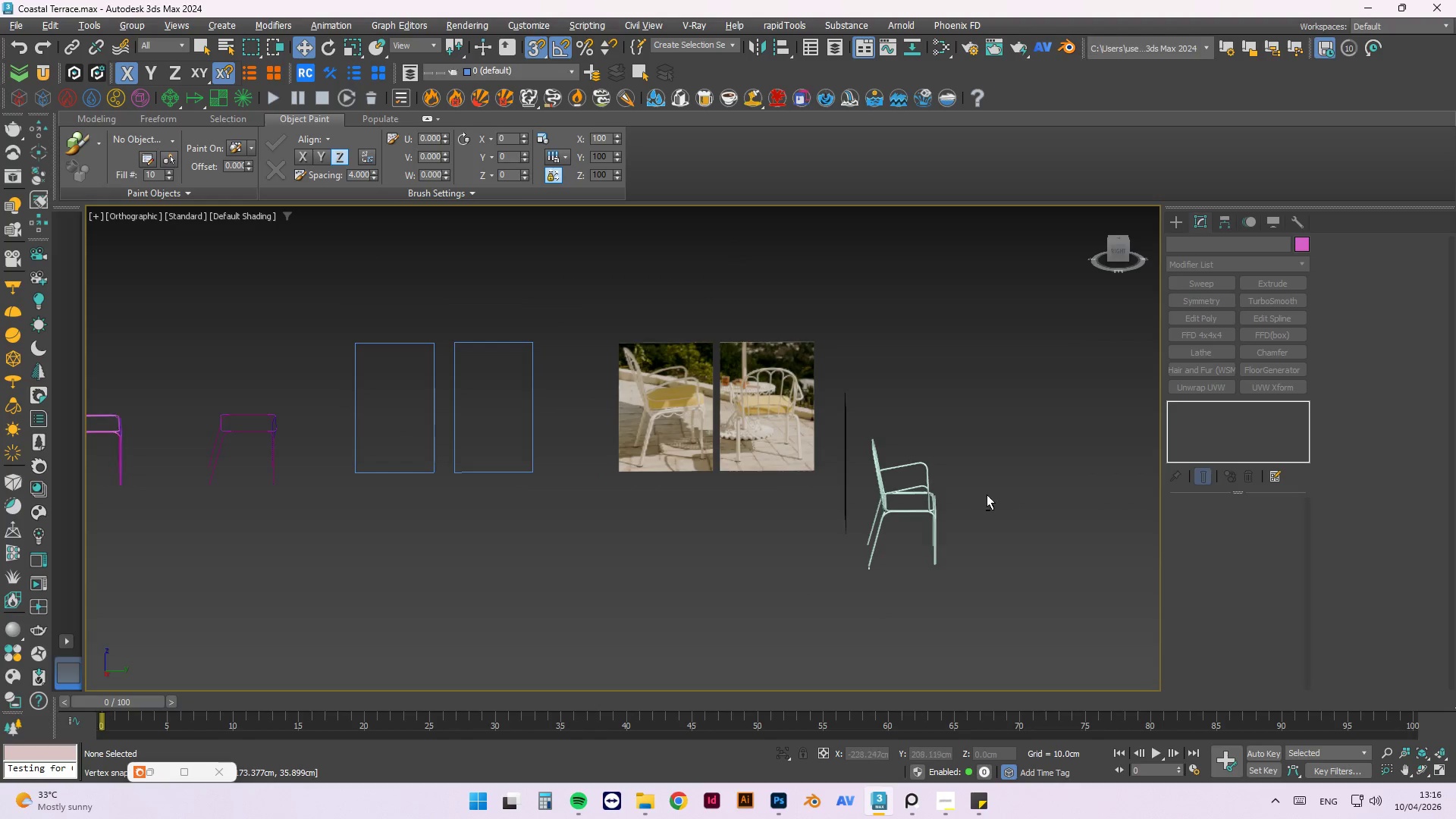 
hold_key(key=AltLeft, duration=1.28)
 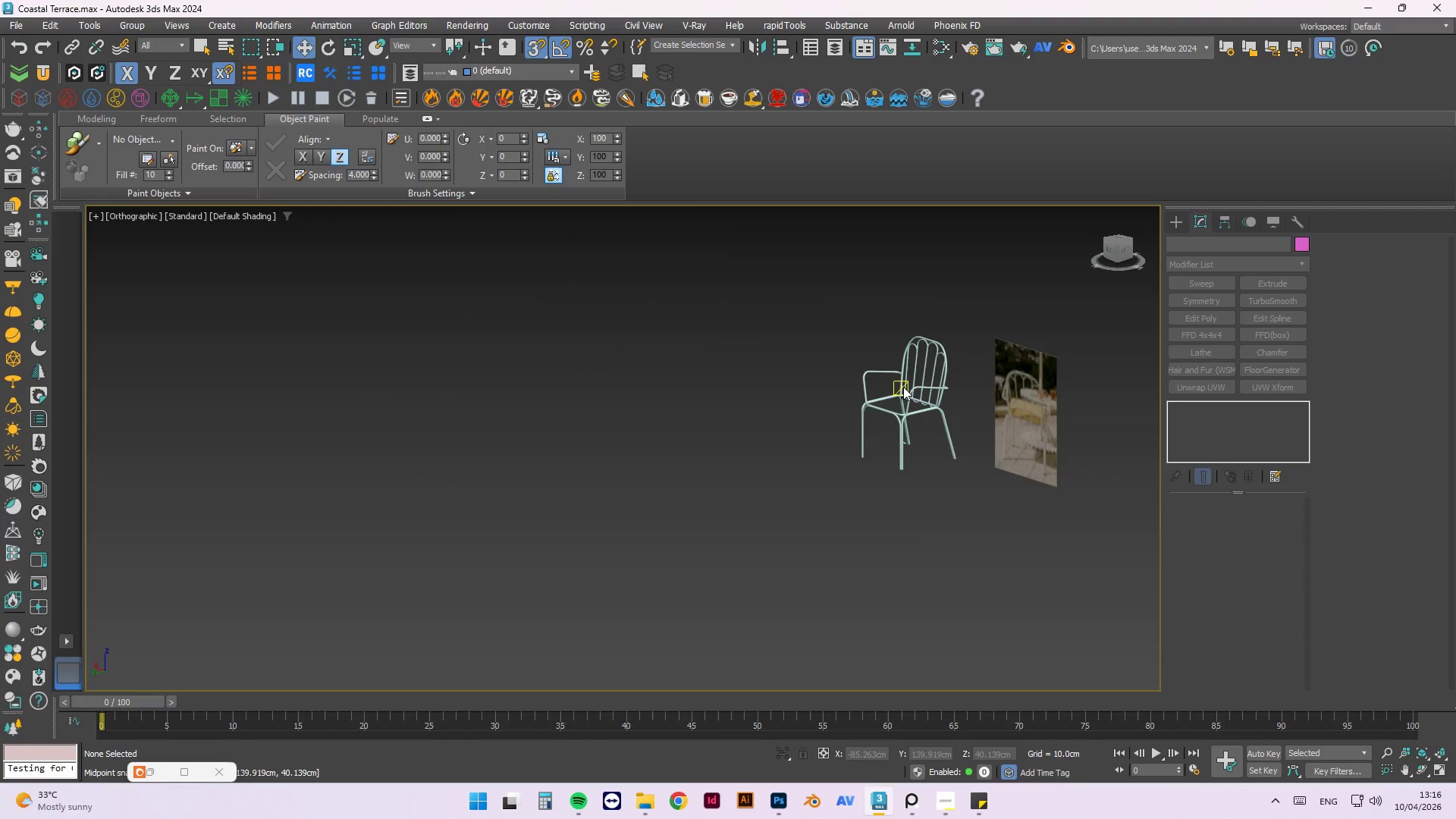 
scroll: coordinate [883, 457], scroll_direction: down, amount: 3.0
 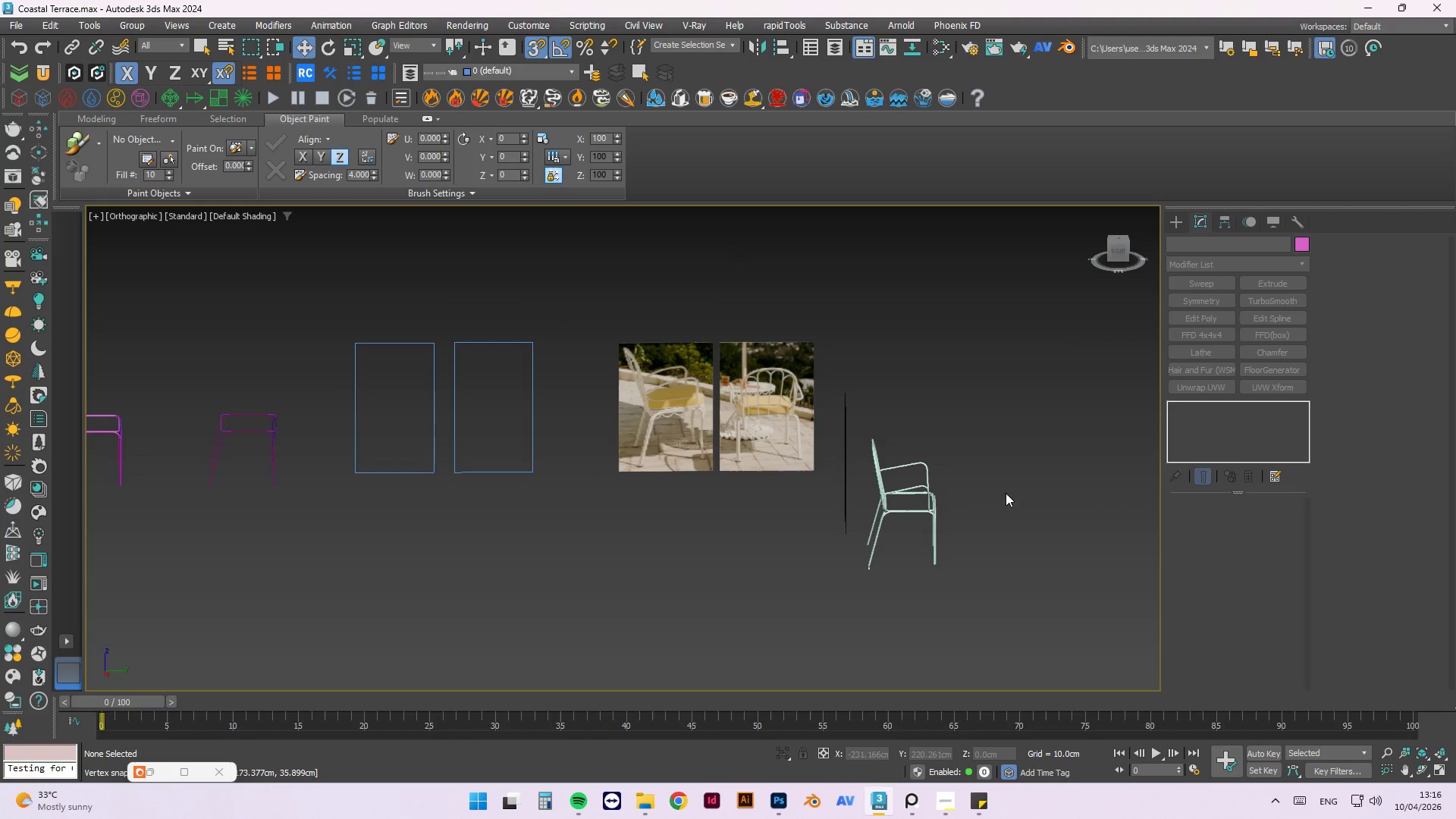 
scroll: coordinate [824, 402], scroll_direction: up, amount: 11.0
 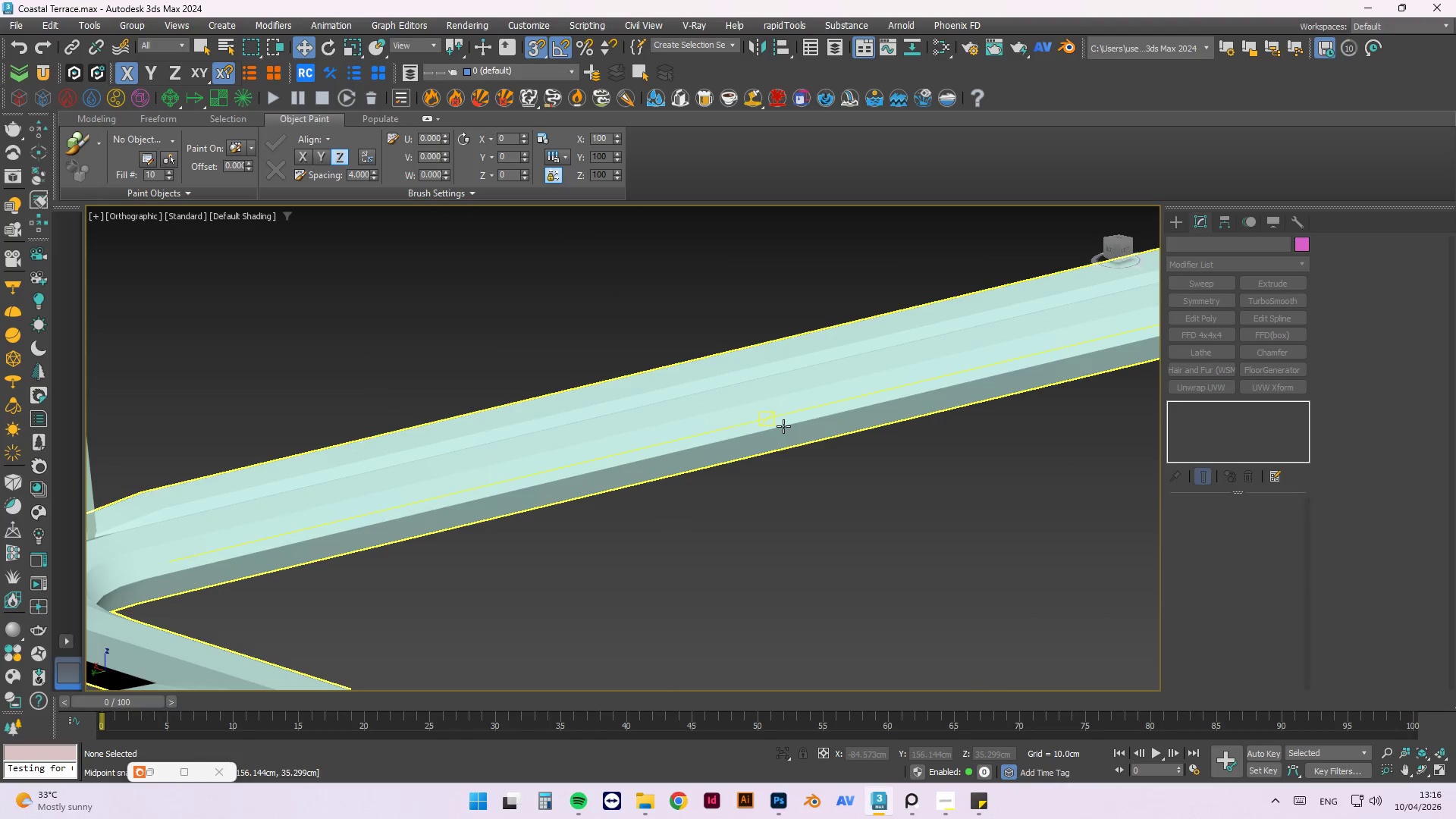 
left_click([783, 426])
 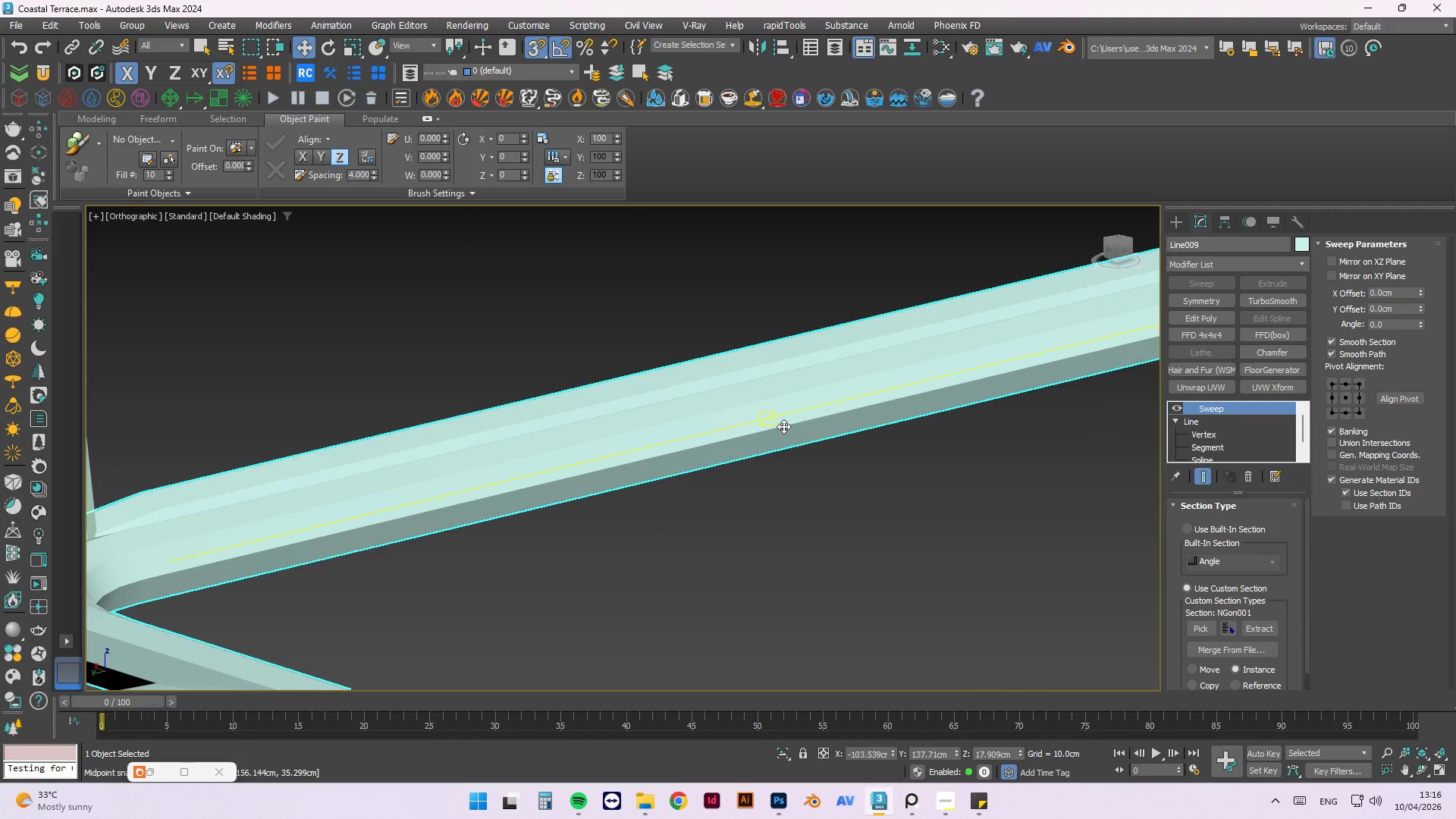 
scroll: coordinate [788, 427], scroll_direction: down, amount: 2.0
 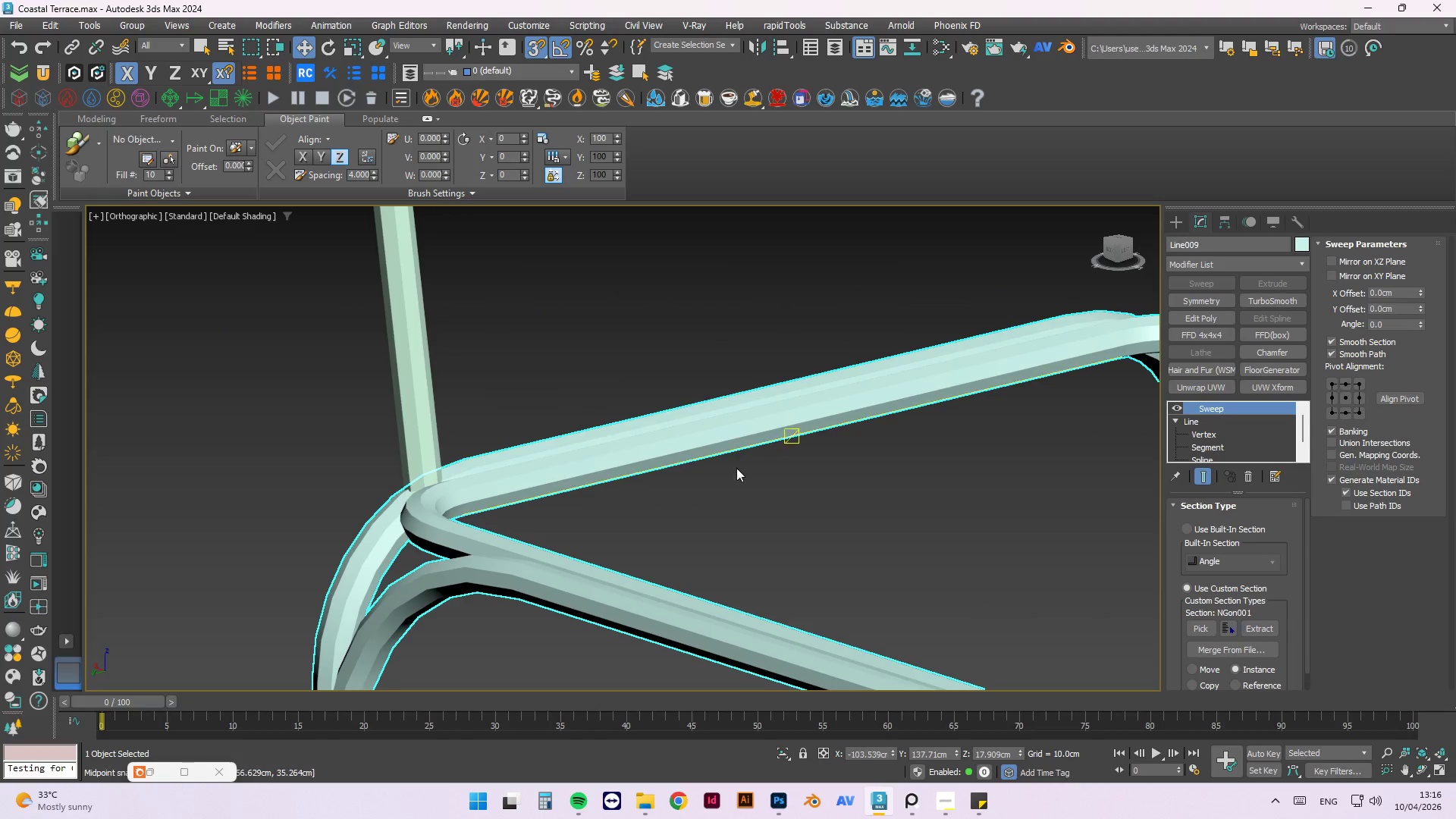 
key(F4)
 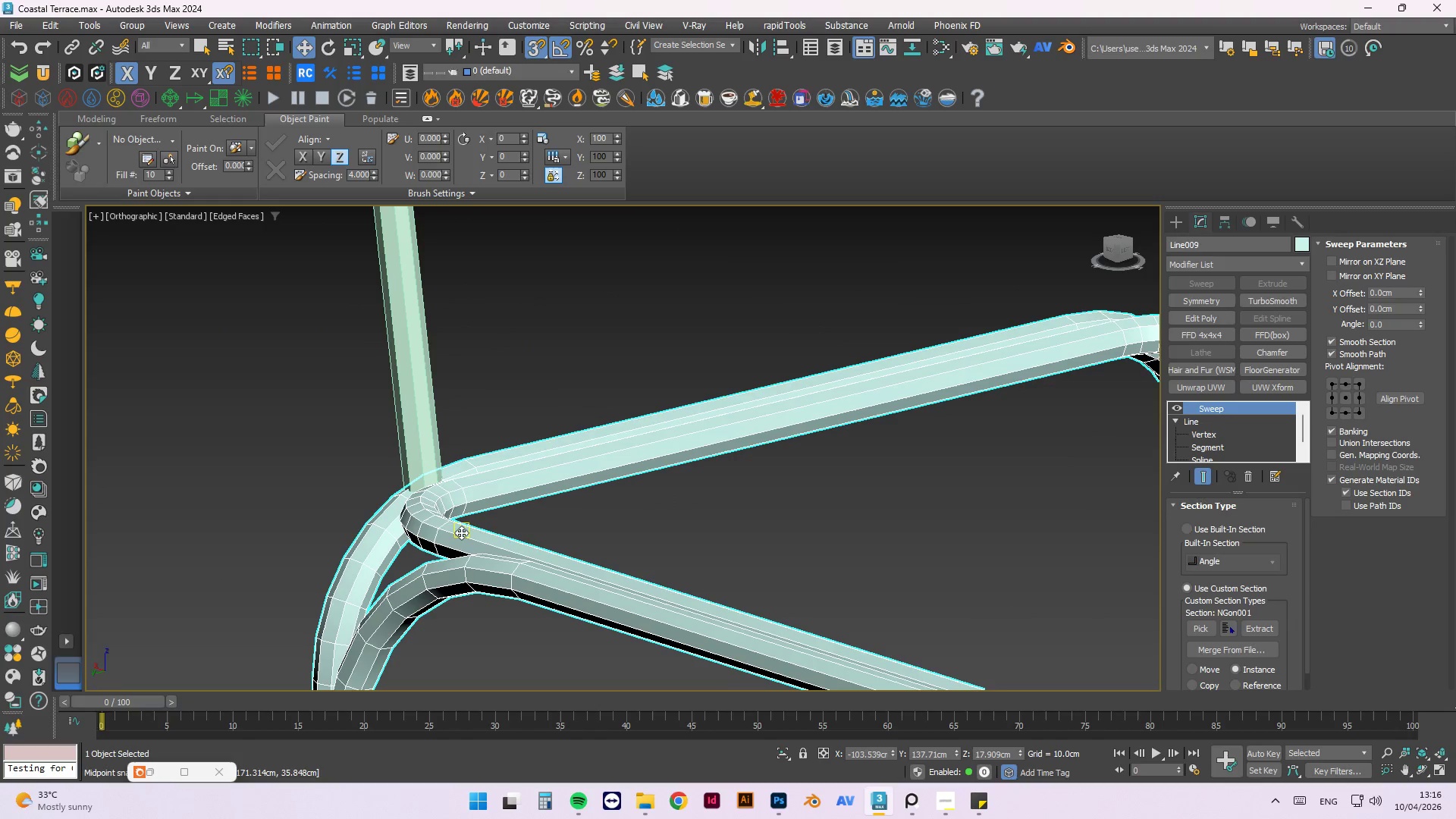 
left_click([459, 535])
 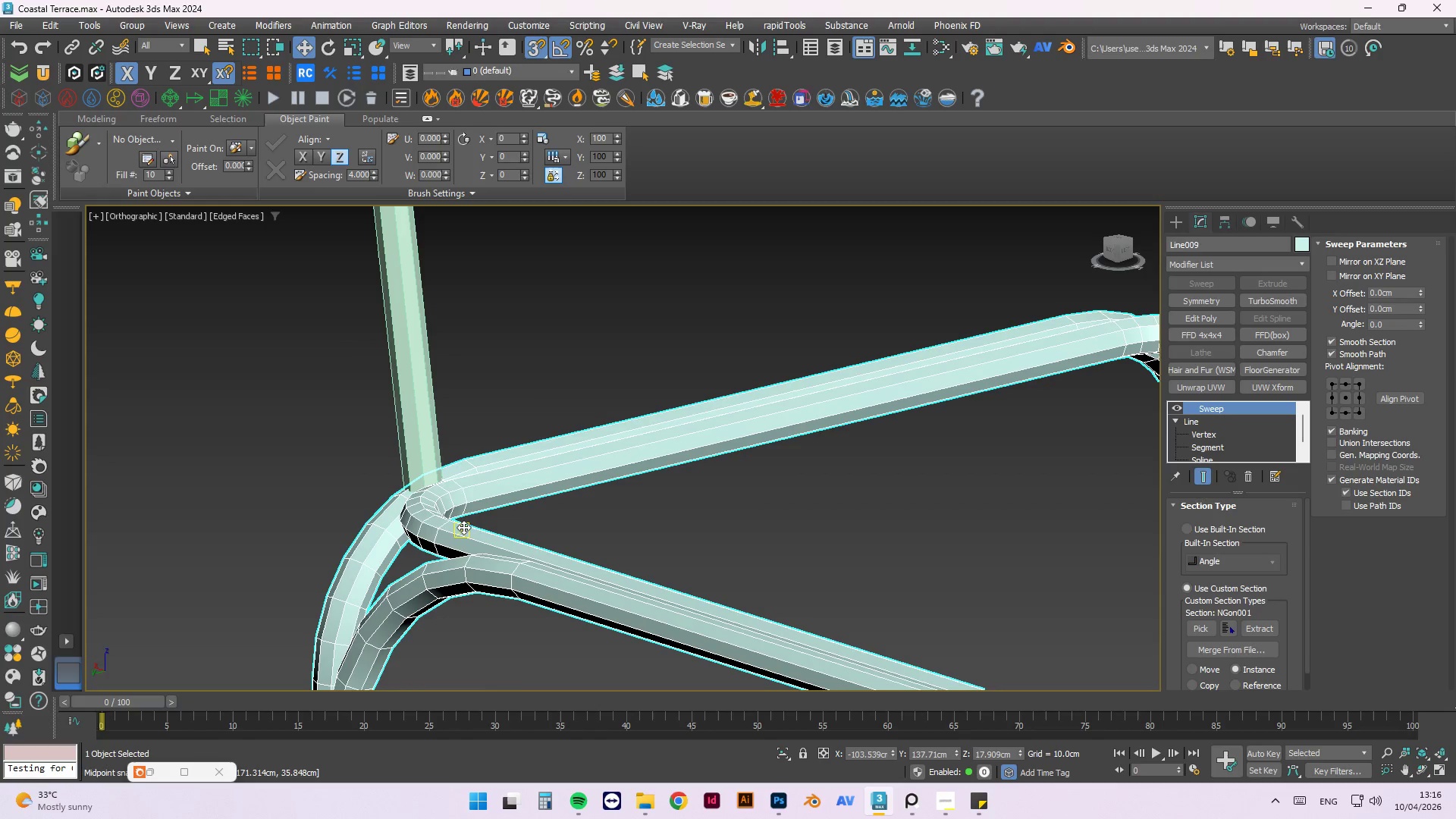 
scroll: coordinate [468, 529], scroll_direction: up, amount: 3.0
 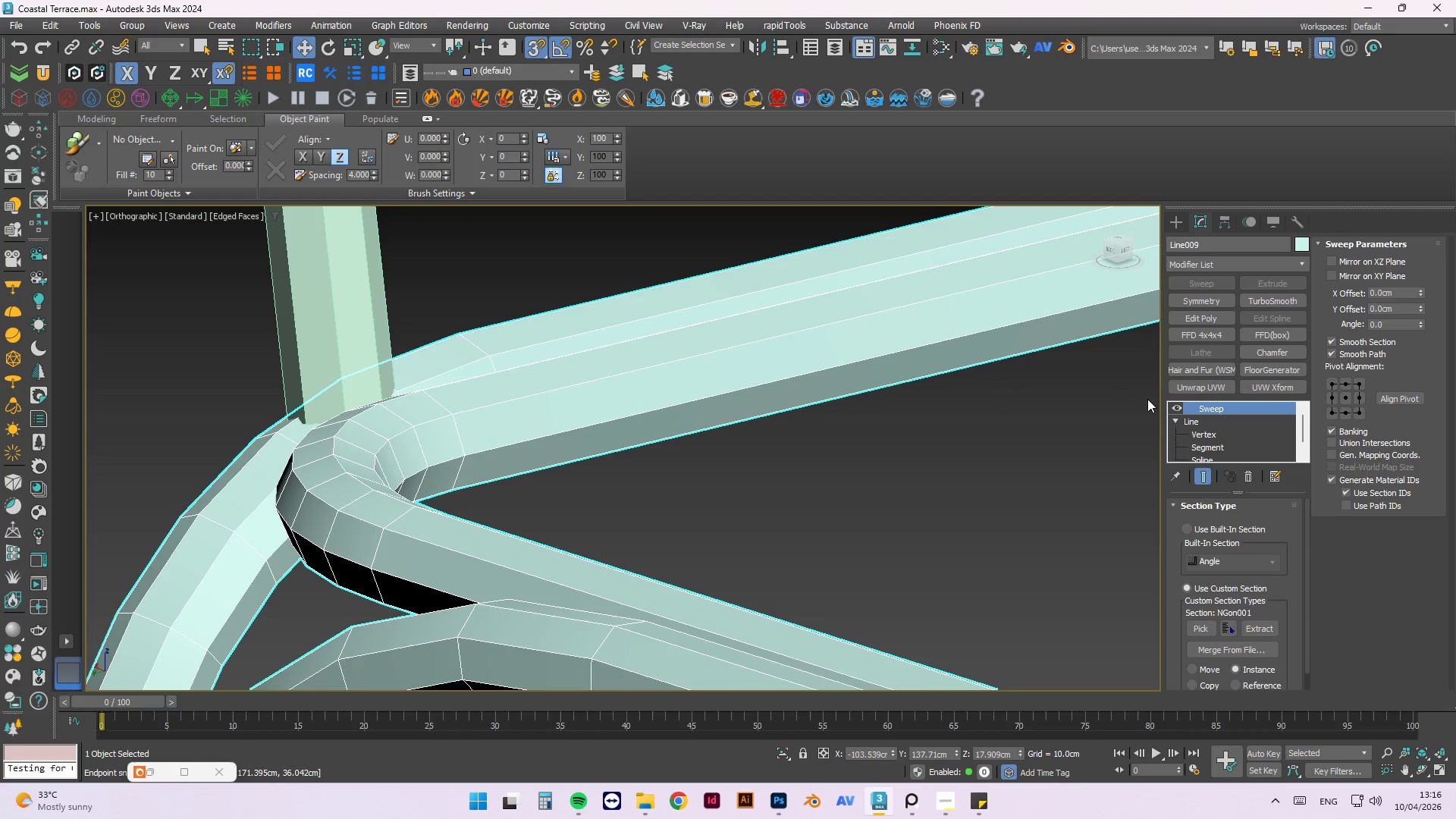 
scroll: coordinate [868, 428], scroll_direction: down, amount: 3.0
 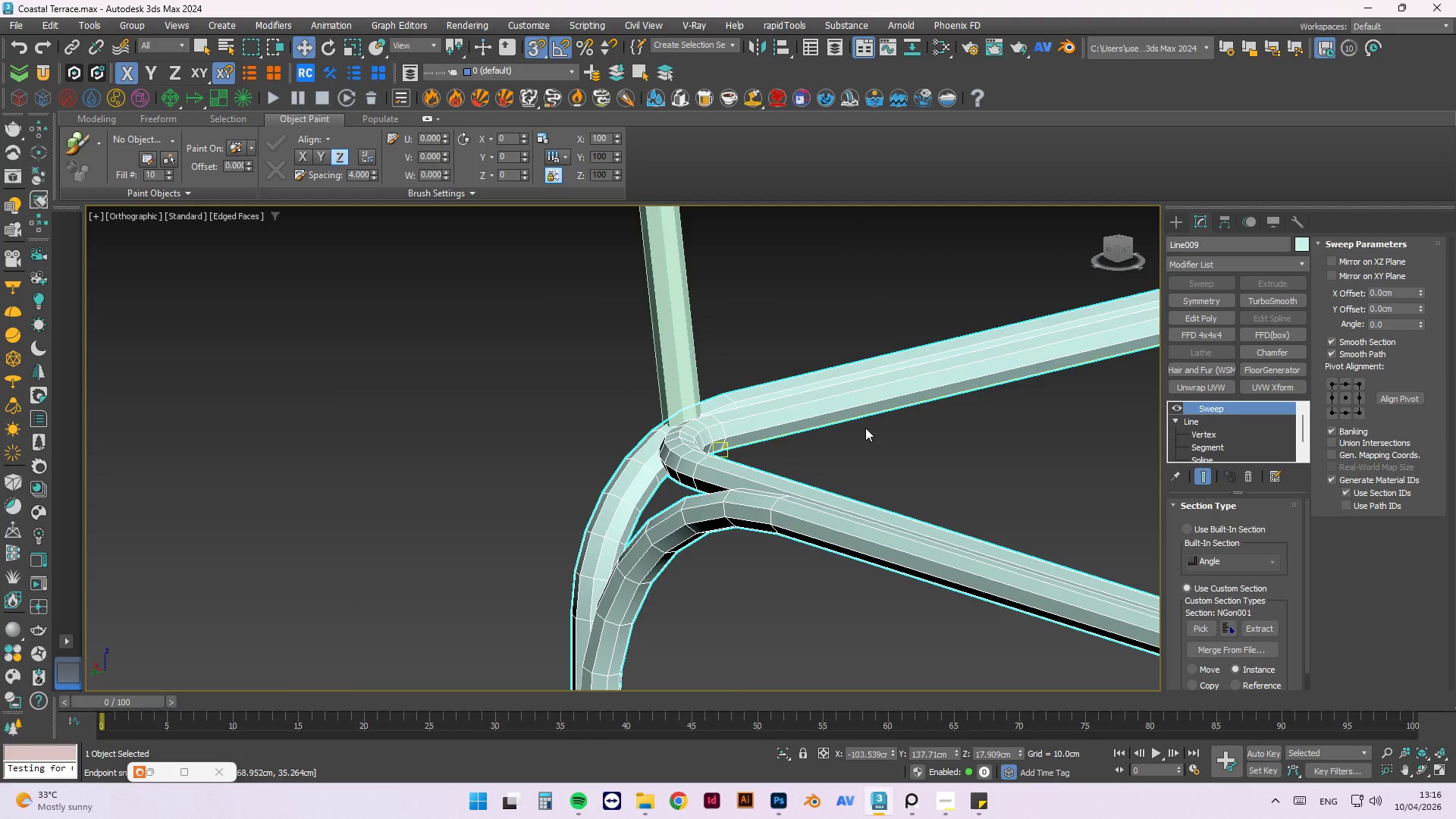 
scroll: coordinate [862, 425], scroll_direction: up, amount: 3.0
 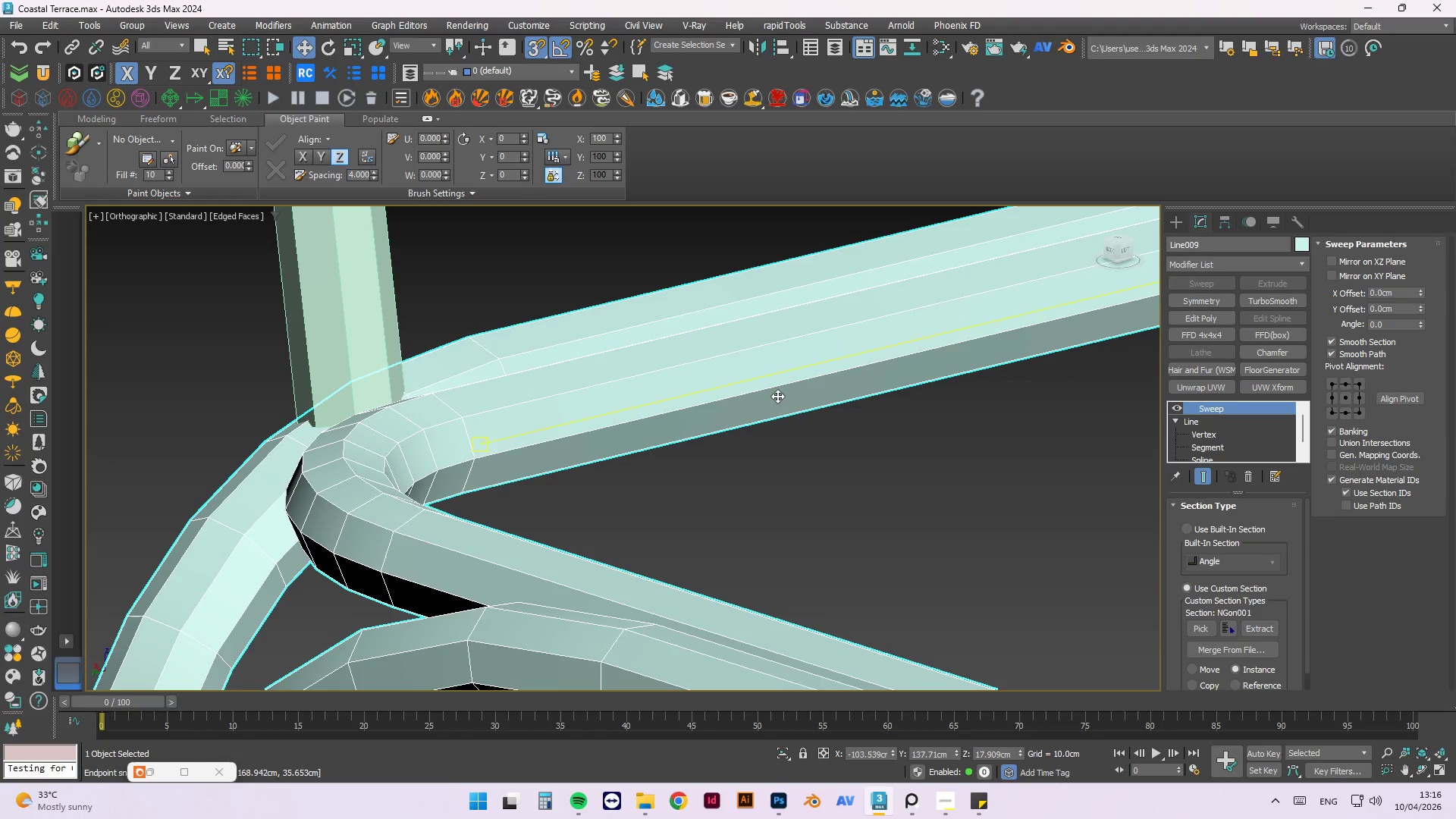 
left_click([1192, 323])
 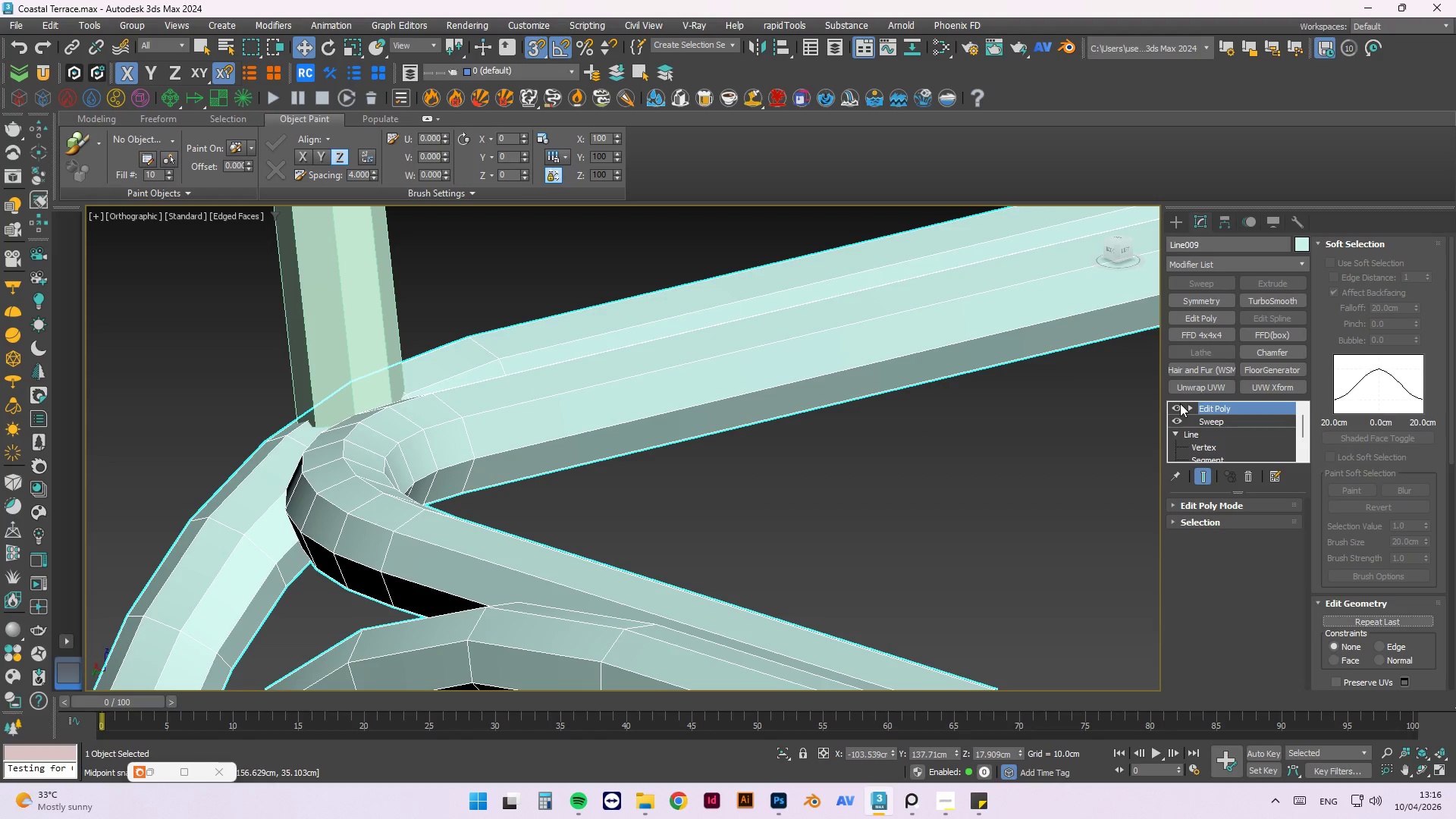 
scroll: coordinate [1226, 450], scroll_direction: down, amount: 2.0
 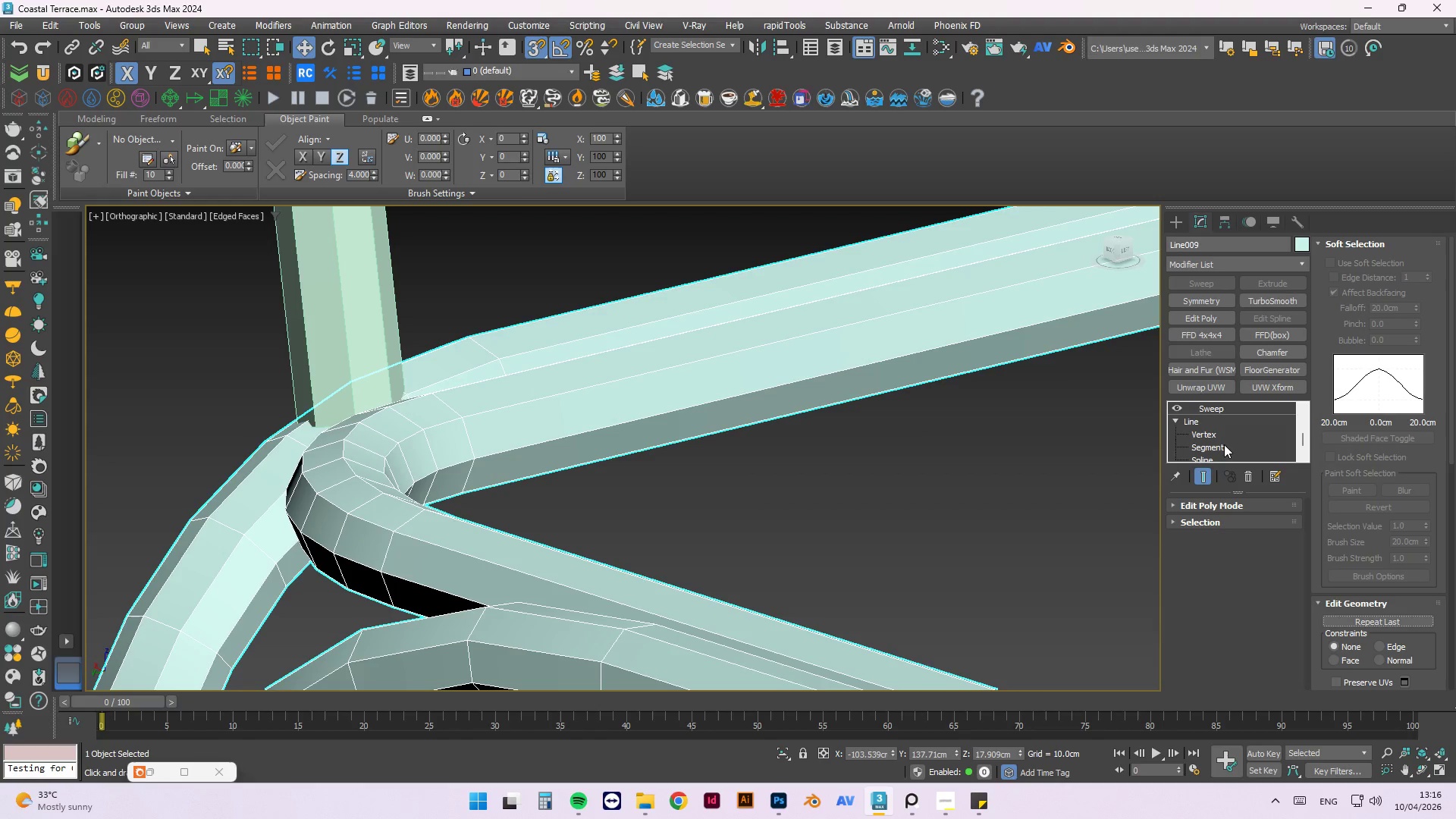 
scroll: coordinate [1223, 444], scroll_direction: up, amount: 1.0
 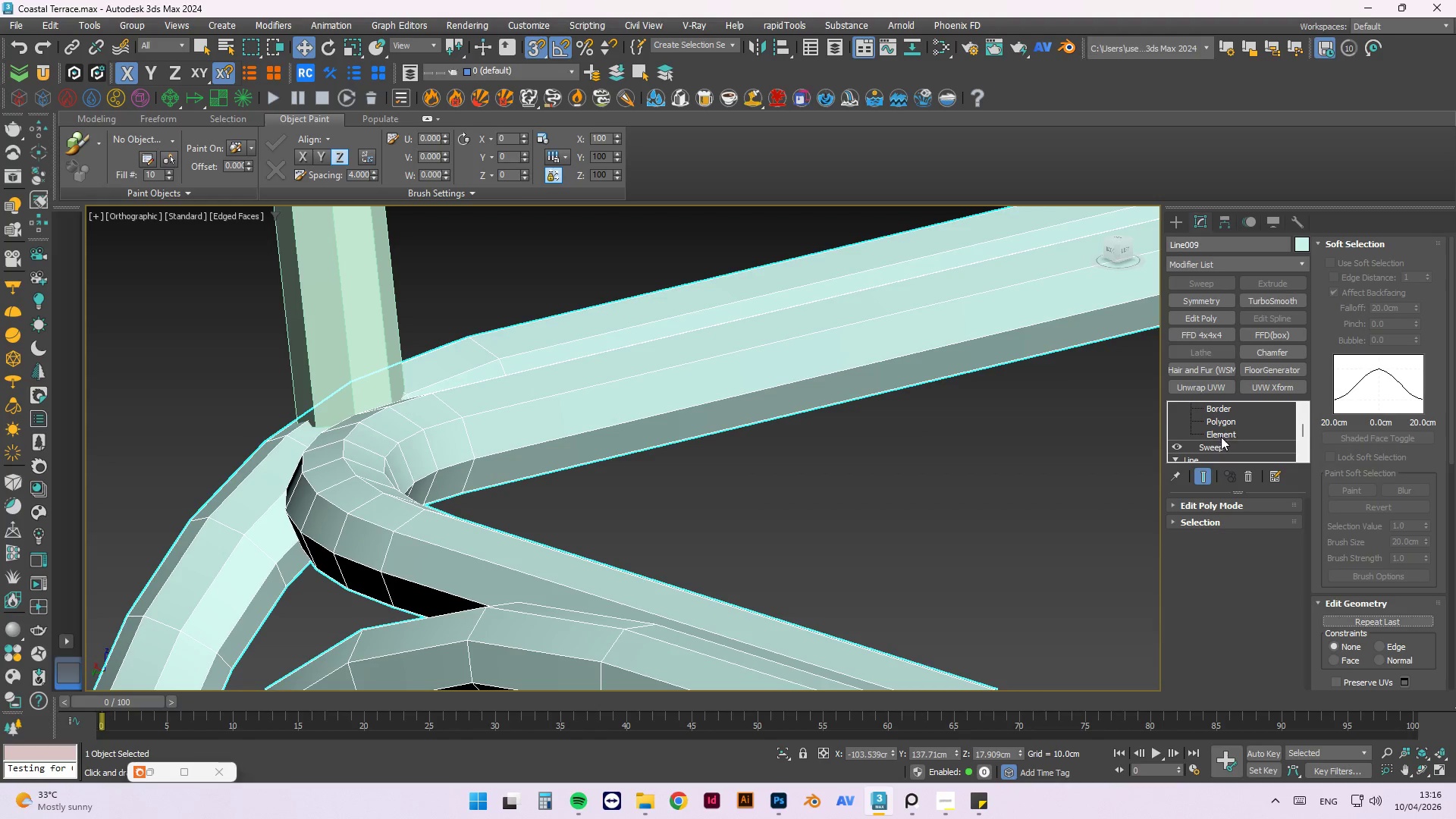 
left_click([1219, 432])
 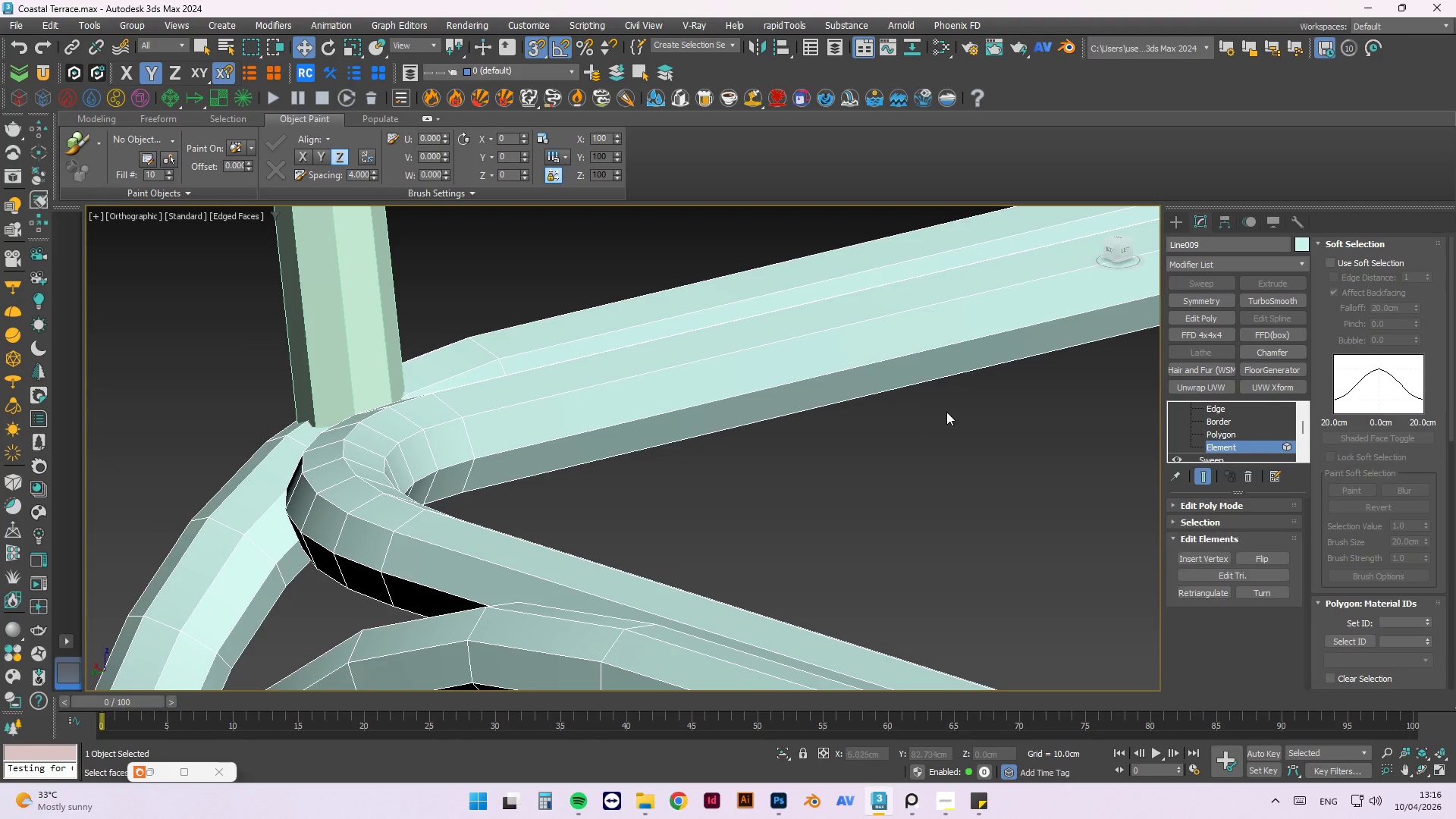 
left_click([917, 362])
 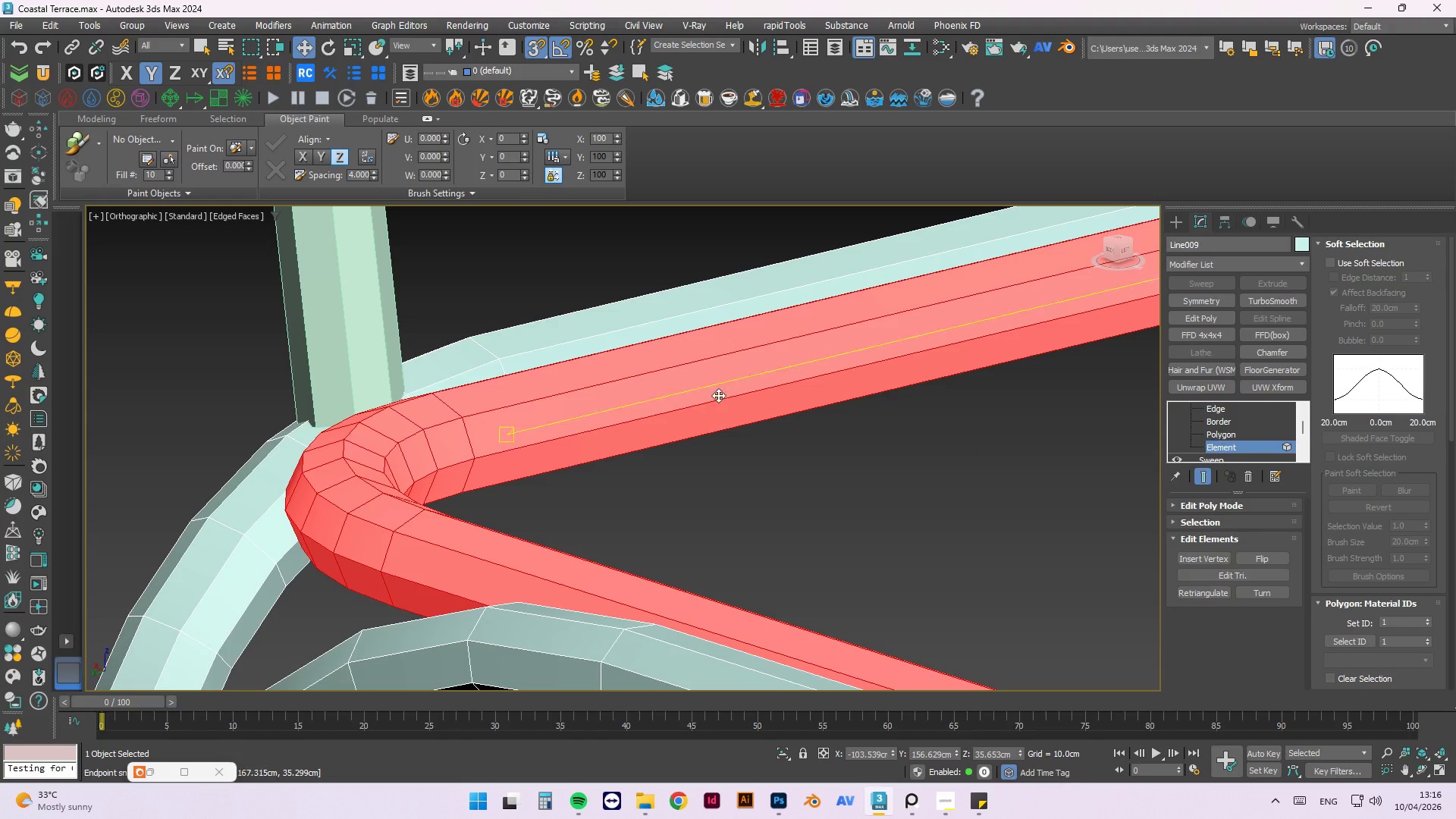 
scroll: coordinate [875, 414], scroll_direction: down, amount: 4.0
 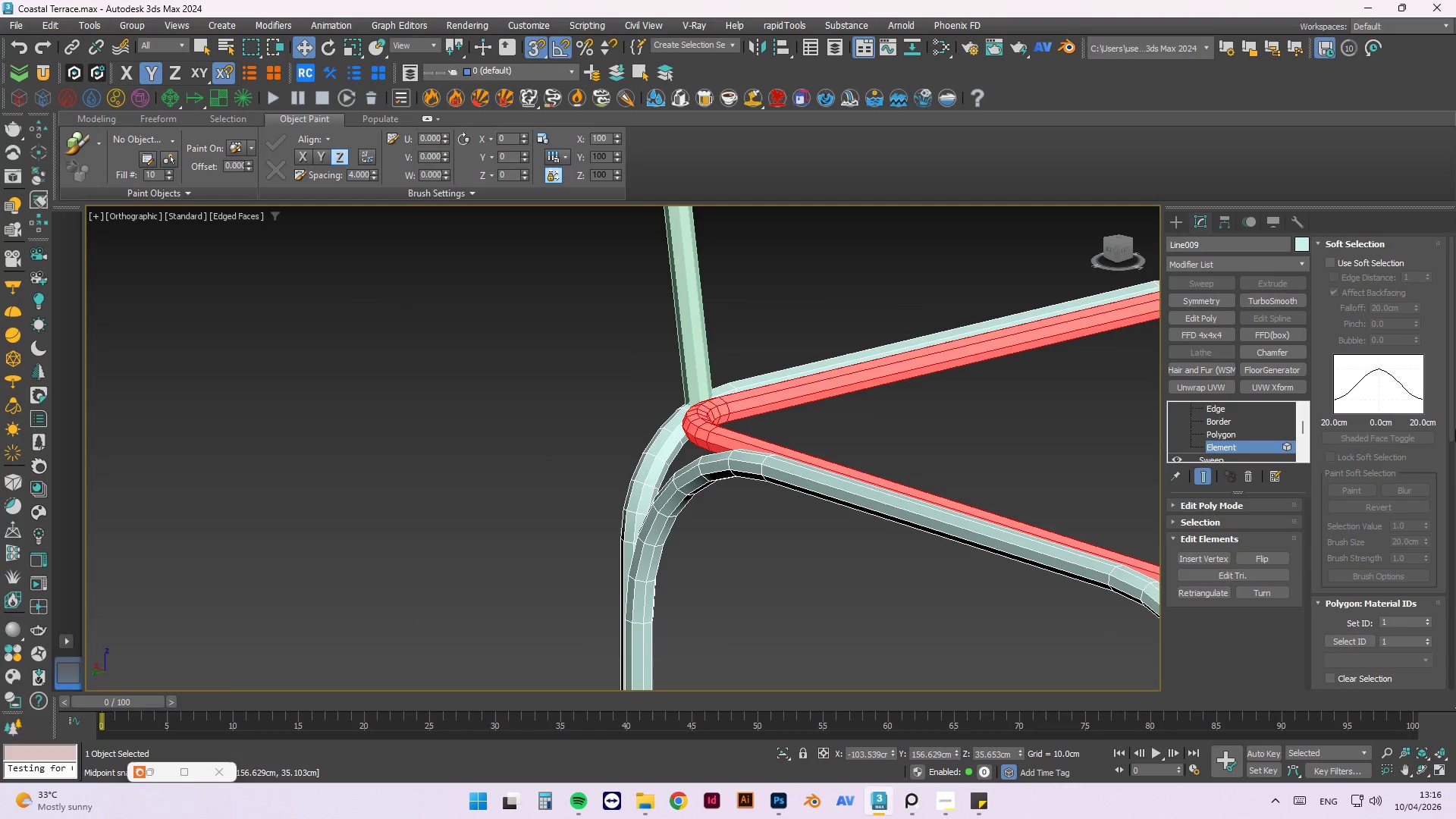 
left_click_drag(start_coordinate=[1451, 430], to_coordinate=[1452, 546])
 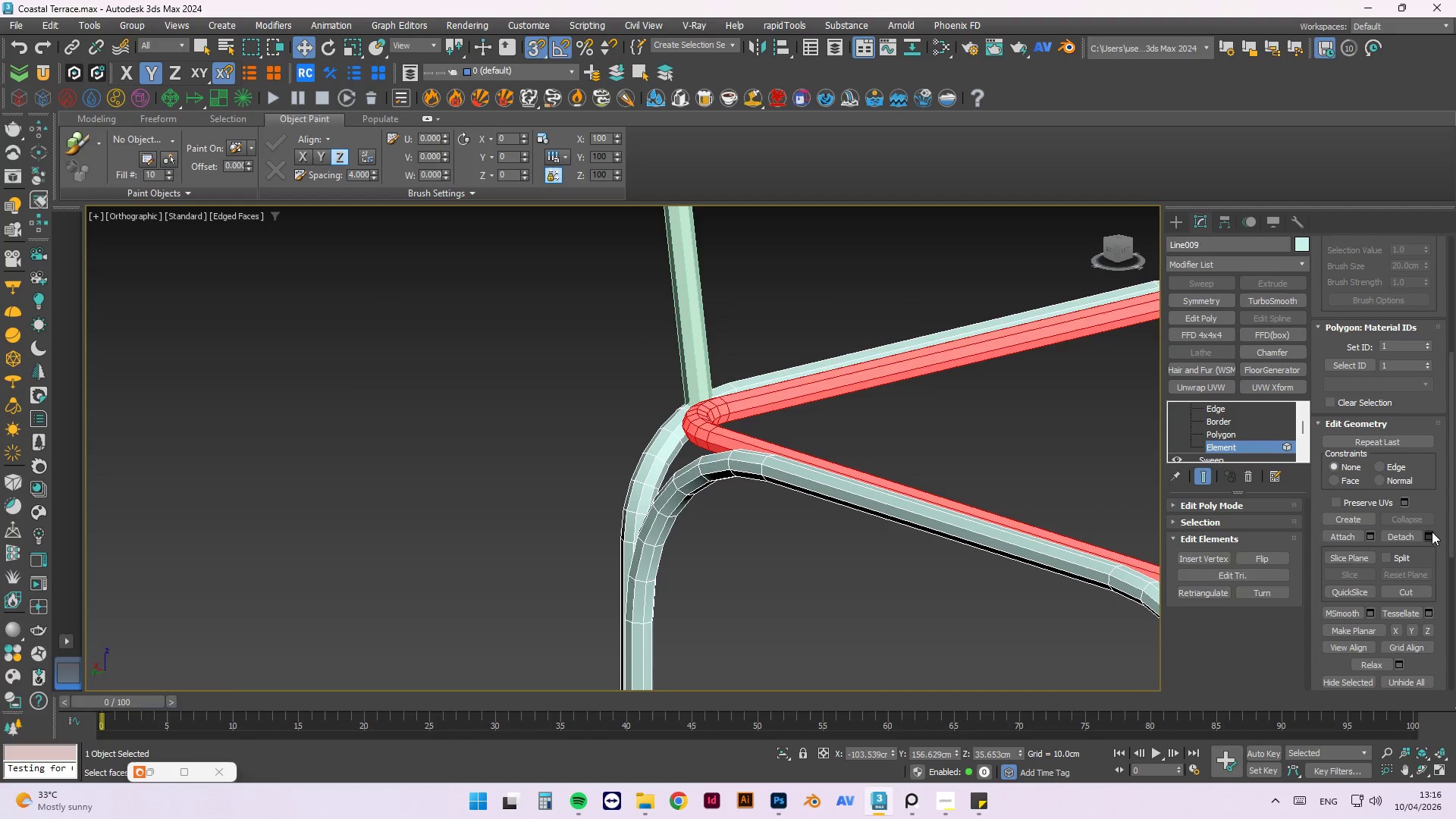 
left_click([1431, 532])
 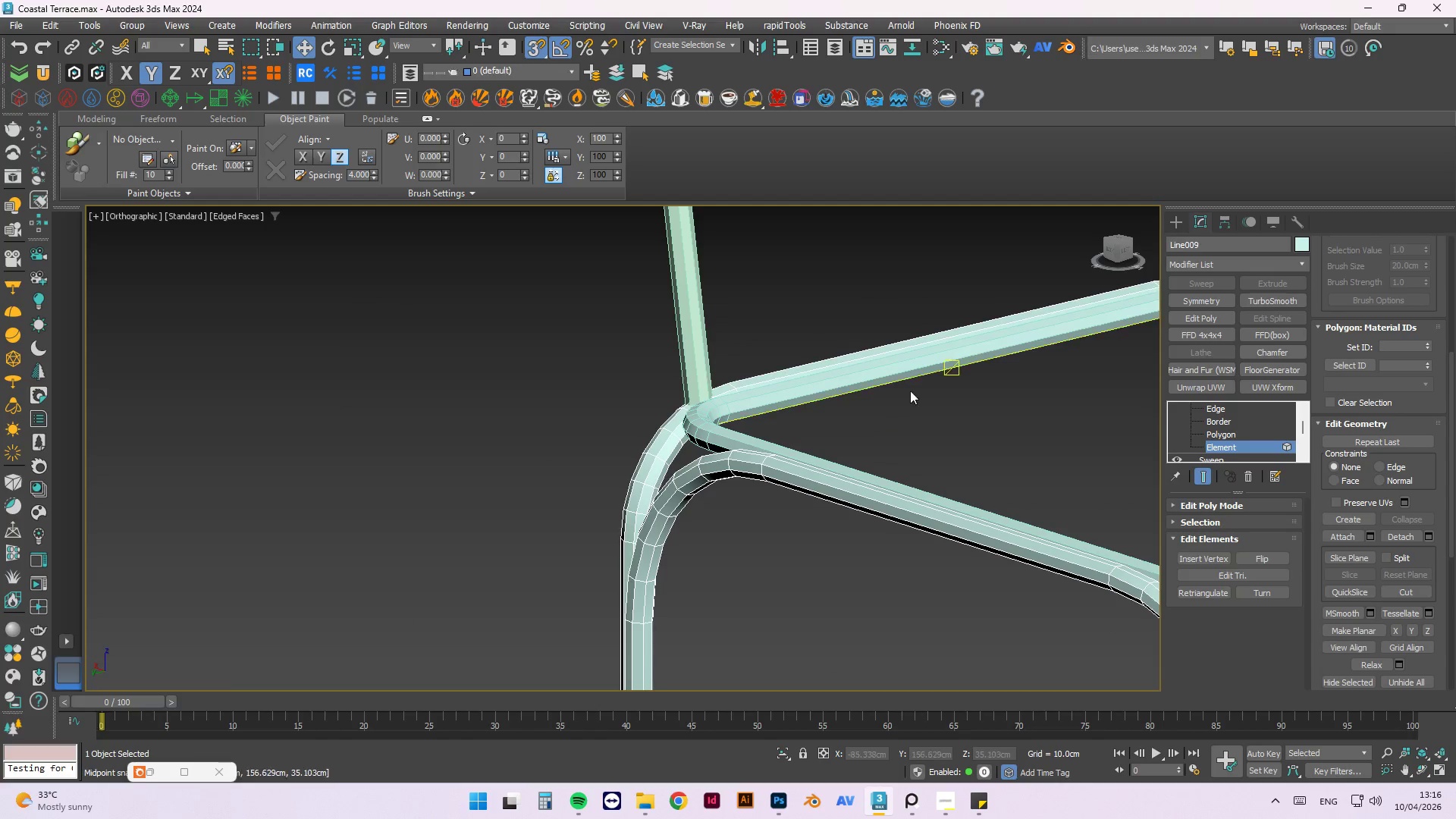 
left_click([1175, 213])
 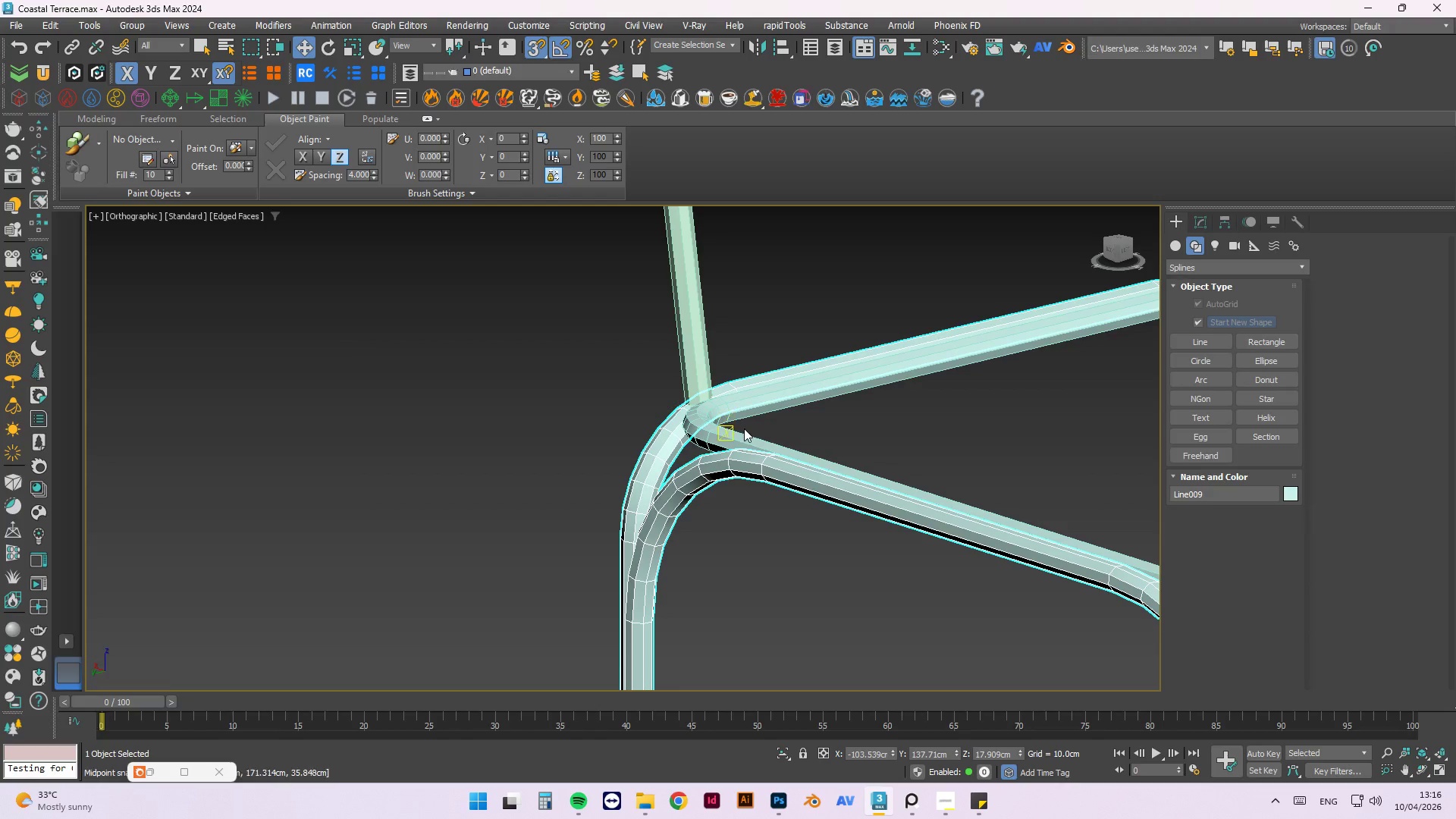 
left_click([741, 431])
 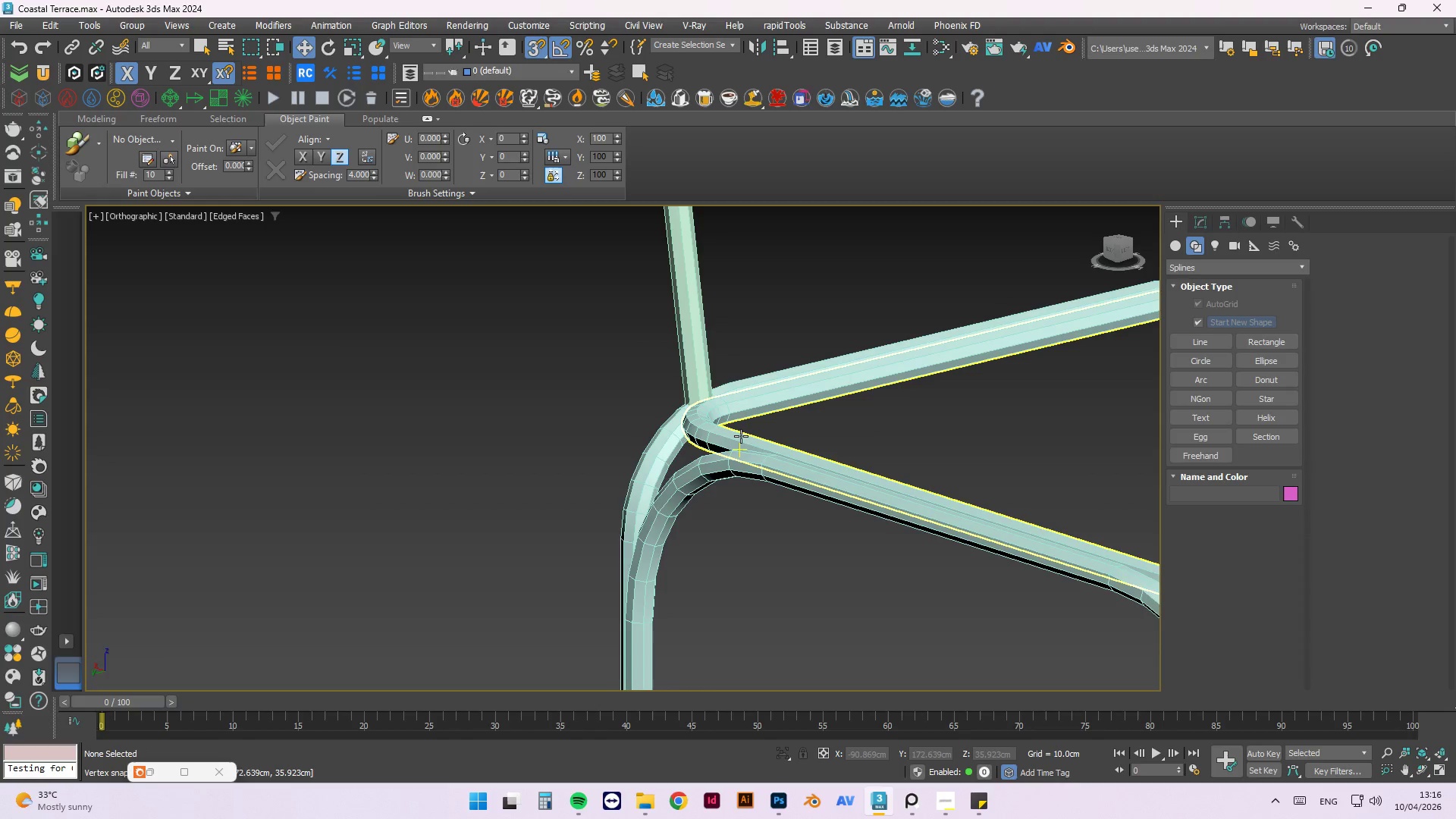 
left_click([741, 437])
 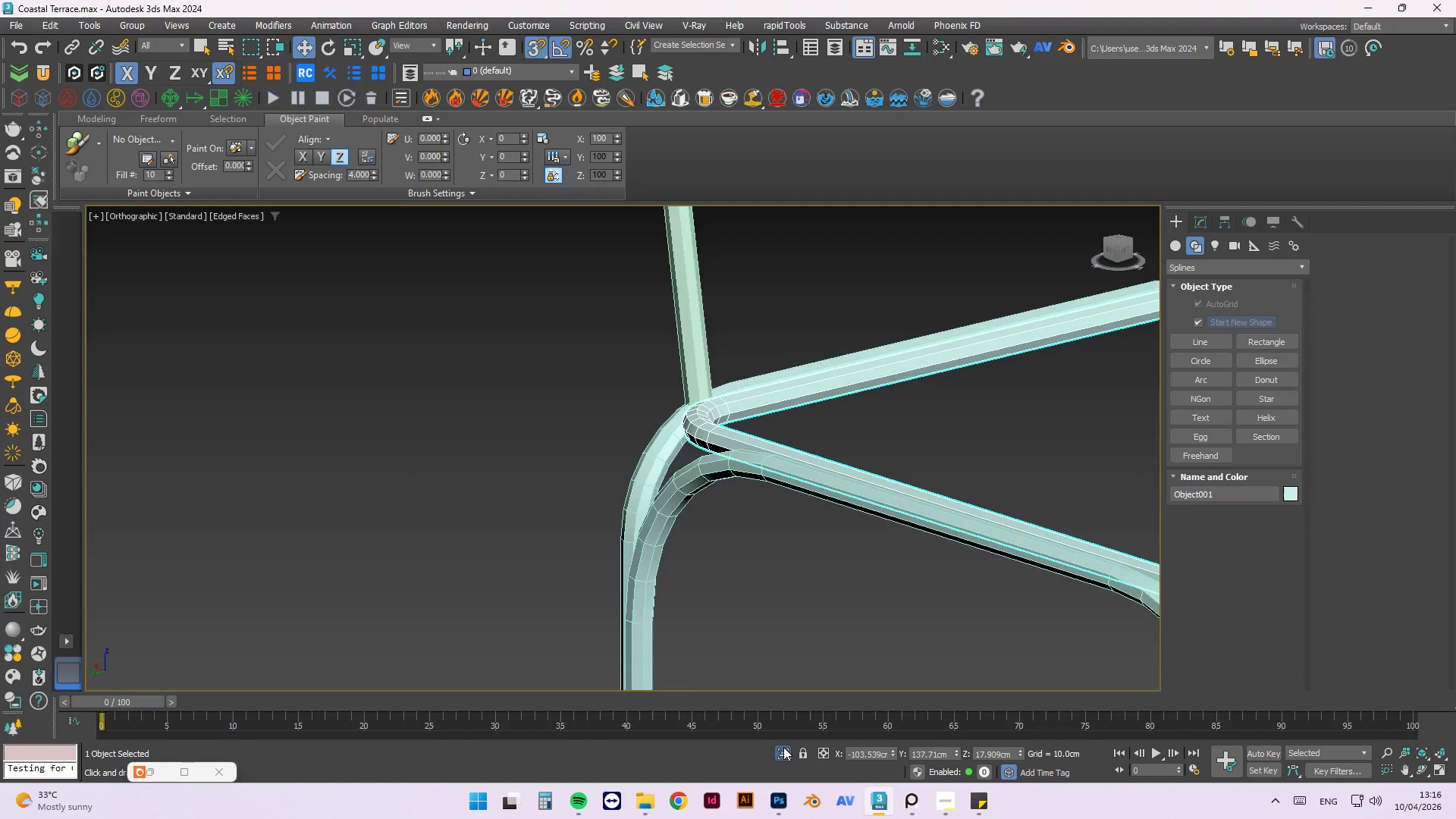 
scroll: coordinate [893, 497], scroll_direction: down, amount: 2.0
 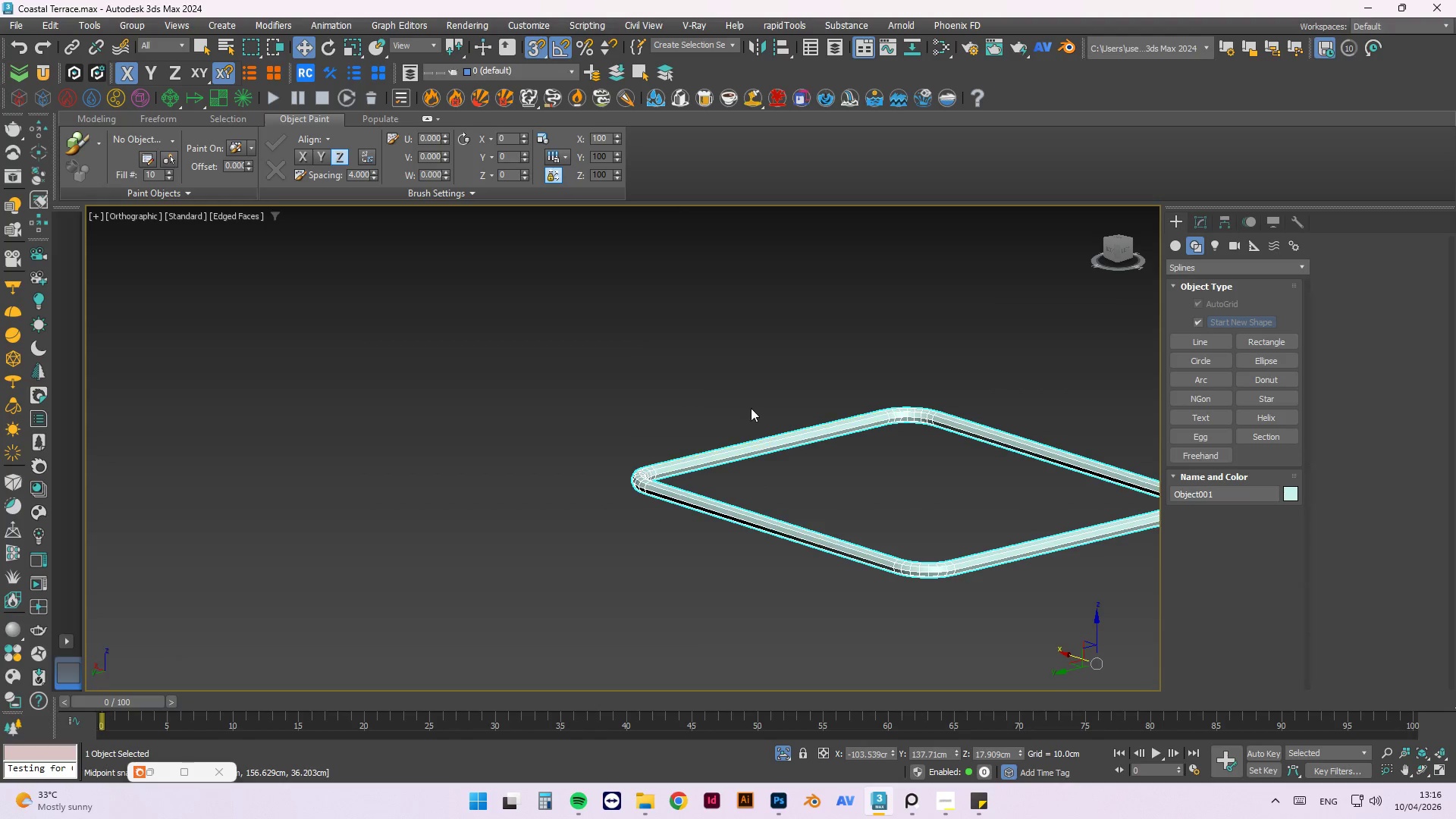 
scroll: coordinate [743, 395], scroll_direction: up, amount: 2.0
 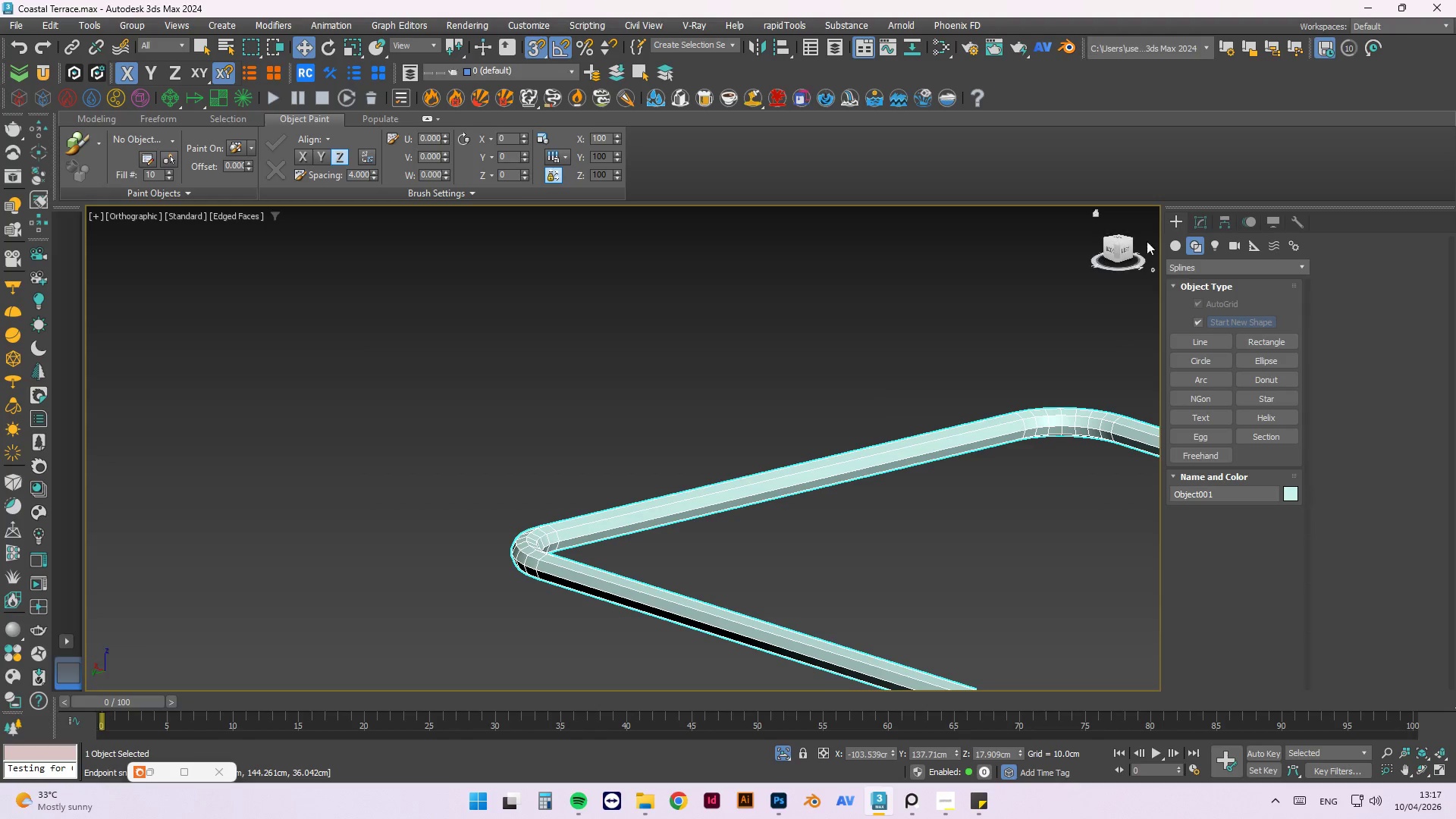 
wait(8.57)
 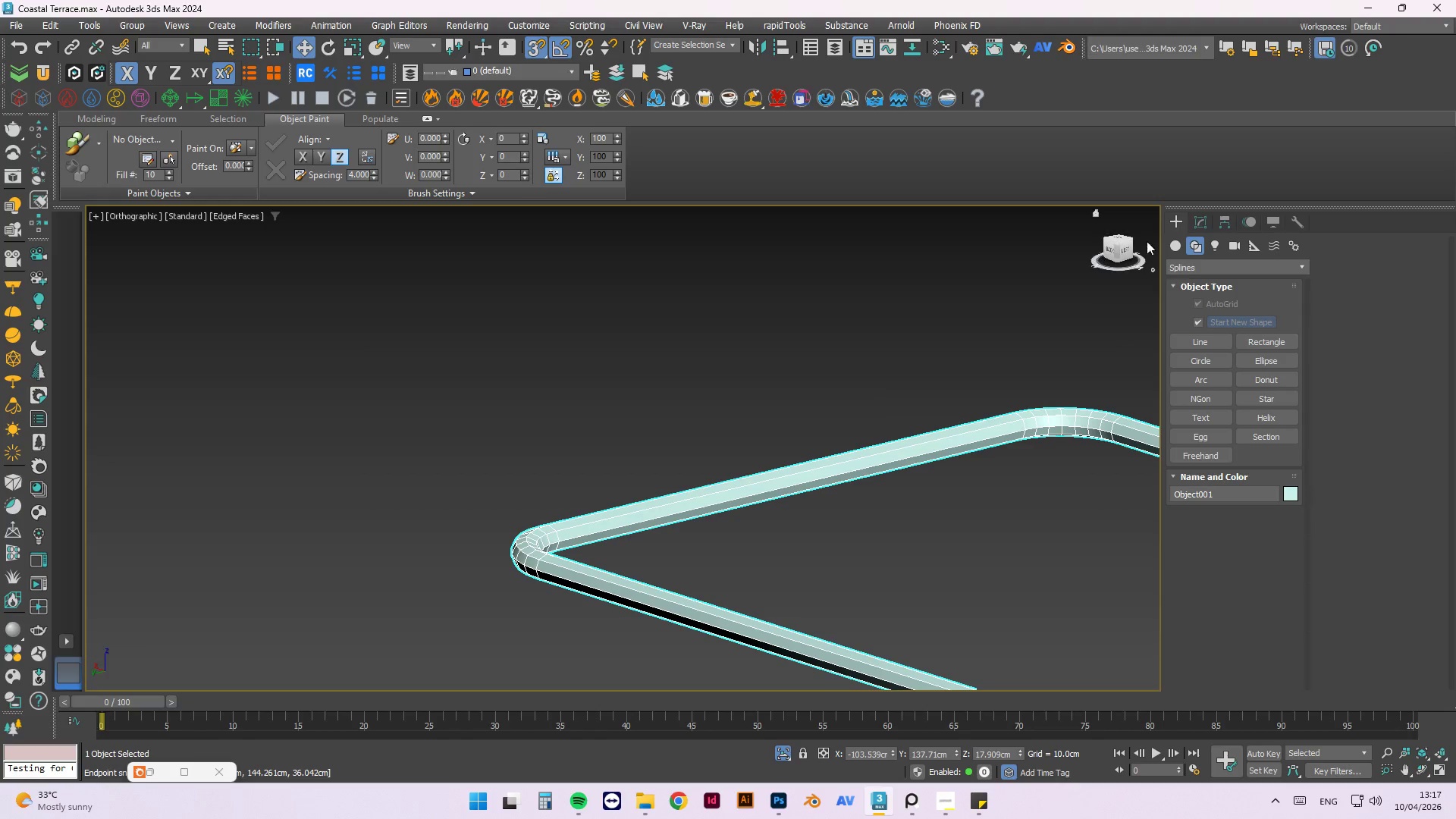 
scroll: coordinate [887, 499], scroll_direction: down, amount: 3.0
 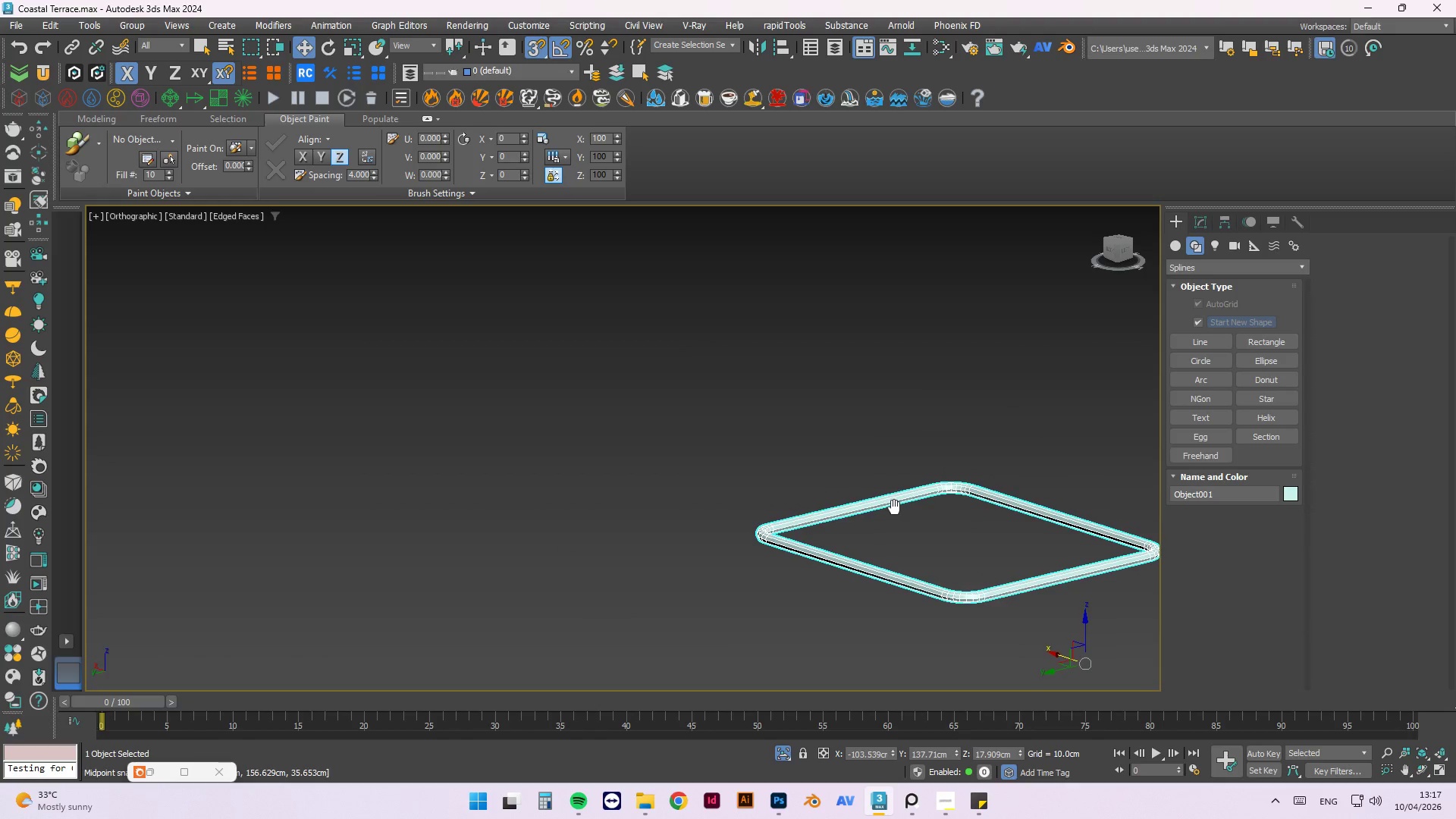 
hold_key(key=AltLeft, duration=1.31)
 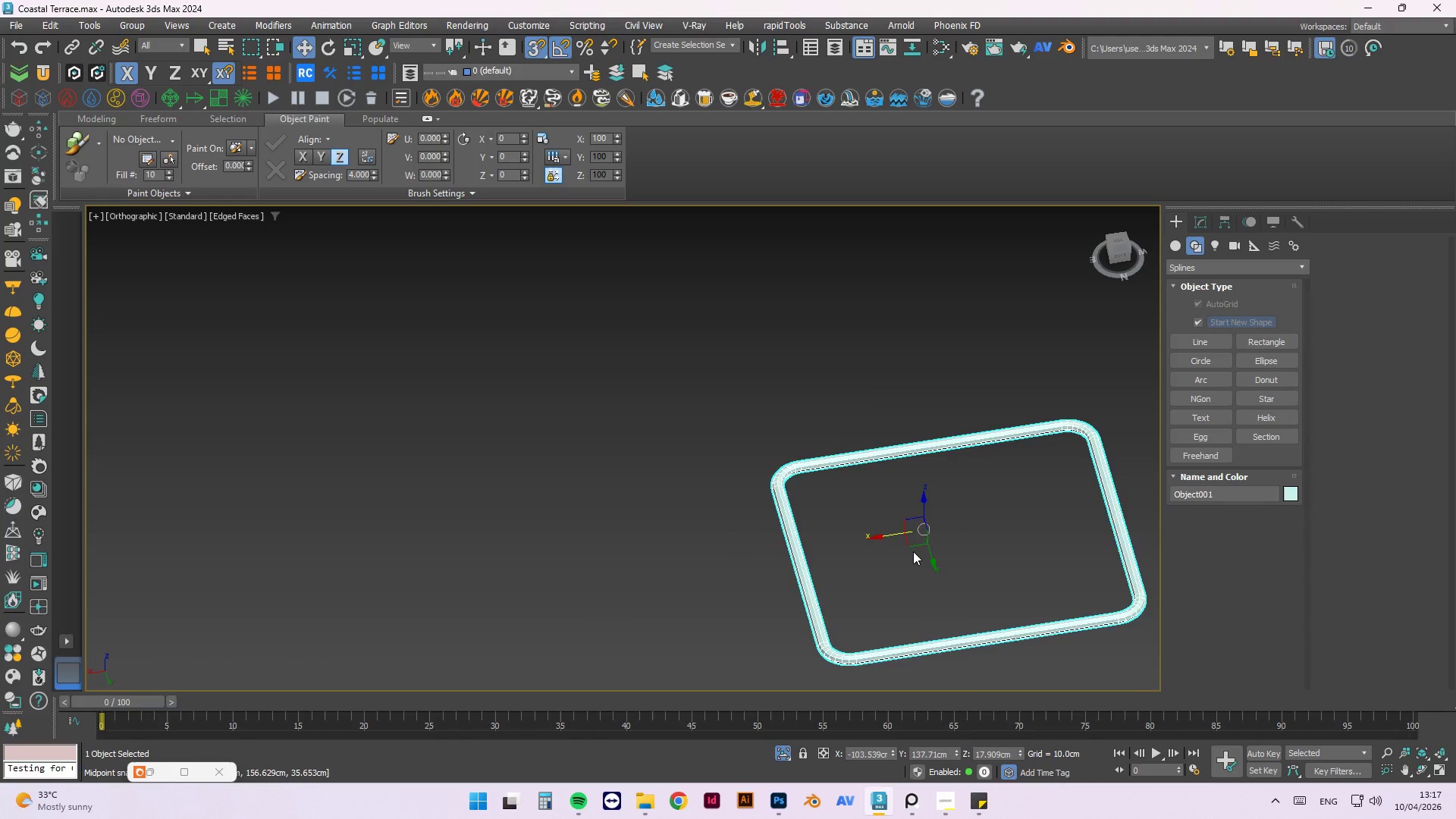 
scroll: coordinate [913, 551], scroll_direction: up, amount: 3.0
 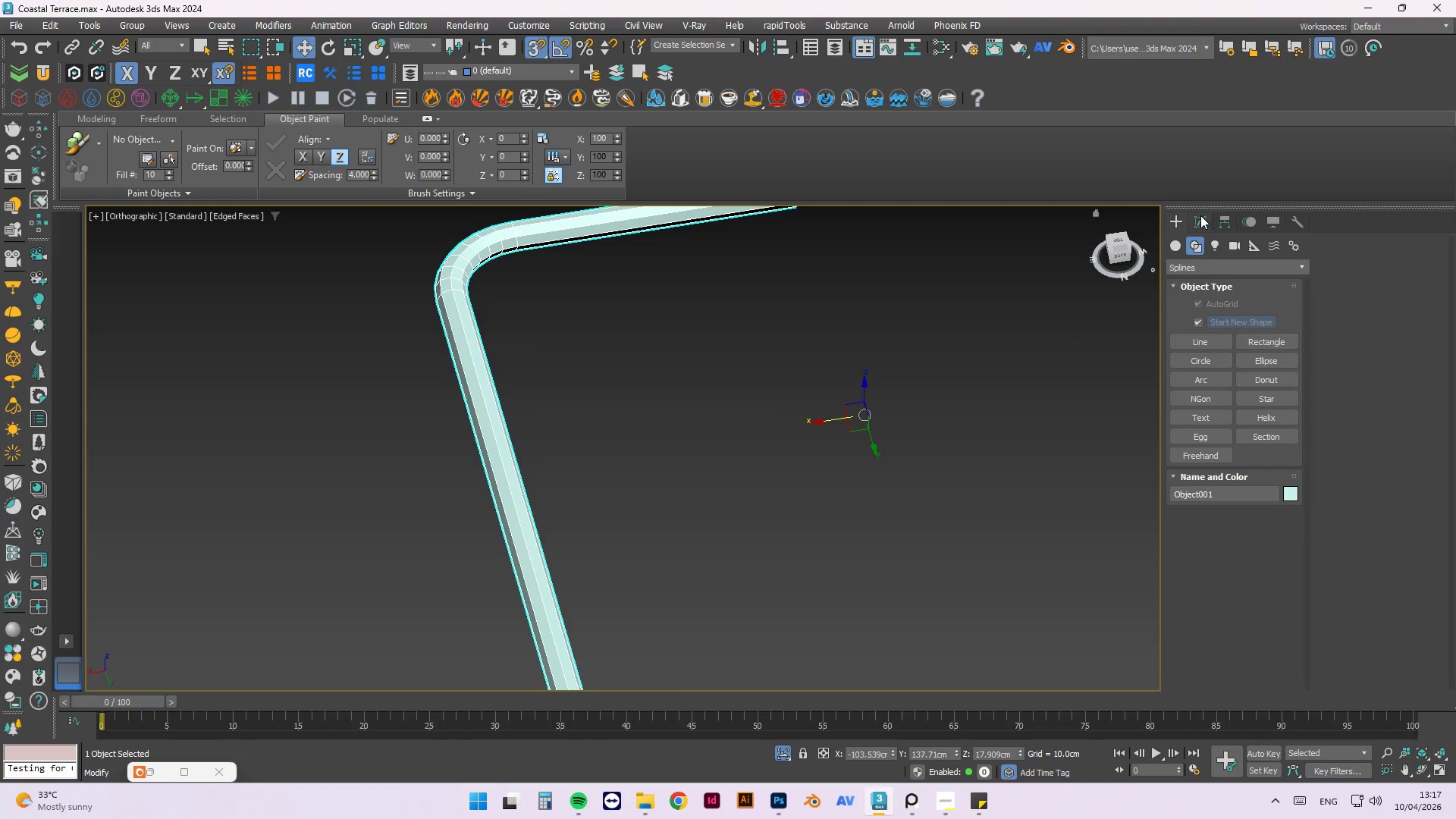 
left_click([1200, 215])
 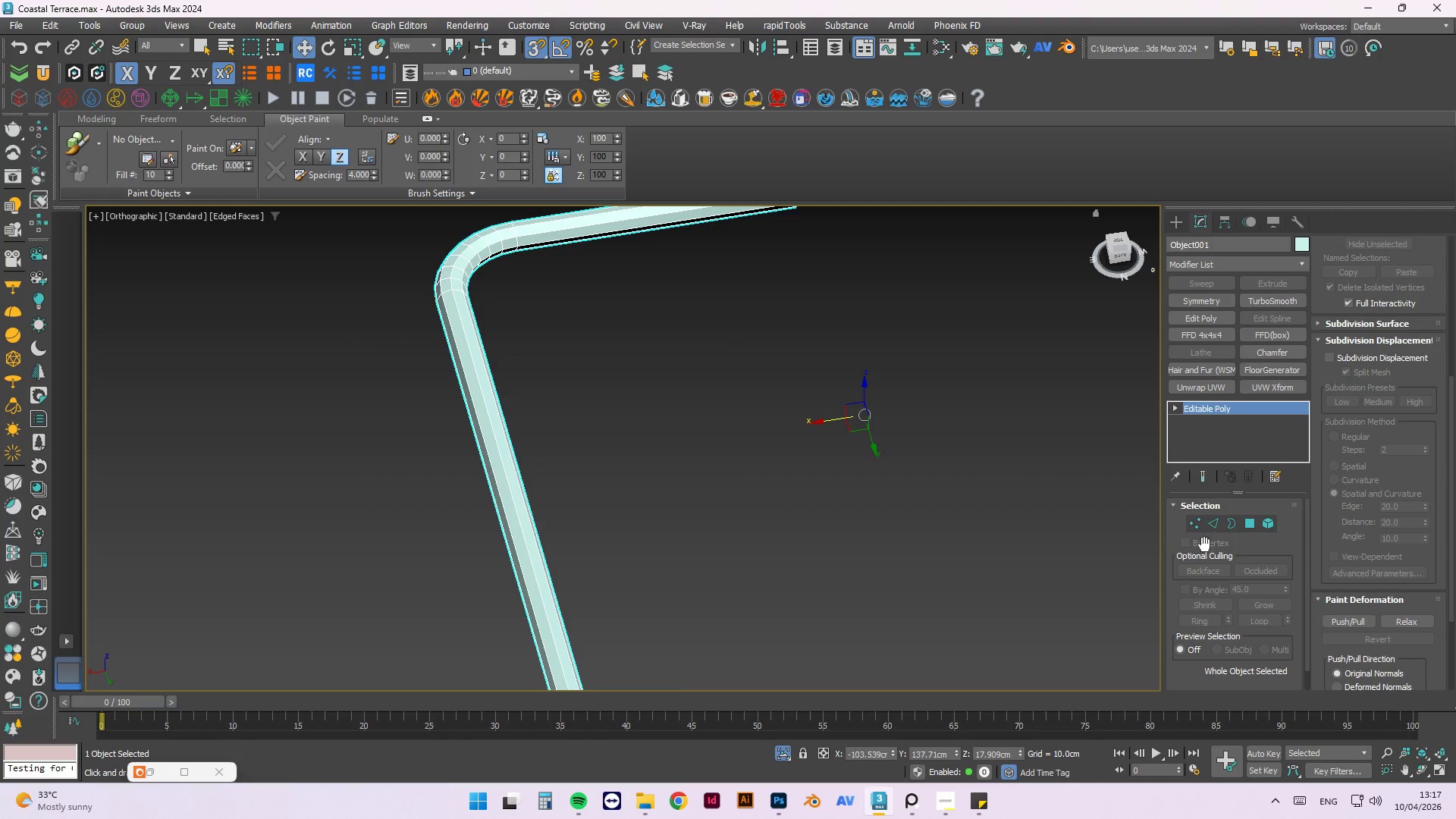 
left_click([1205, 520])
 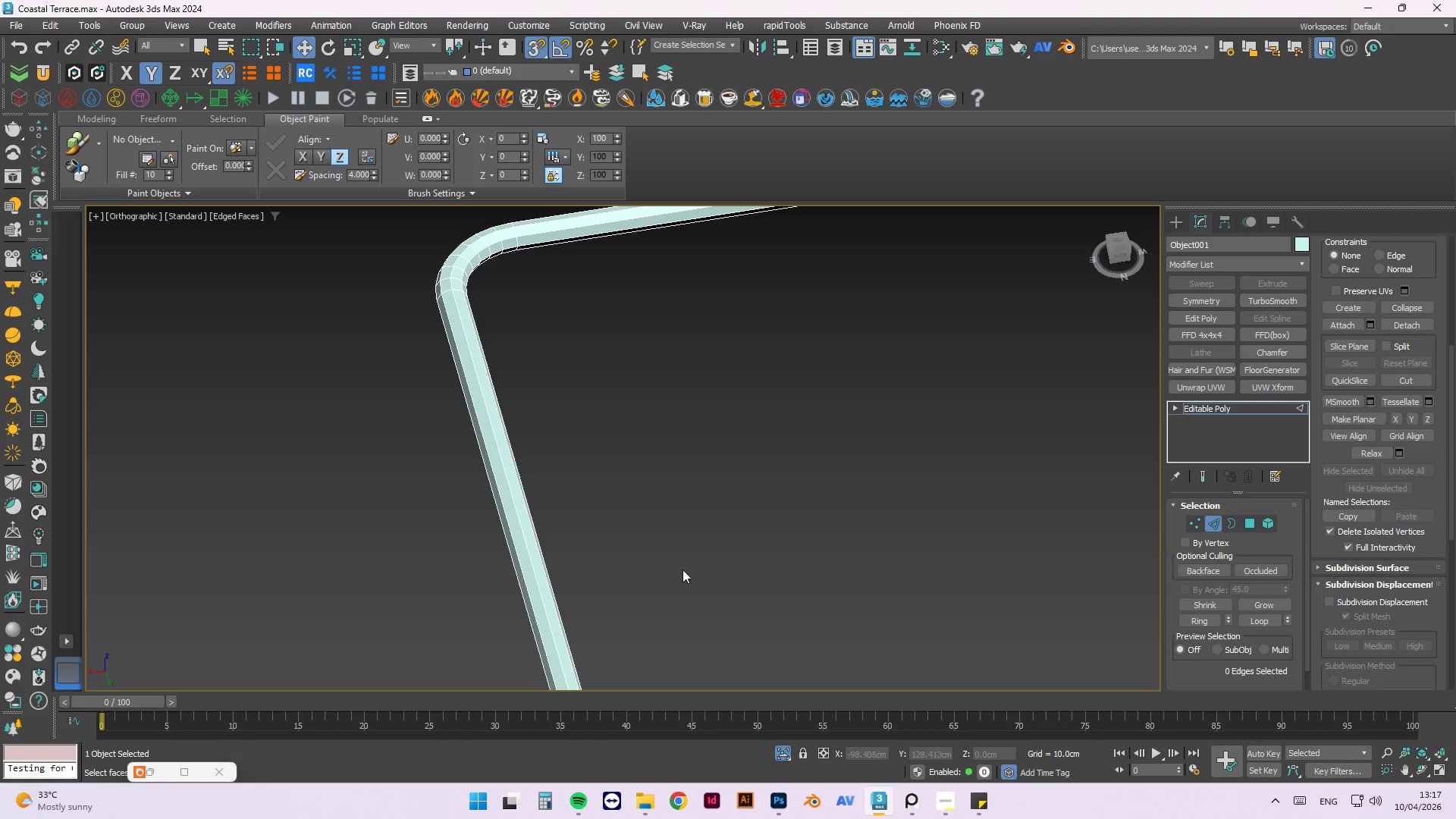 
scroll: coordinate [601, 556], scroll_direction: none, amount: 0.0
 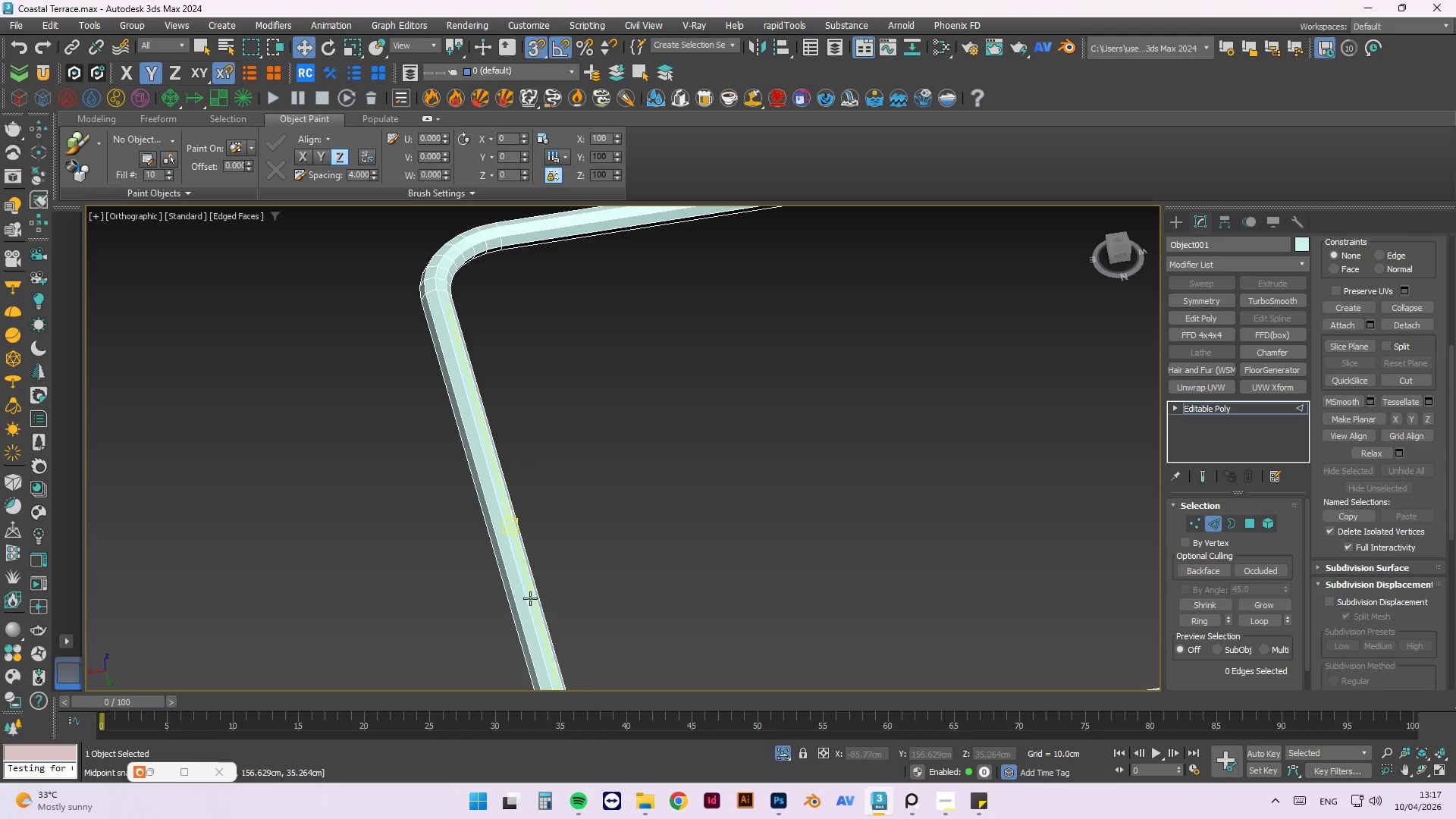 
left_click([530, 598])
 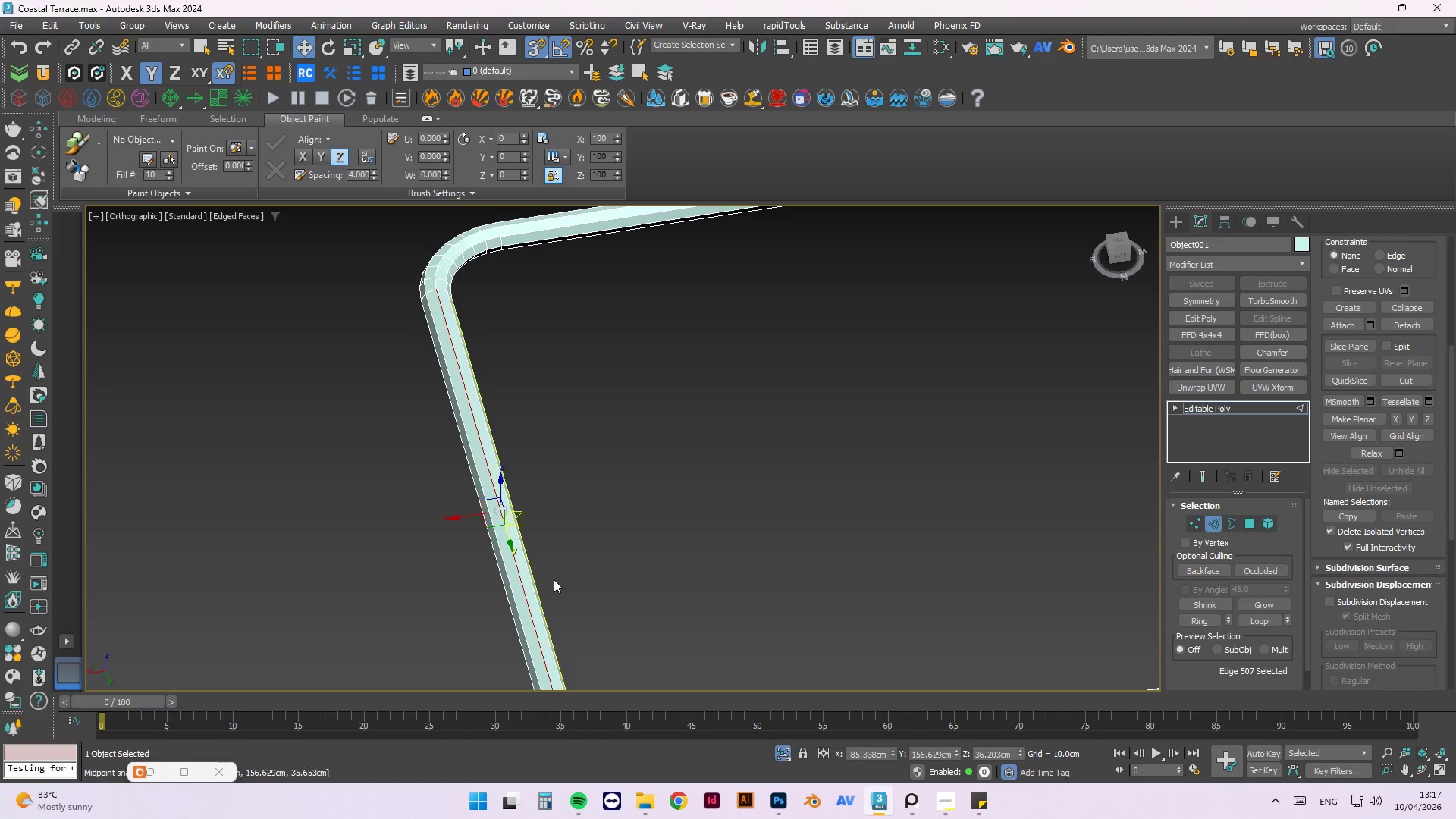 
scroll: coordinate [555, 573], scroll_direction: down, amount: 2.0
 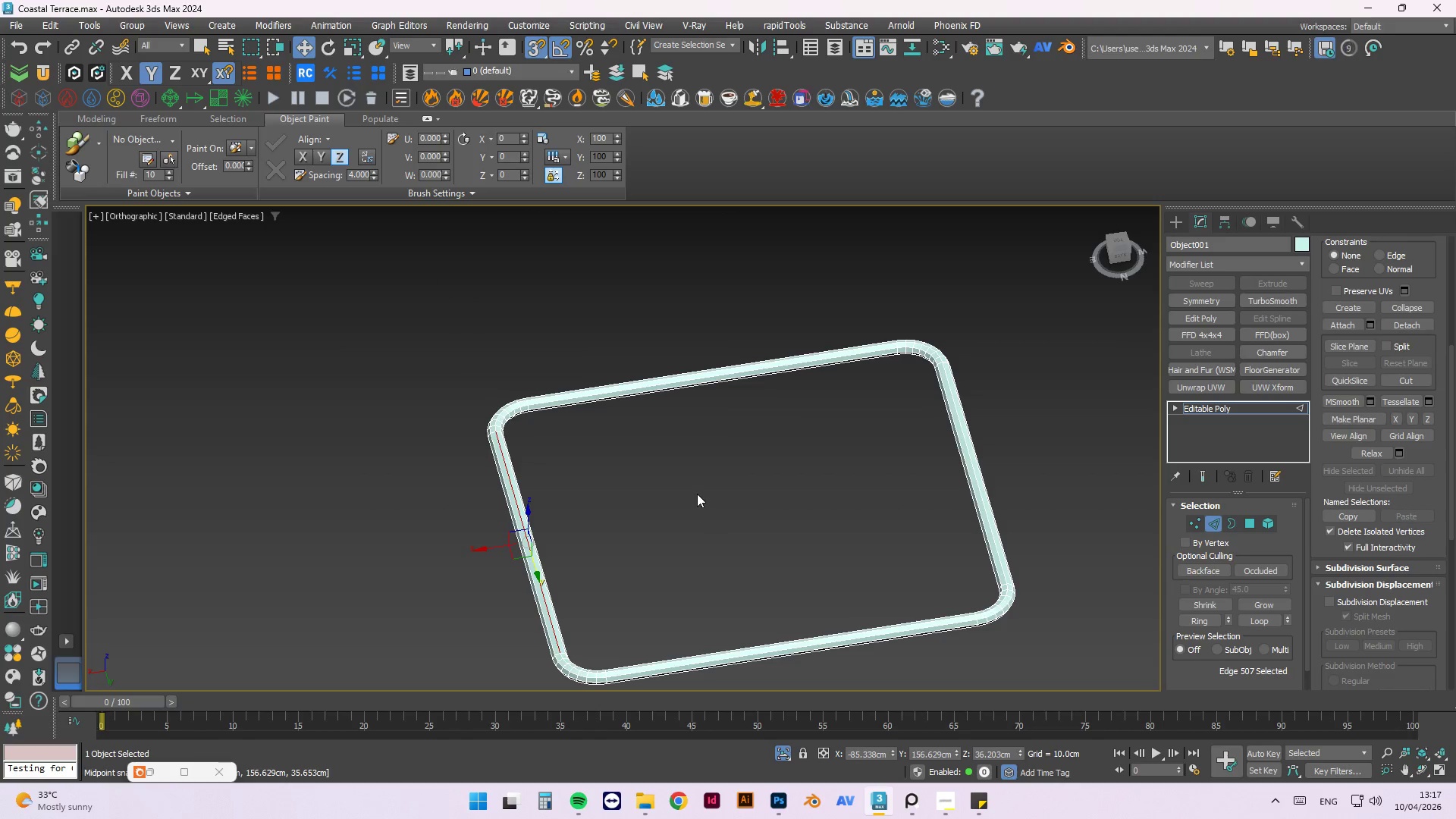 
scroll: coordinate [1350, 375], scroll_direction: up, amount: 23.0
 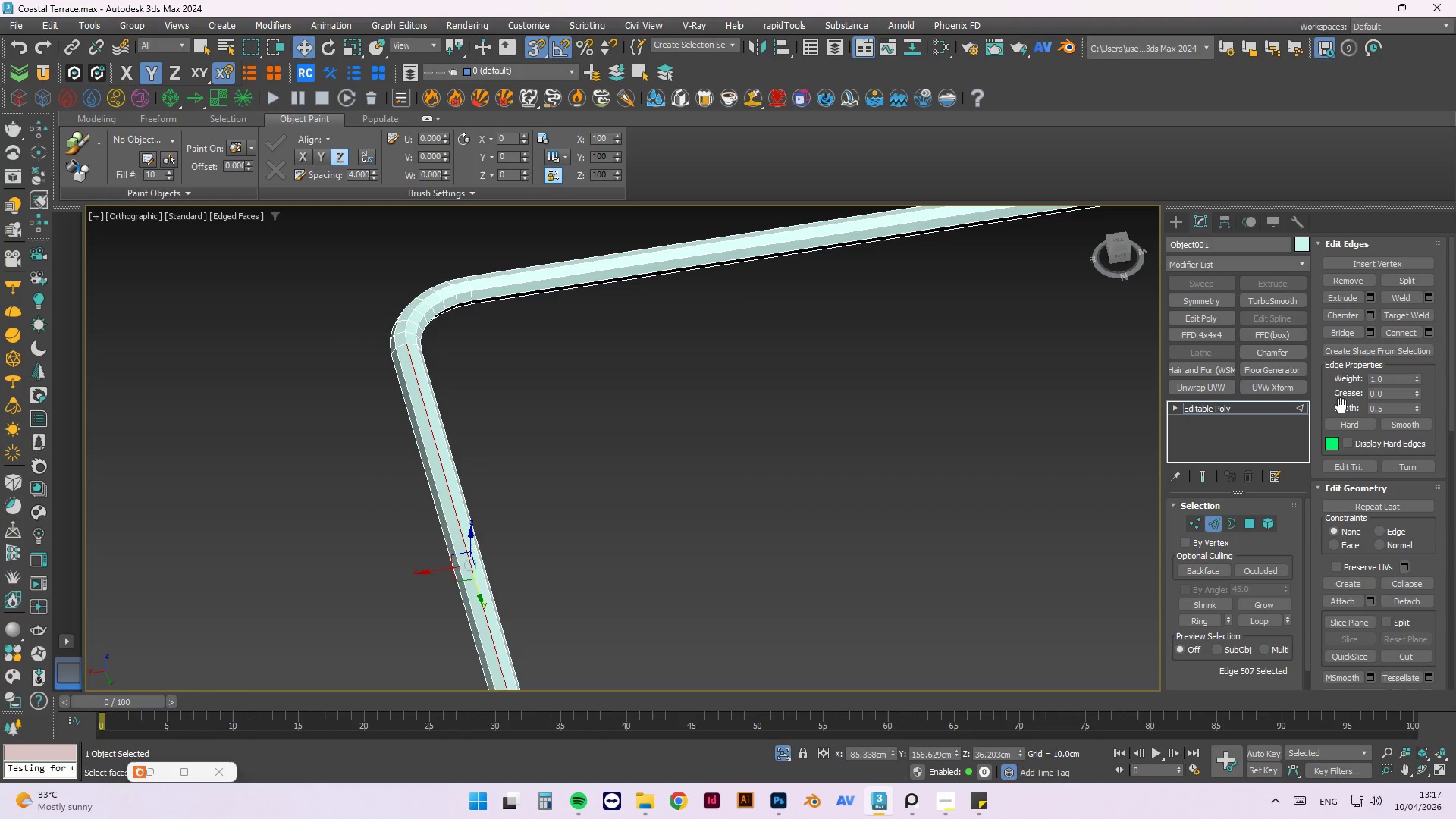 
scroll: coordinate [1341, 406], scroll_direction: down, amount: 2.0
 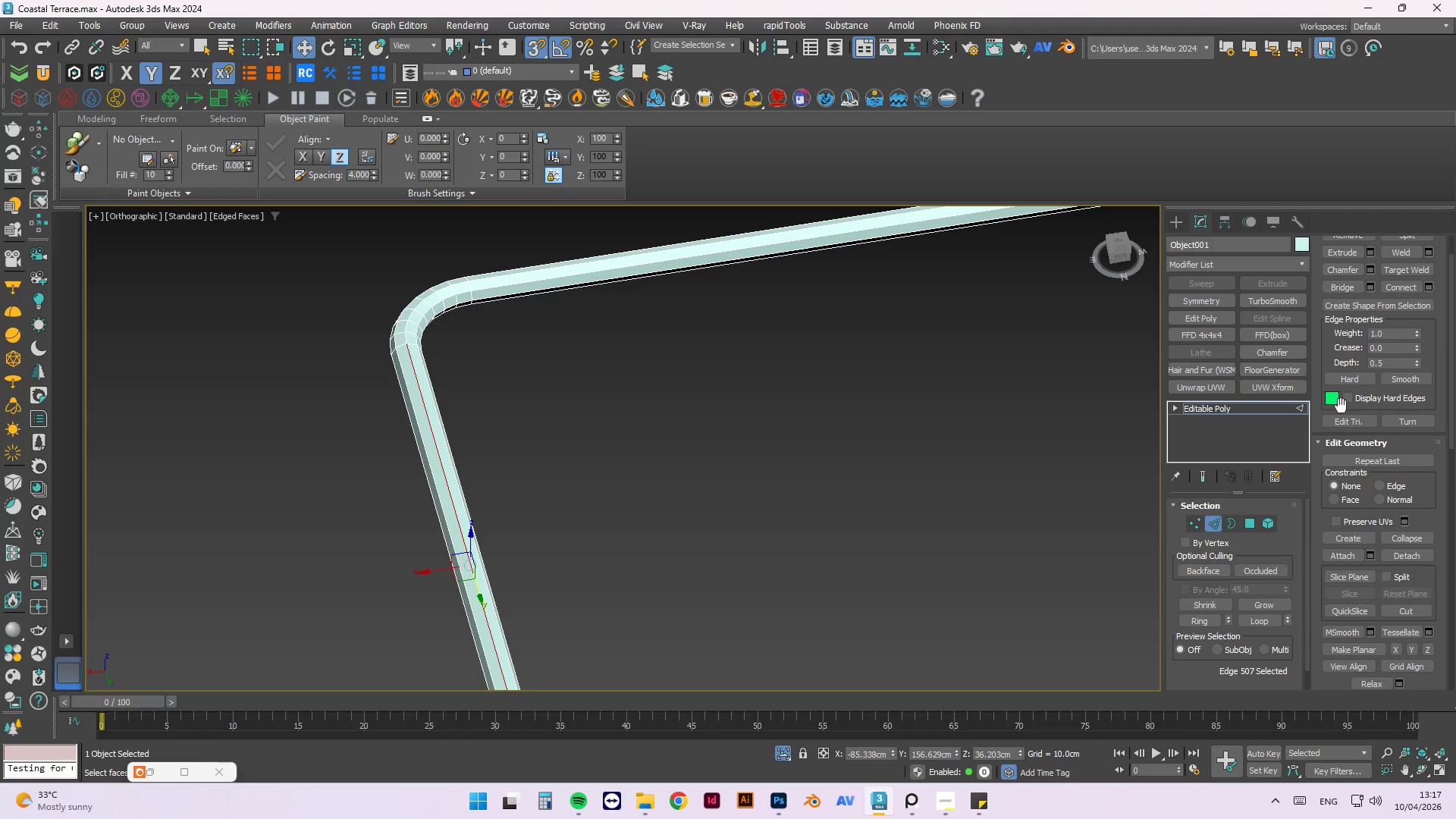 
scroll: coordinate [1341, 406], scroll_direction: up, amount: 4.0
 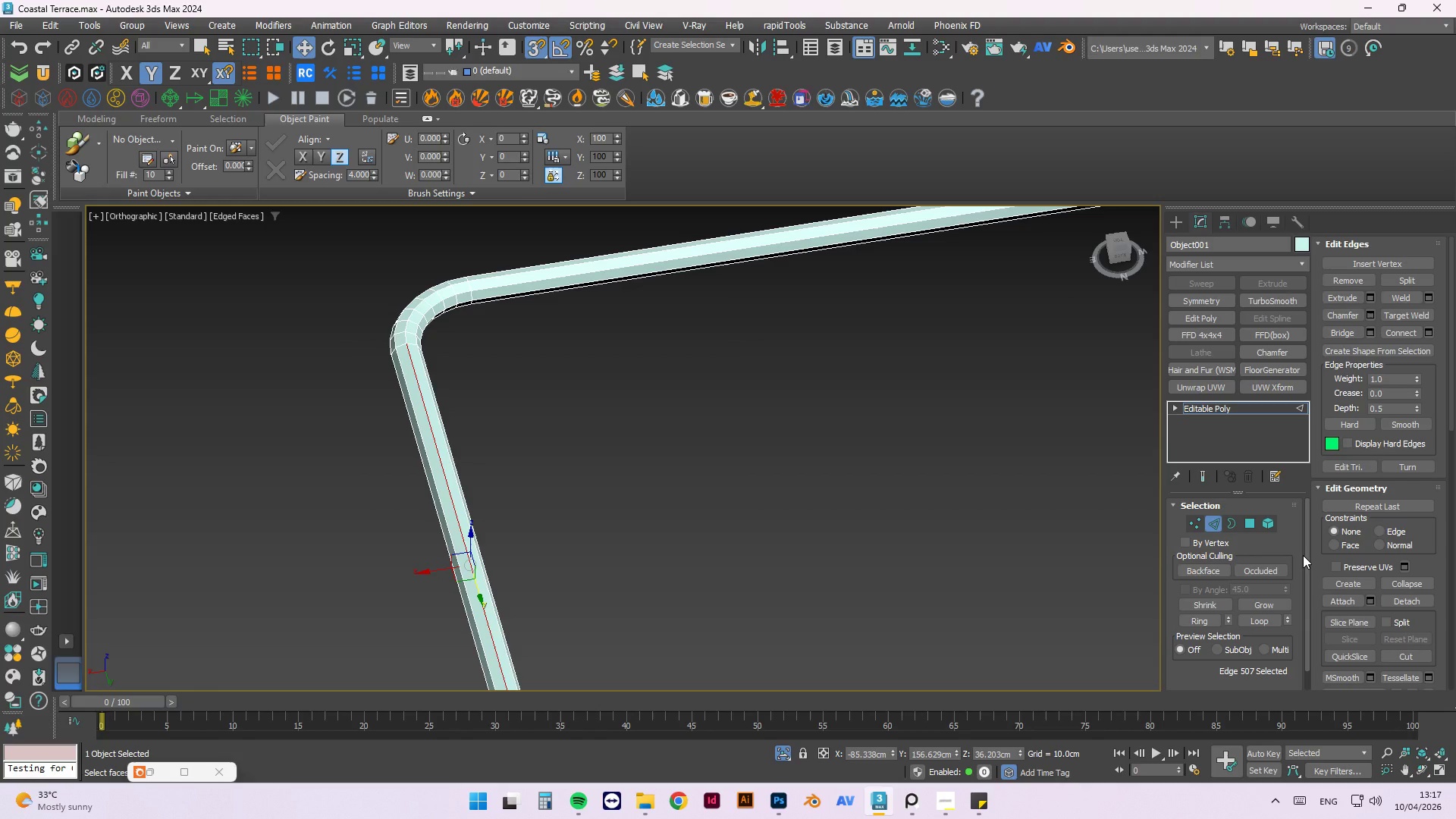 
left_click_drag(start_coordinate=[1307, 558], to_coordinate=[1316, 616])
 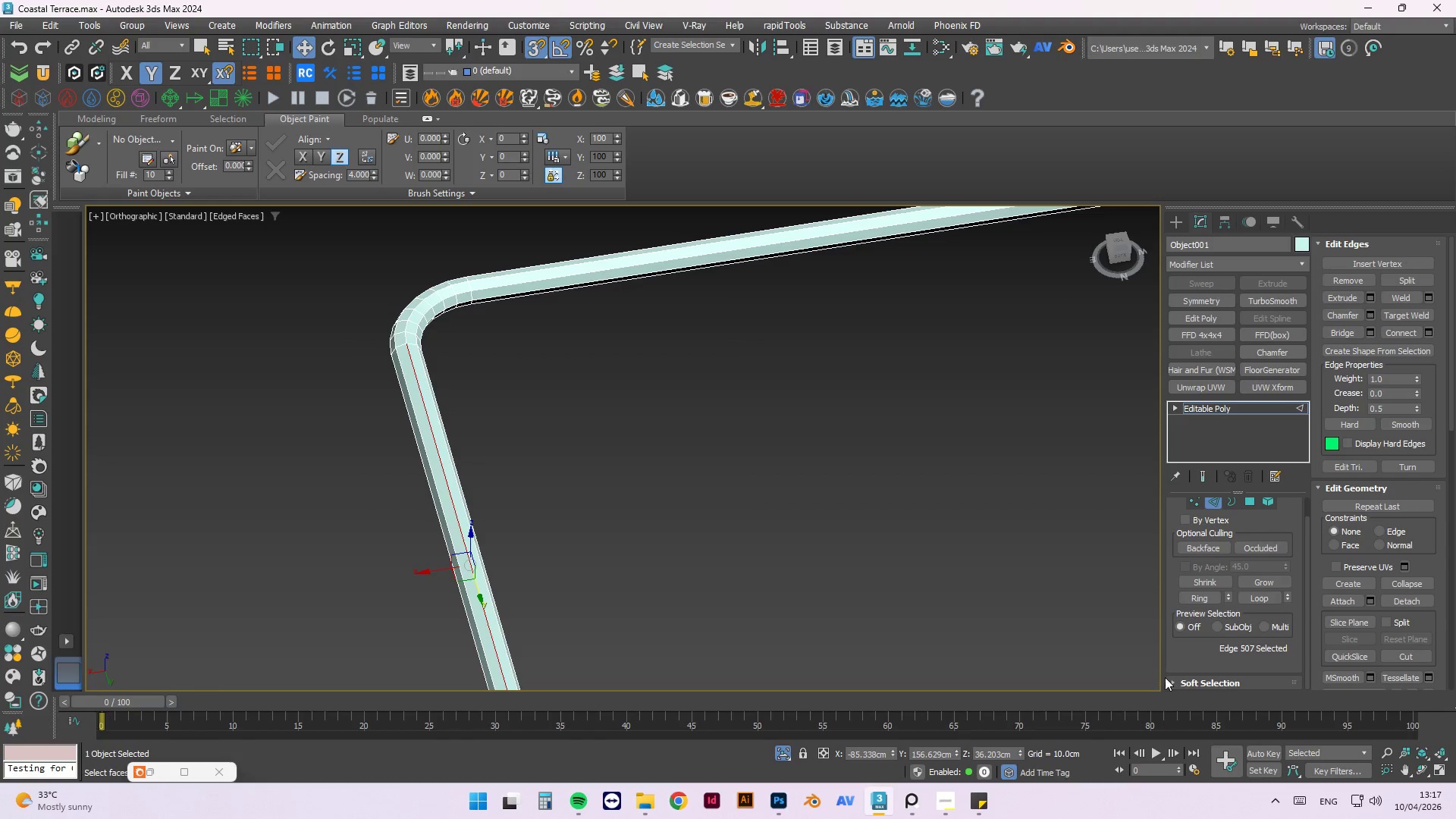 
left_click([1169, 679])
 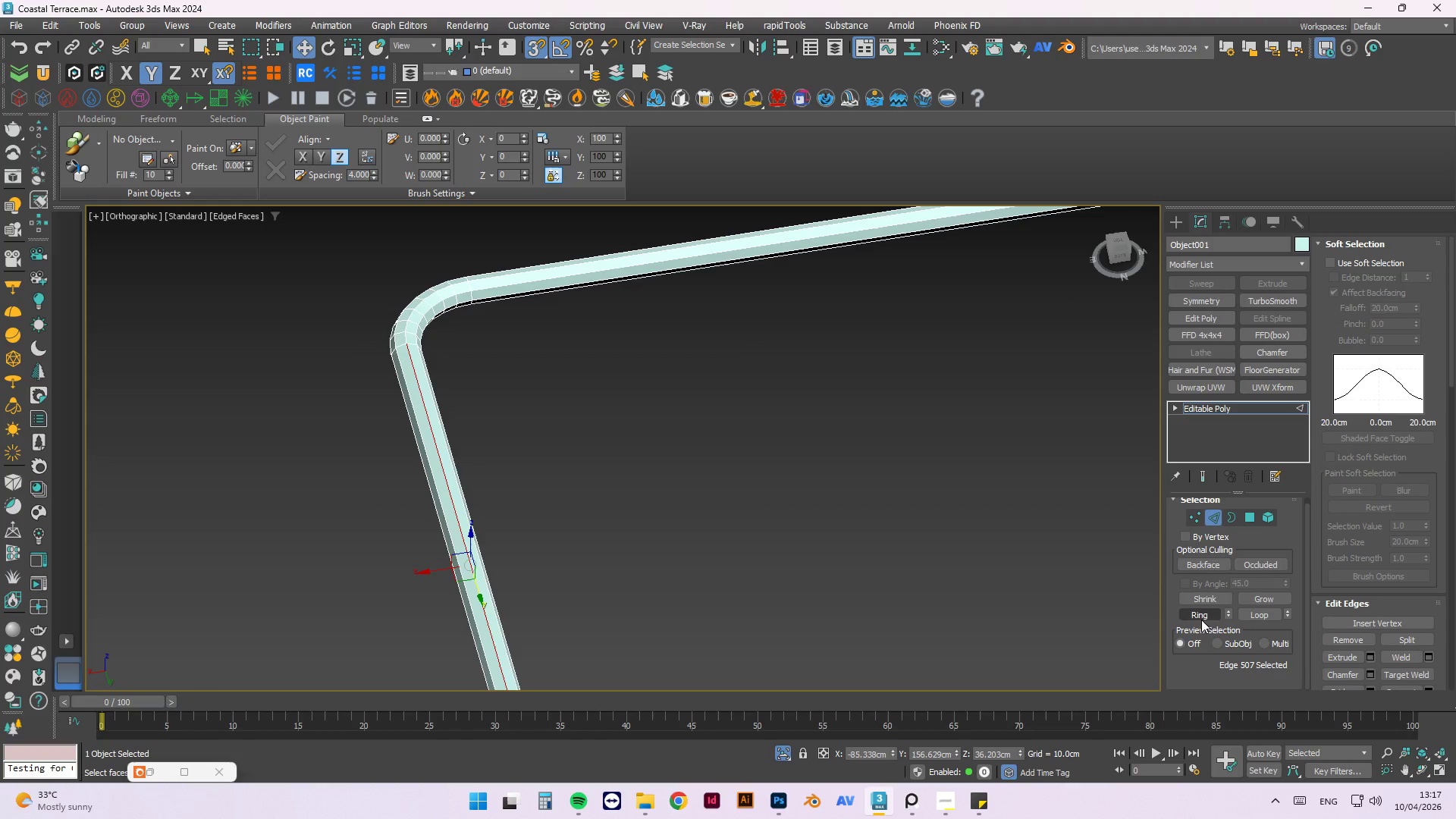 
left_click([1203, 614])
 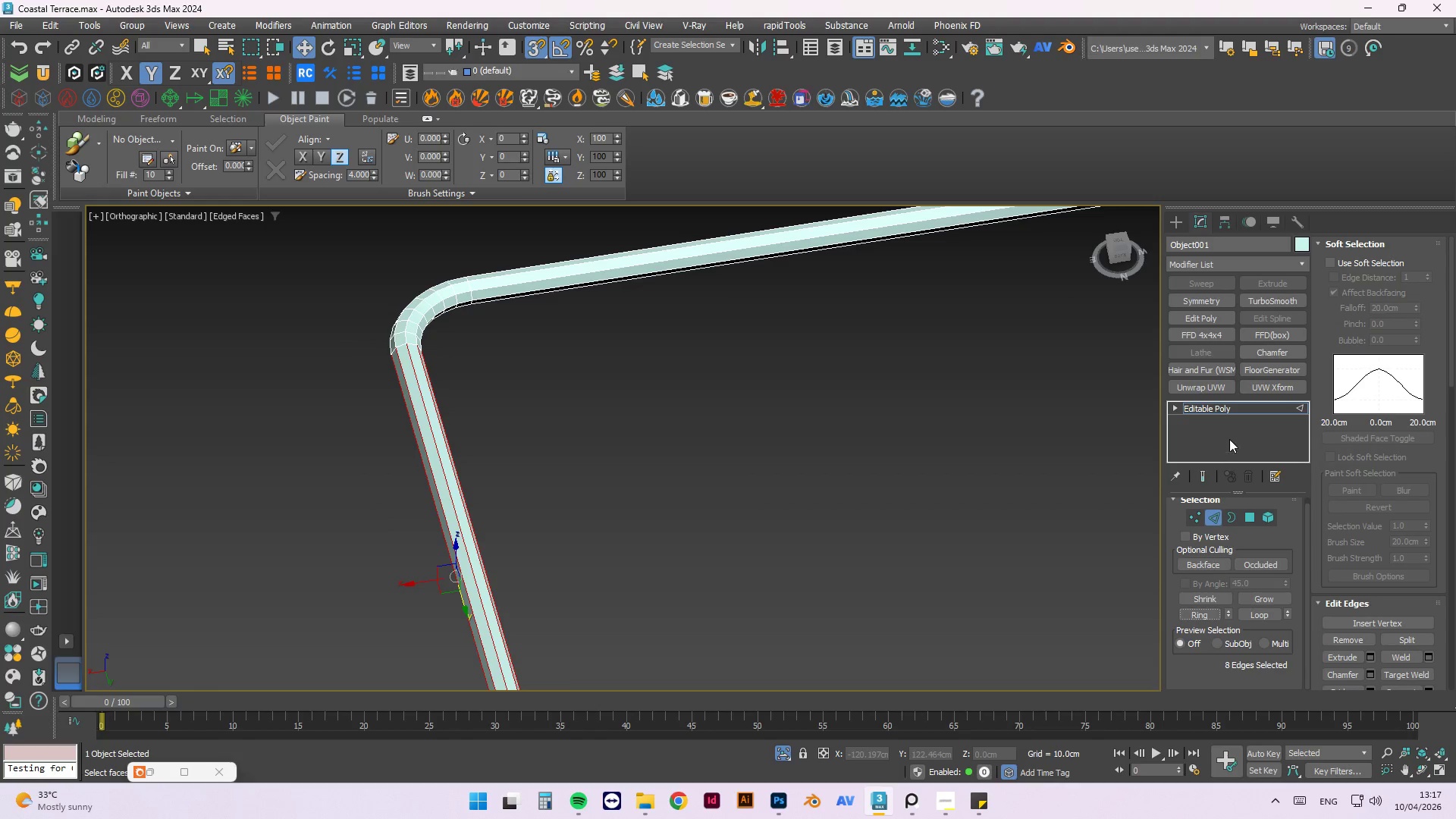 
scroll: coordinate [1380, 388], scroll_direction: up, amount: 4.0
 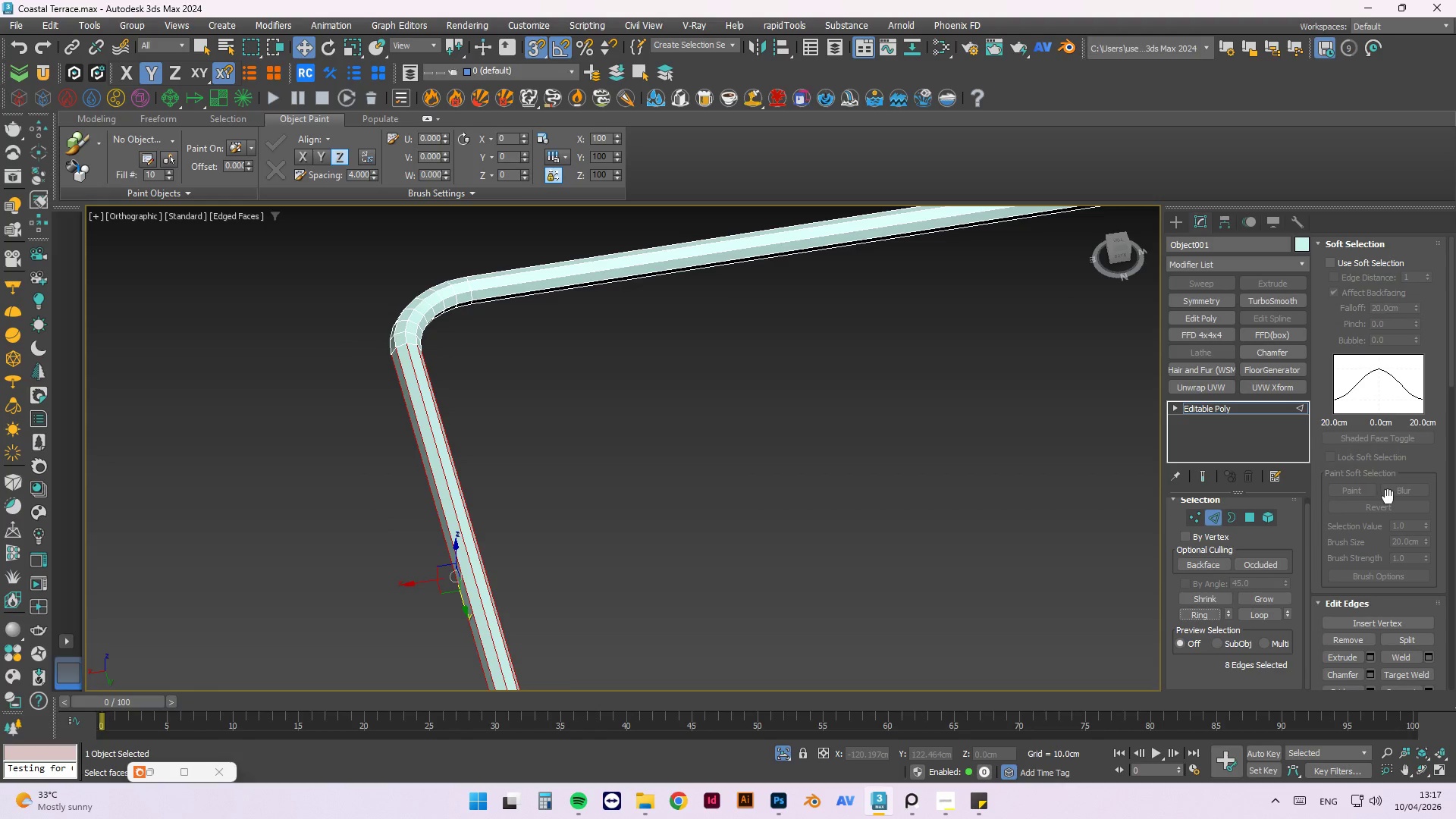 
scroll: coordinate [1406, 524], scroll_direction: down, amount: 3.0
 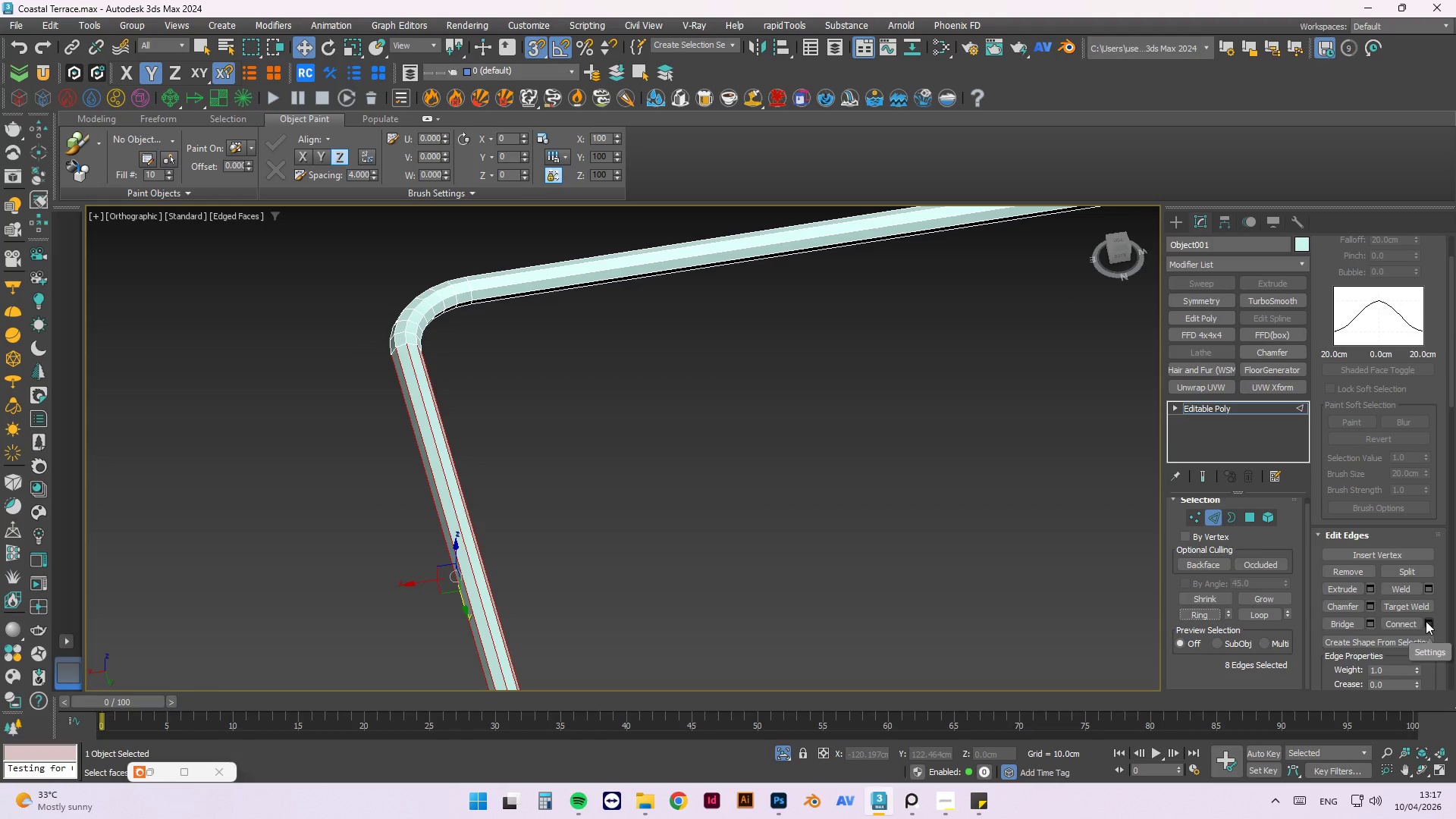 
left_click([1425, 618])
 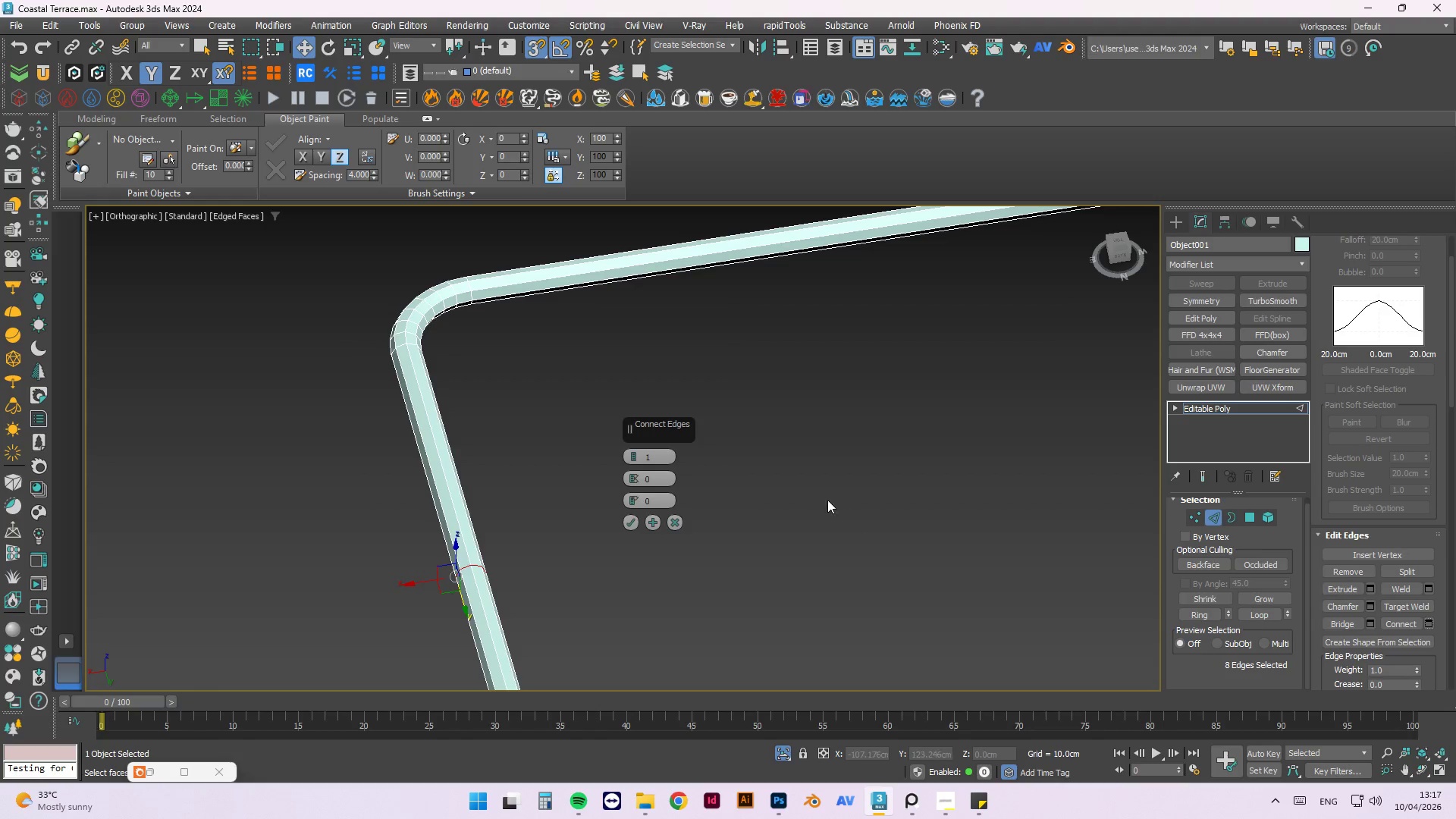 
scroll: coordinate [814, 488], scroll_direction: down, amount: 2.0
 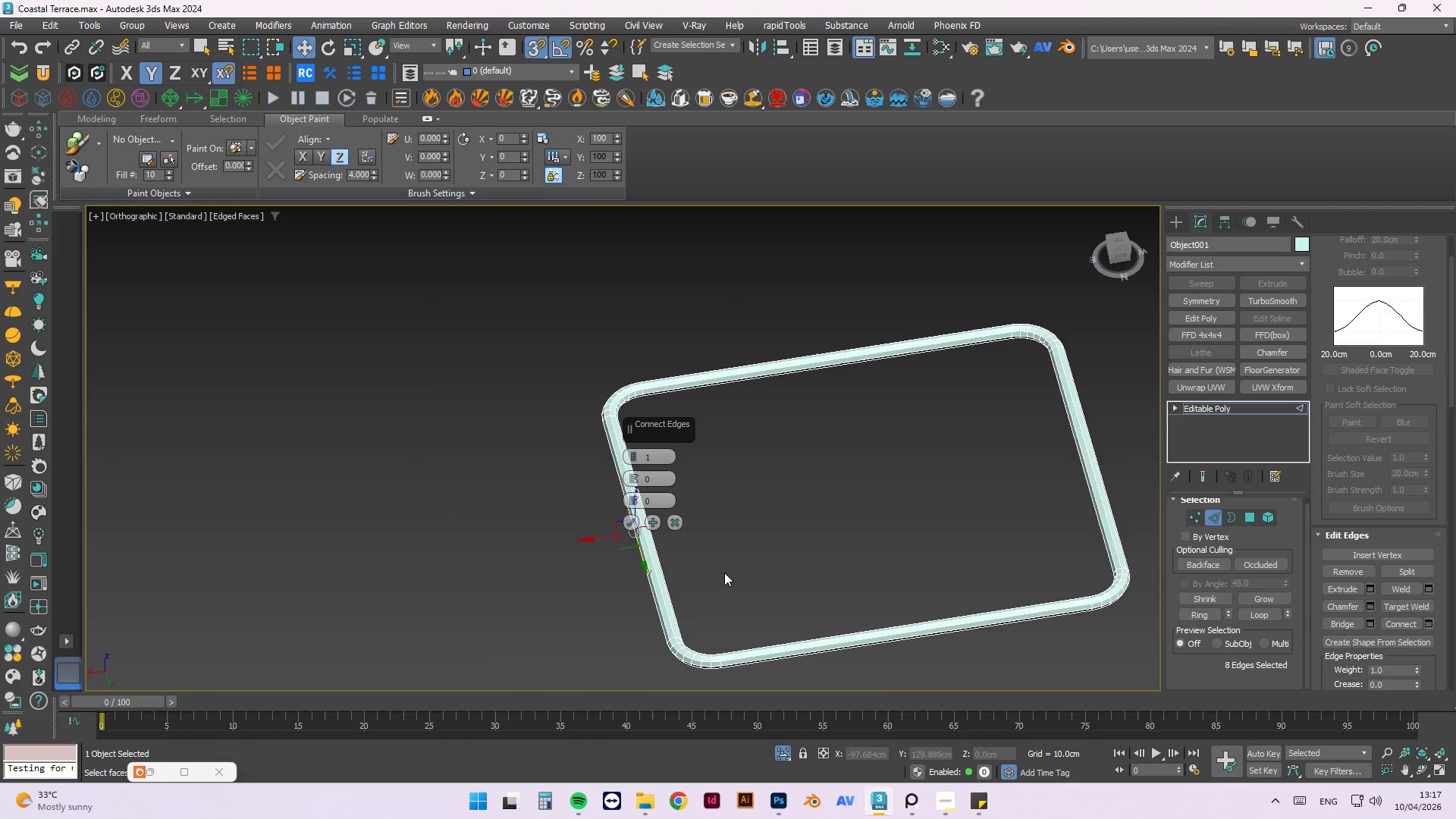 
scroll: coordinate [689, 558], scroll_direction: up, amount: 2.0
 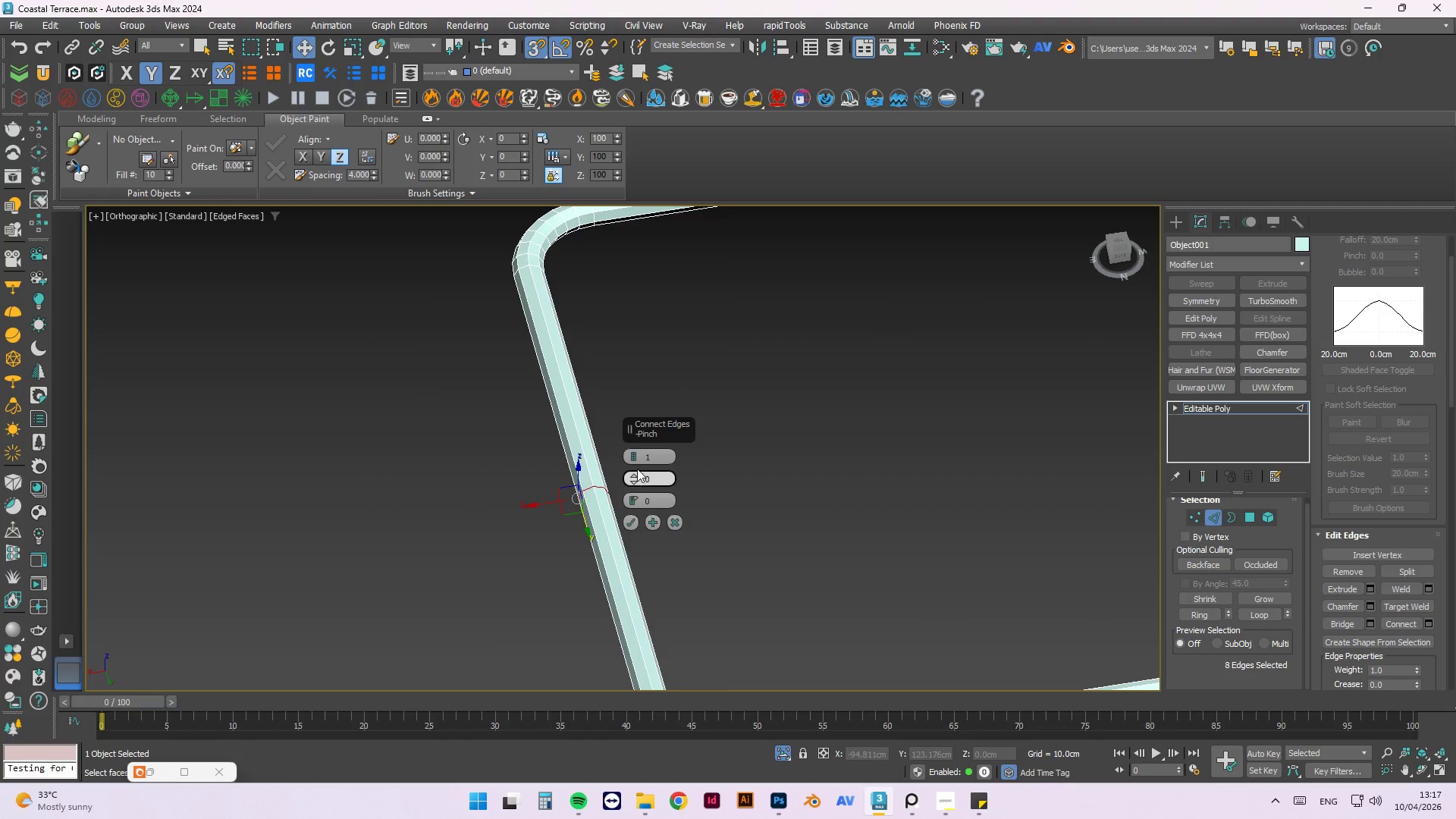 
left_click([633, 453])
 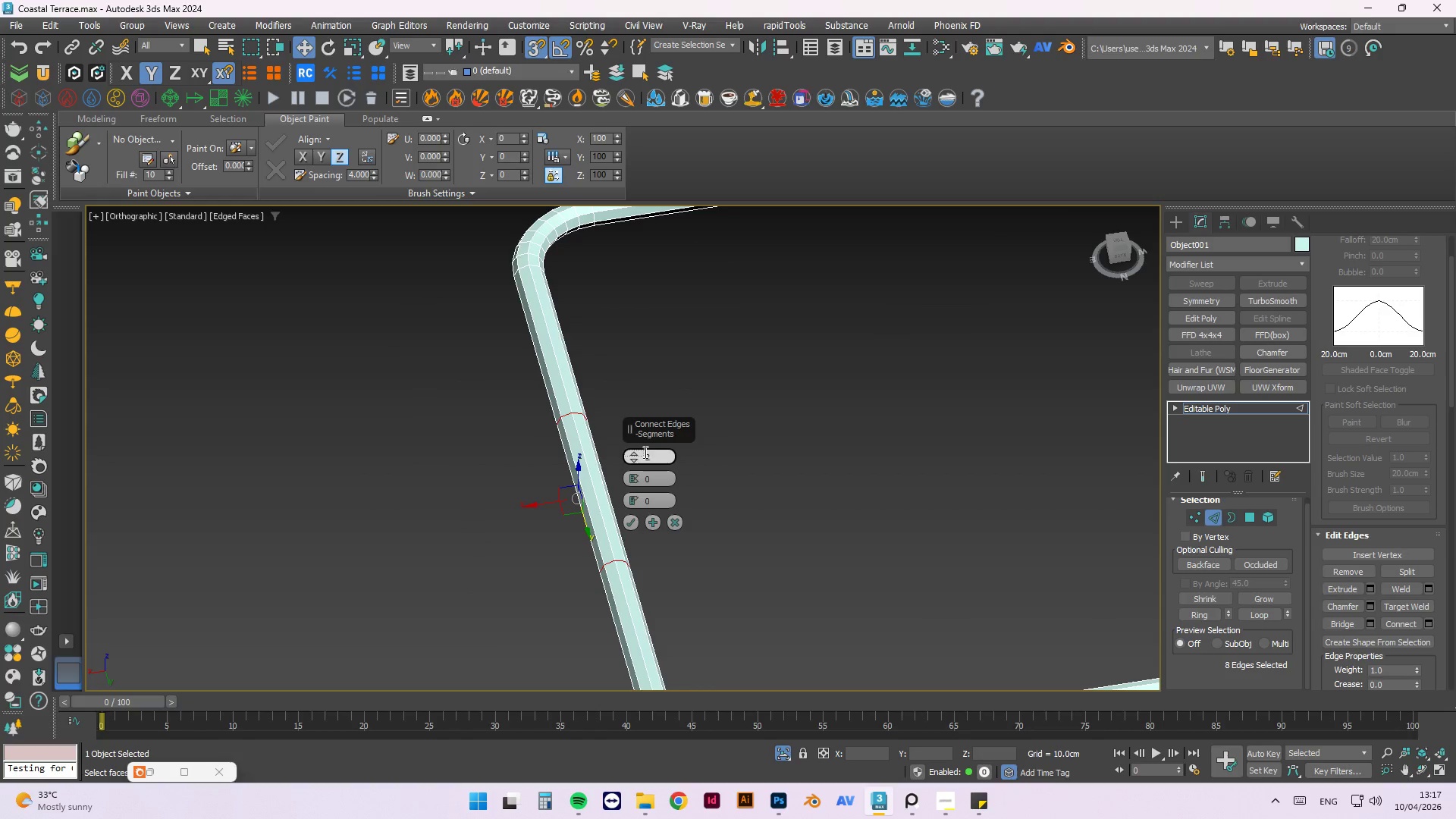 
double_click([644, 452])
 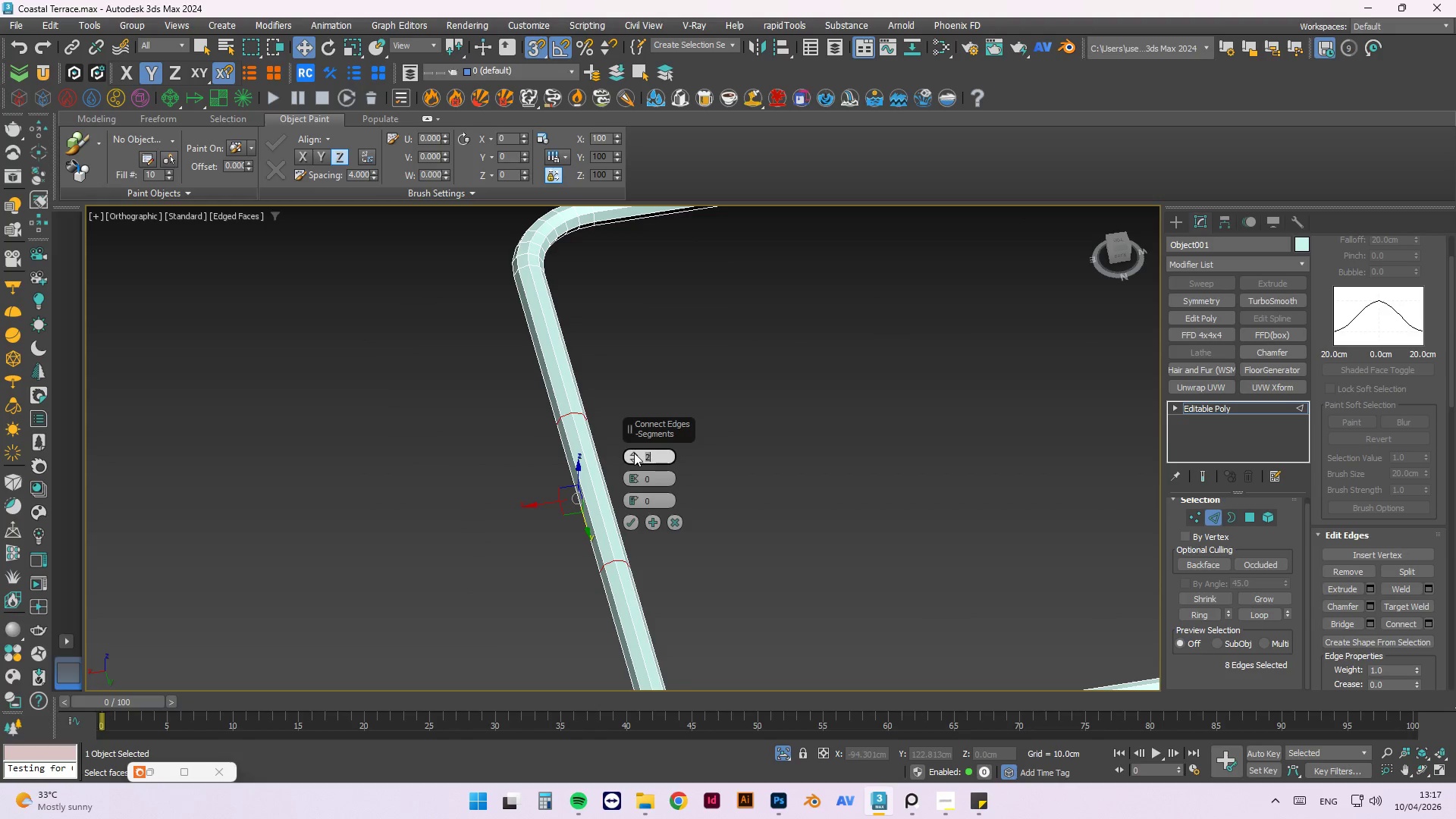 
left_click([633, 453])
 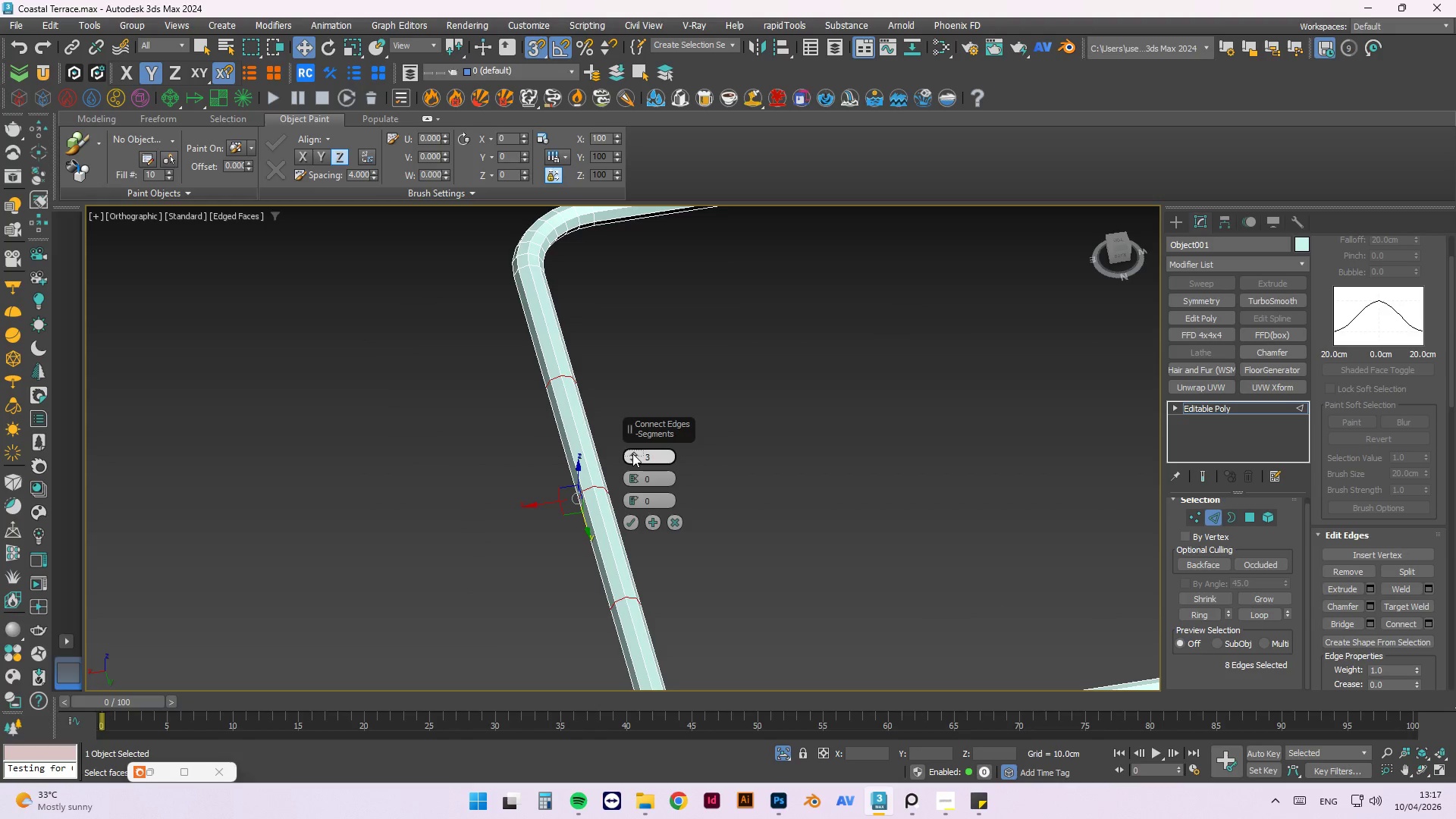 
left_click([632, 453])
 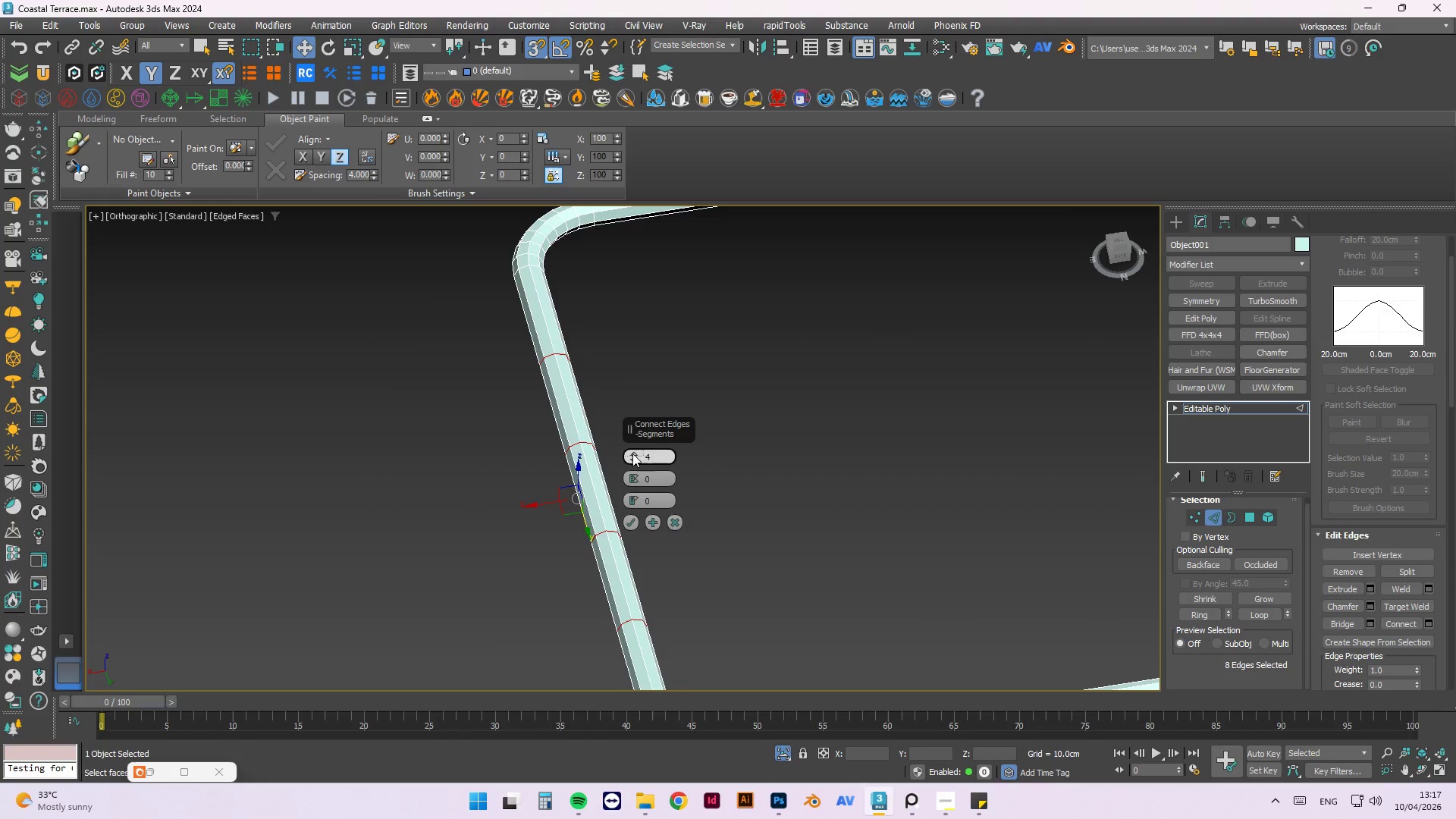 
scroll: coordinate [694, 465], scroll_direction: down, amount: 1.0
 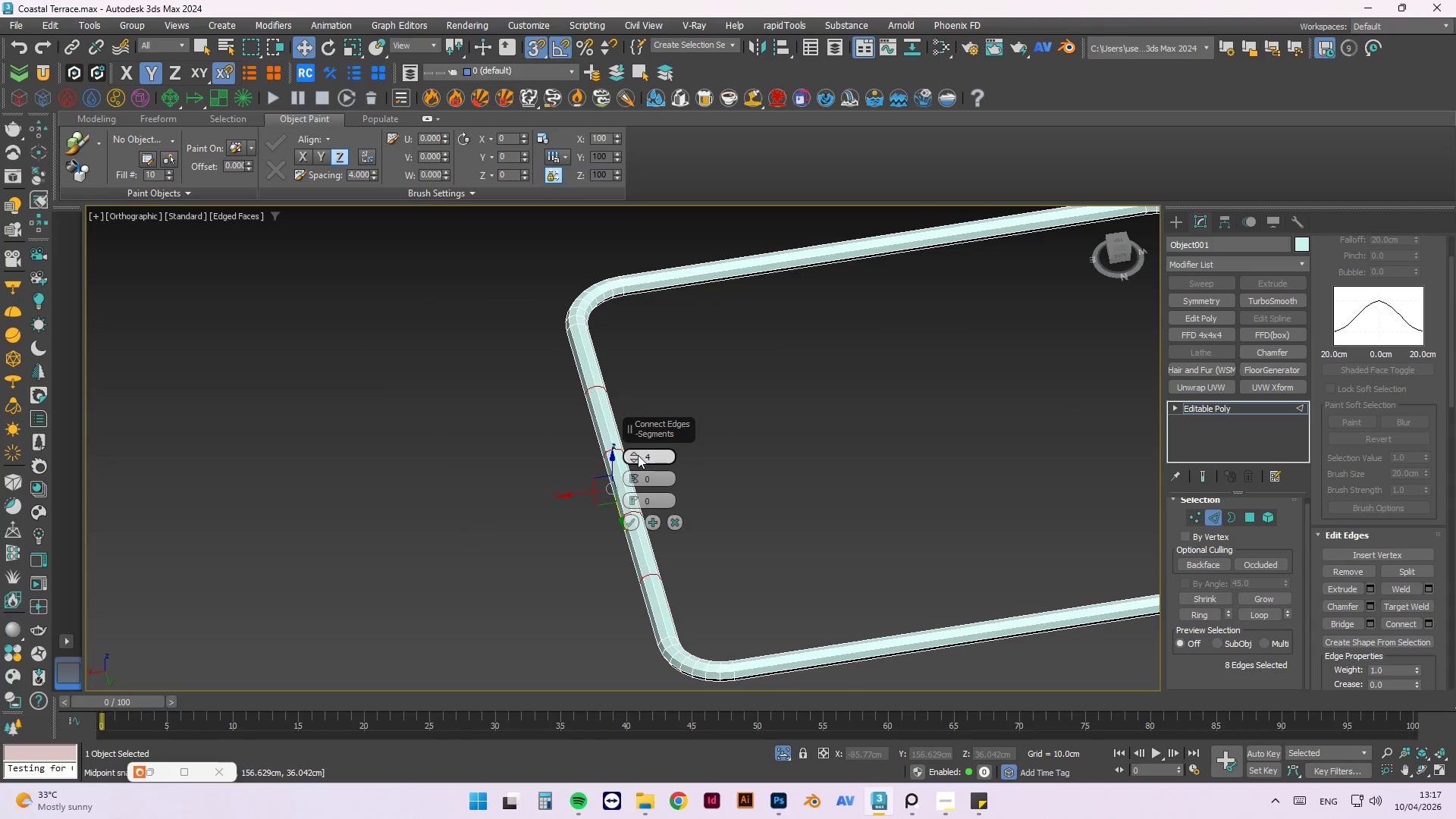 
left_click([634, 453])
 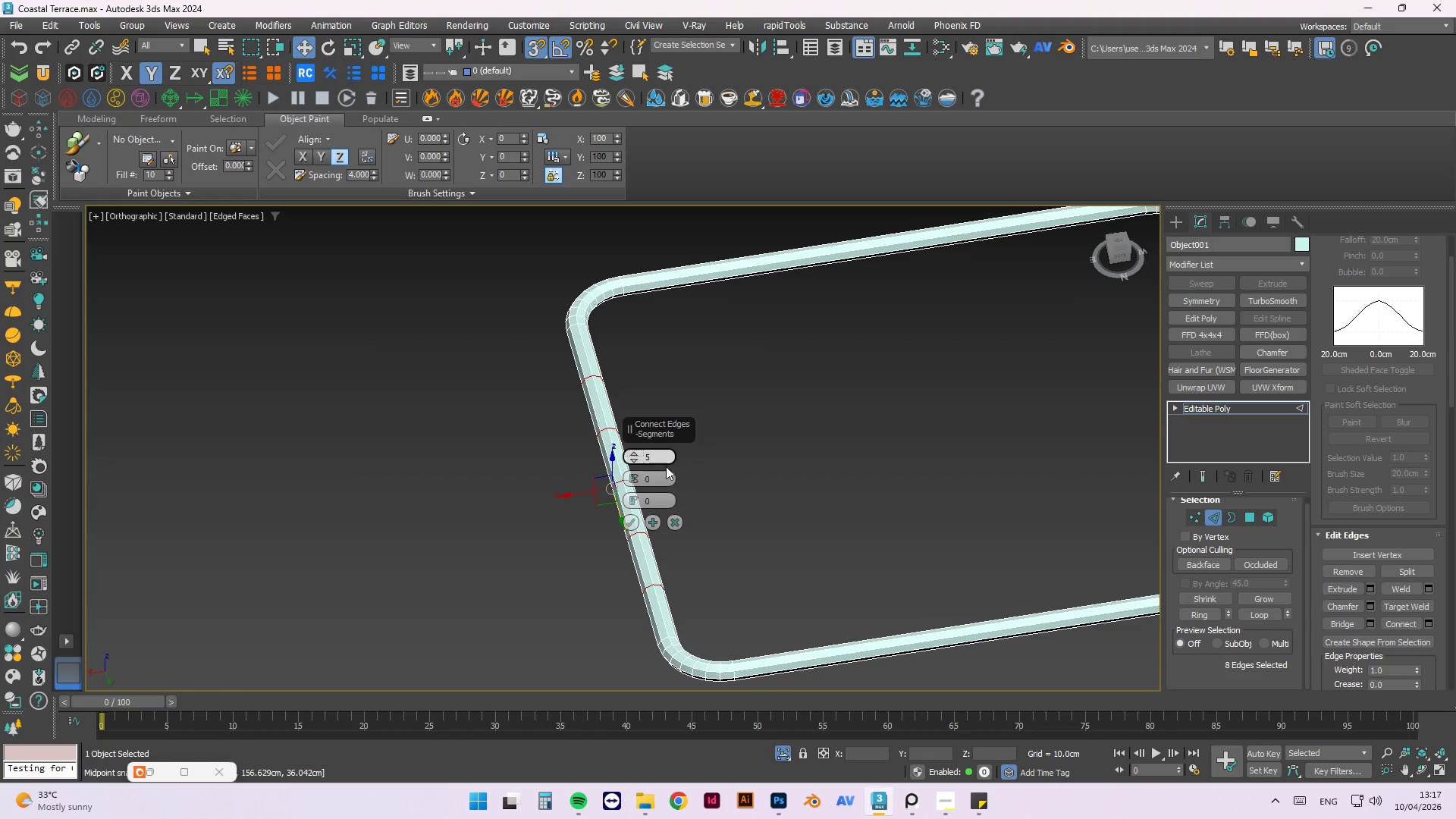 
scroll: coordinate [700, 468], scroll_direction: up, amount: 1.0
 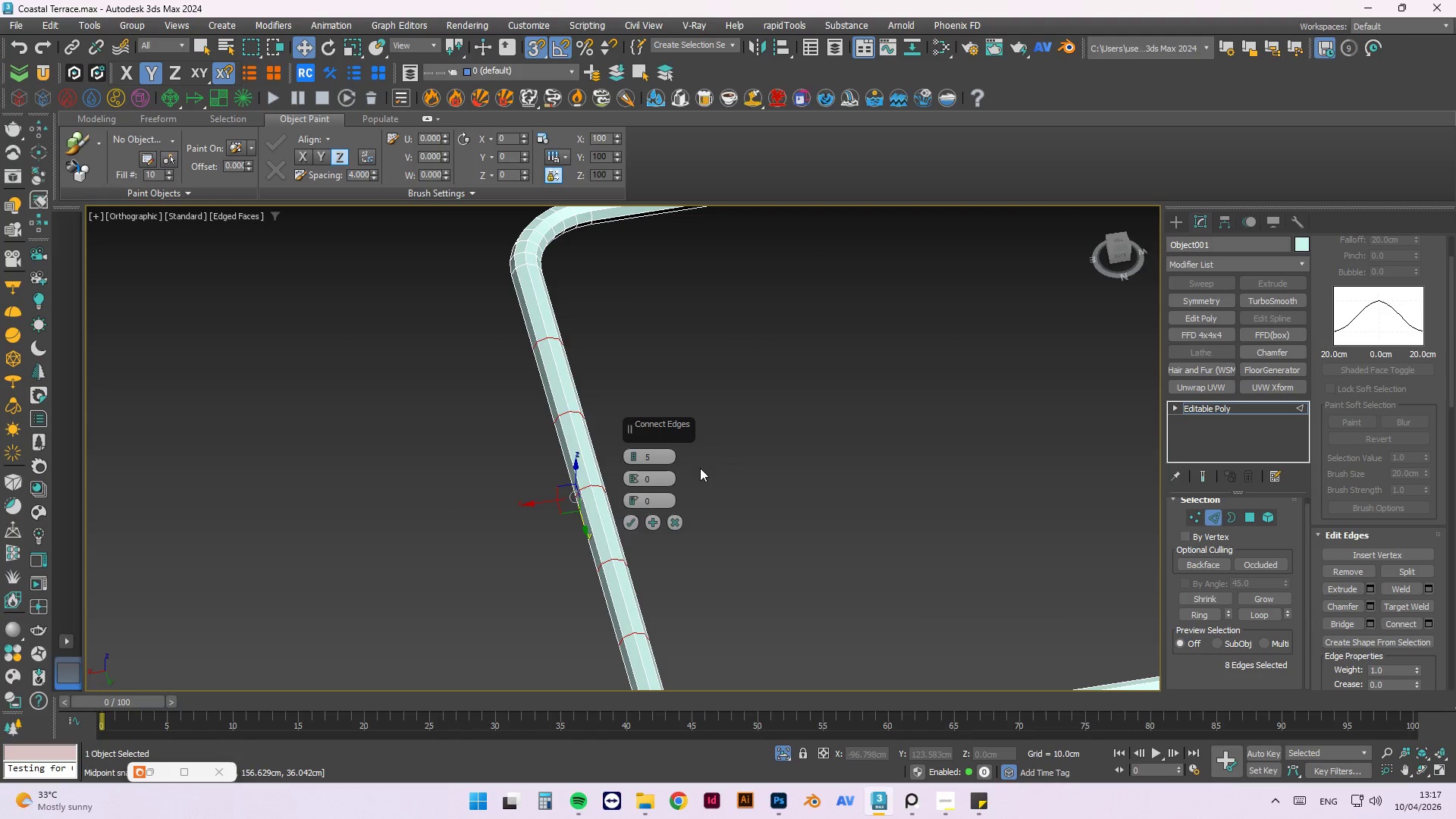 
scroll: coordinate [700, 468], scroll_direction: down, amount: 1.0
 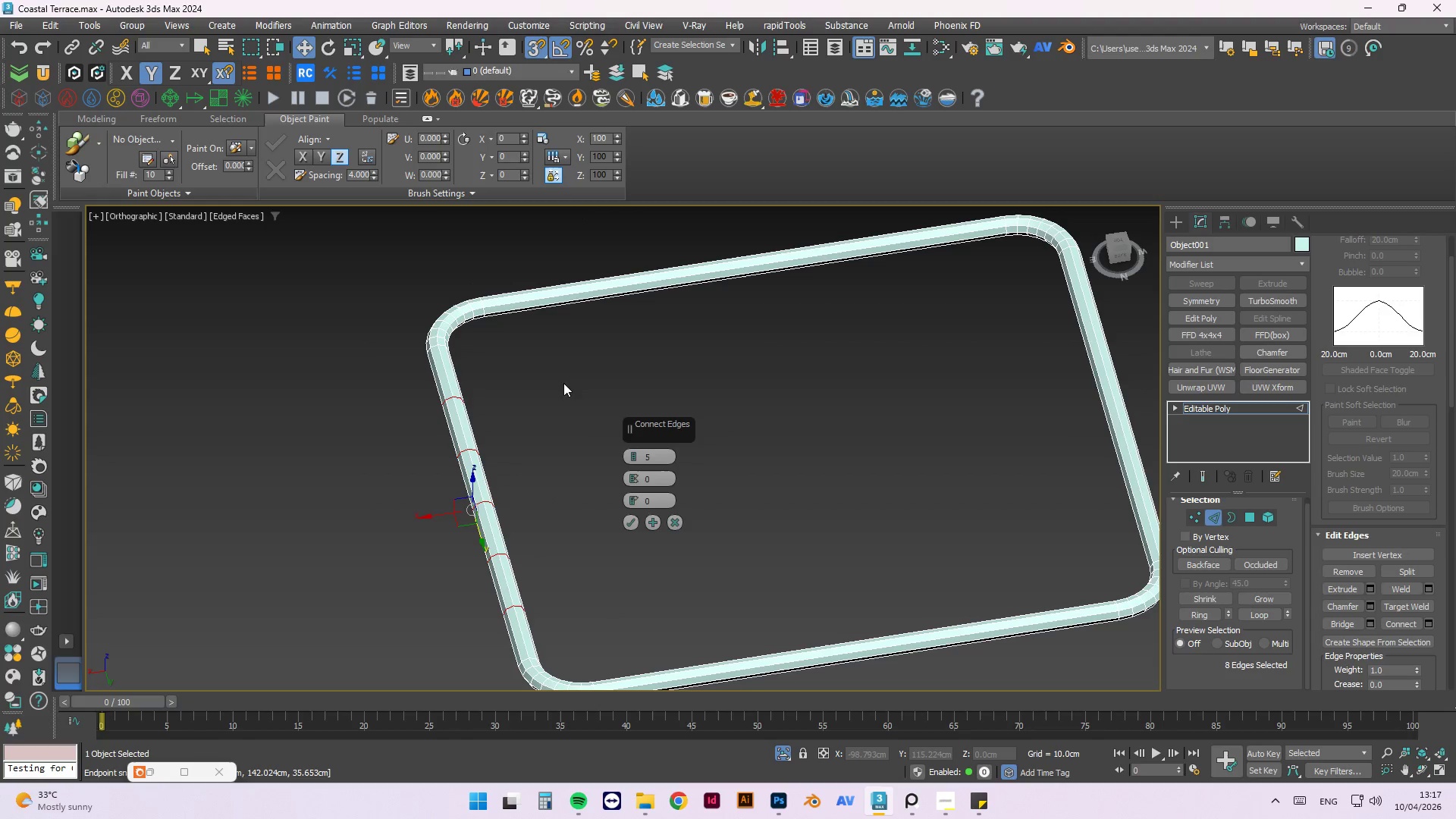 
left_click([629, 452])
 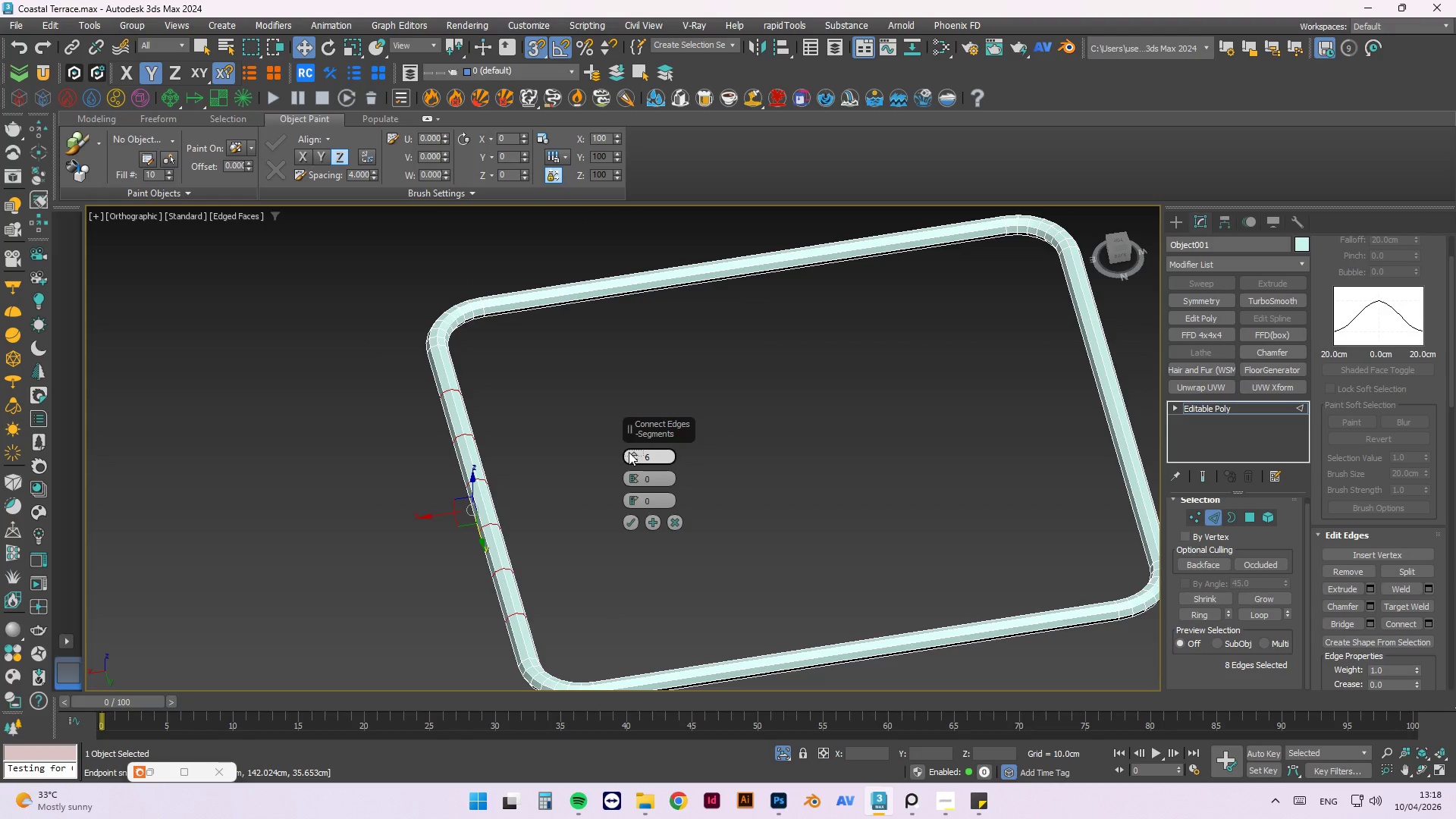 
left_click([629, 453])
 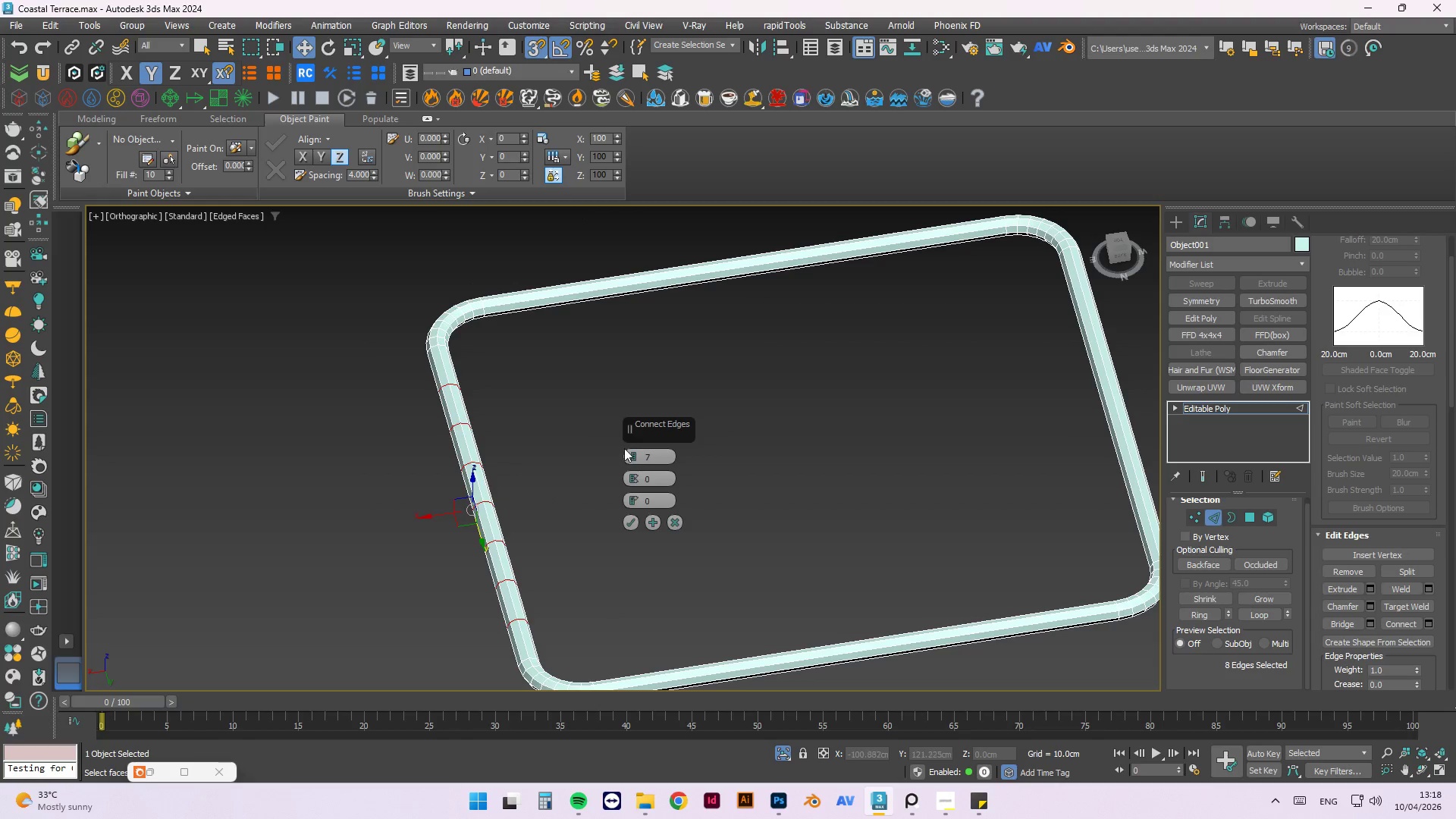 
left_click([635, 455])
 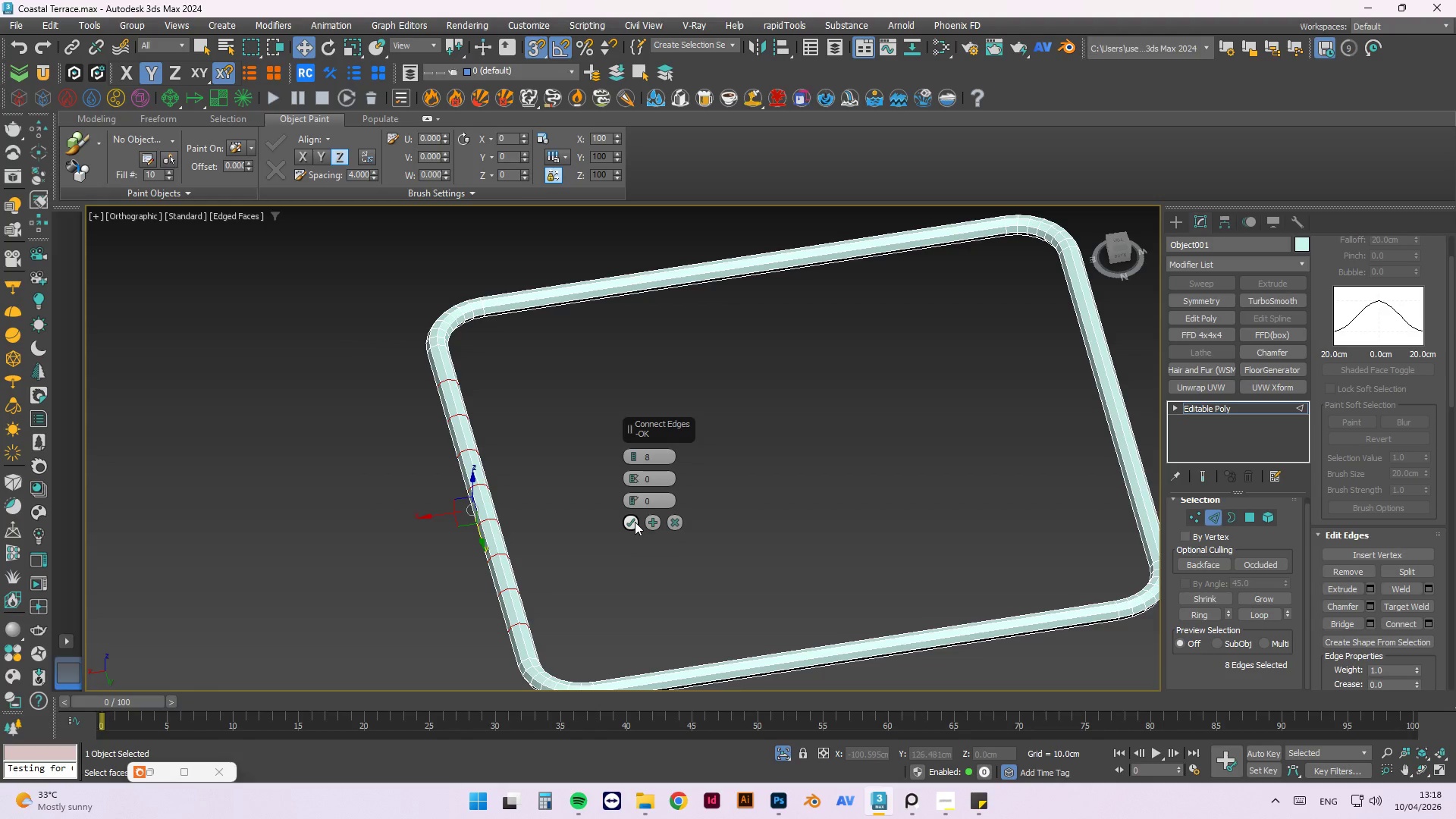 
left_click([629, 522])
 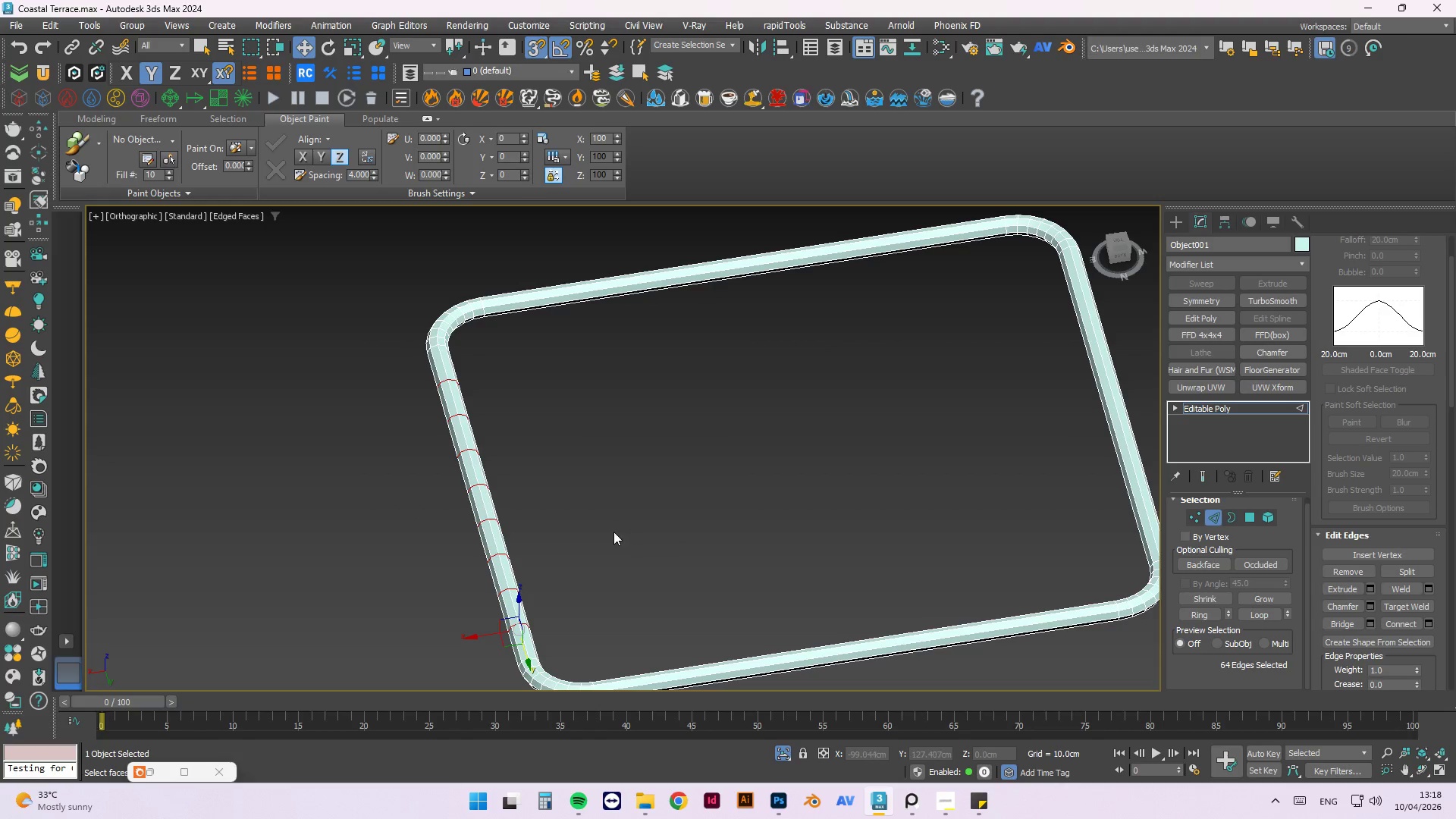 
scroll: coordinate [608, 527], scroll_direction: down, amount: 2.0
 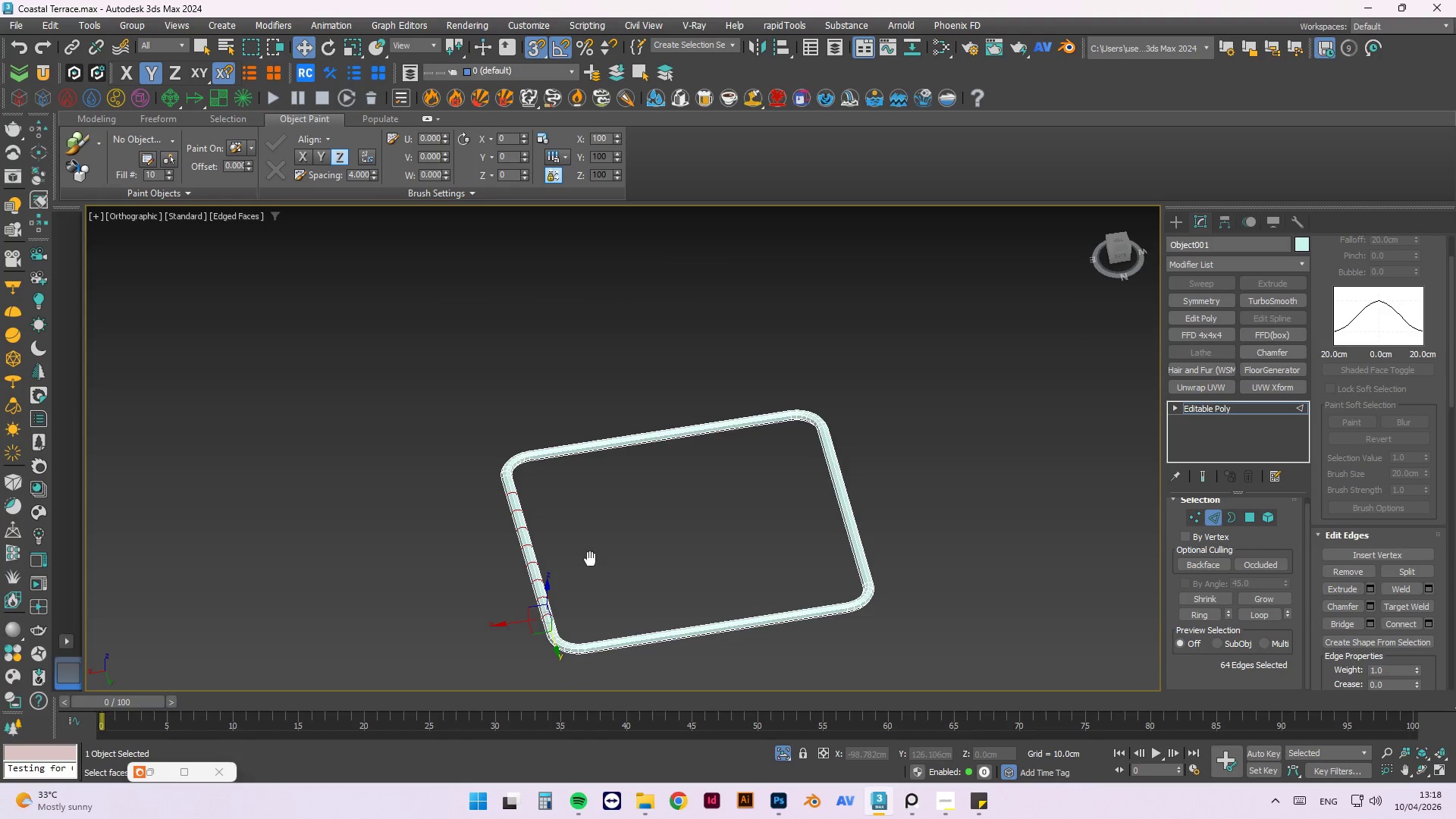 
hold_key(key=AltLeft, duration=0.62)
 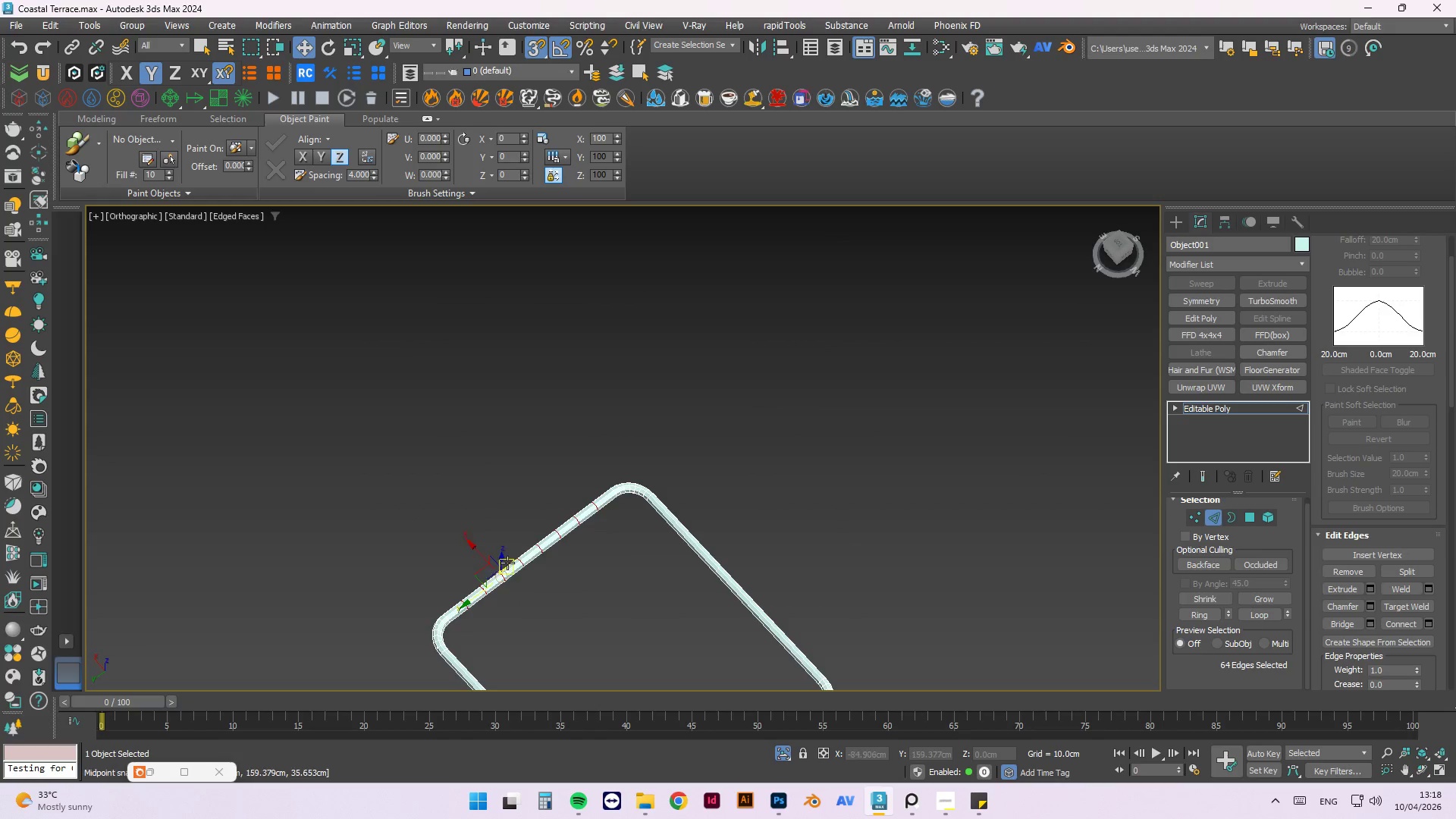 
scroll: coordinate [507, 560], scroll_direction: up, amount: 5.0
 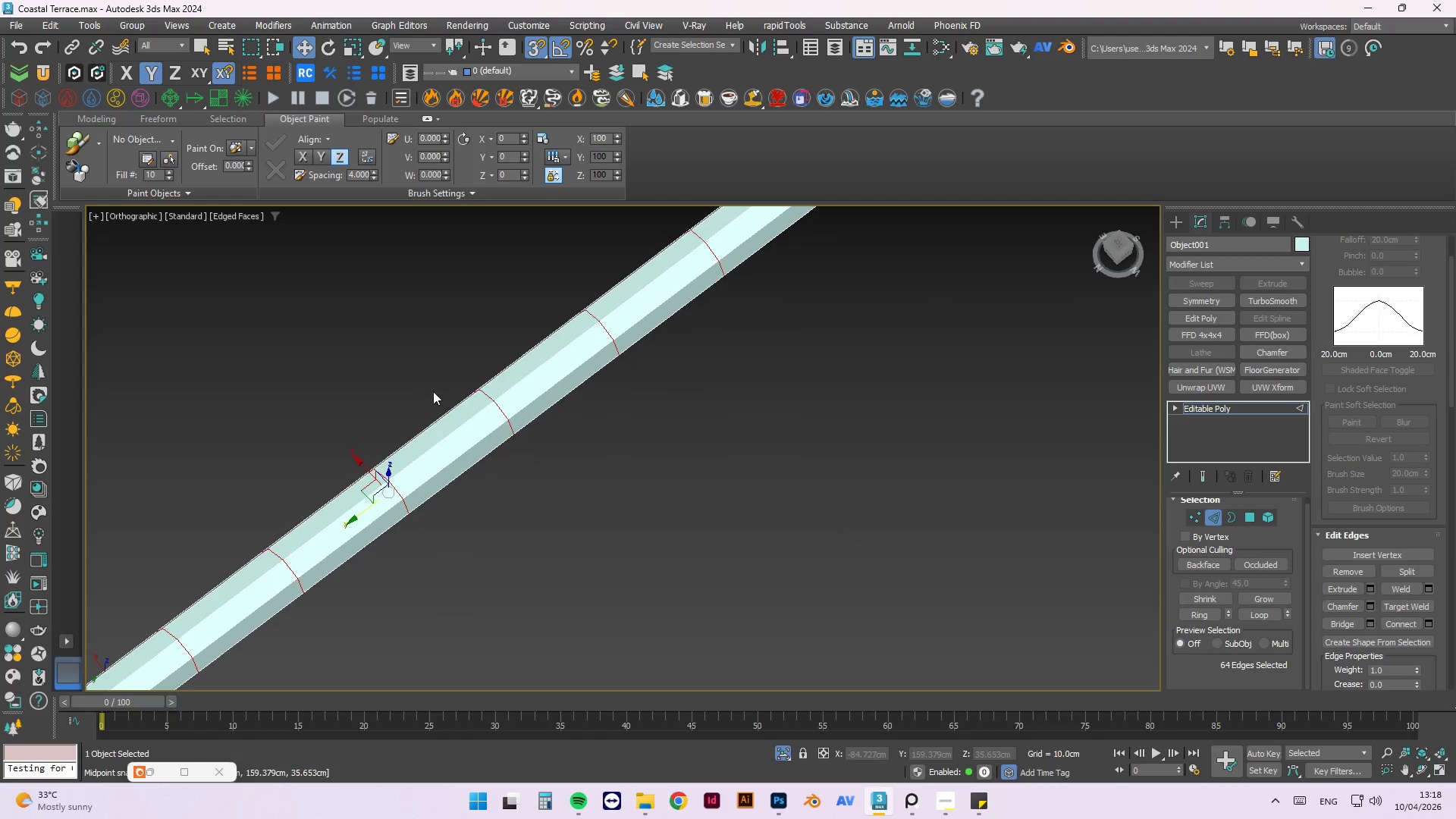 
scroll: coordinate [435, 403], scroll_direction: down, amount: 1.0
 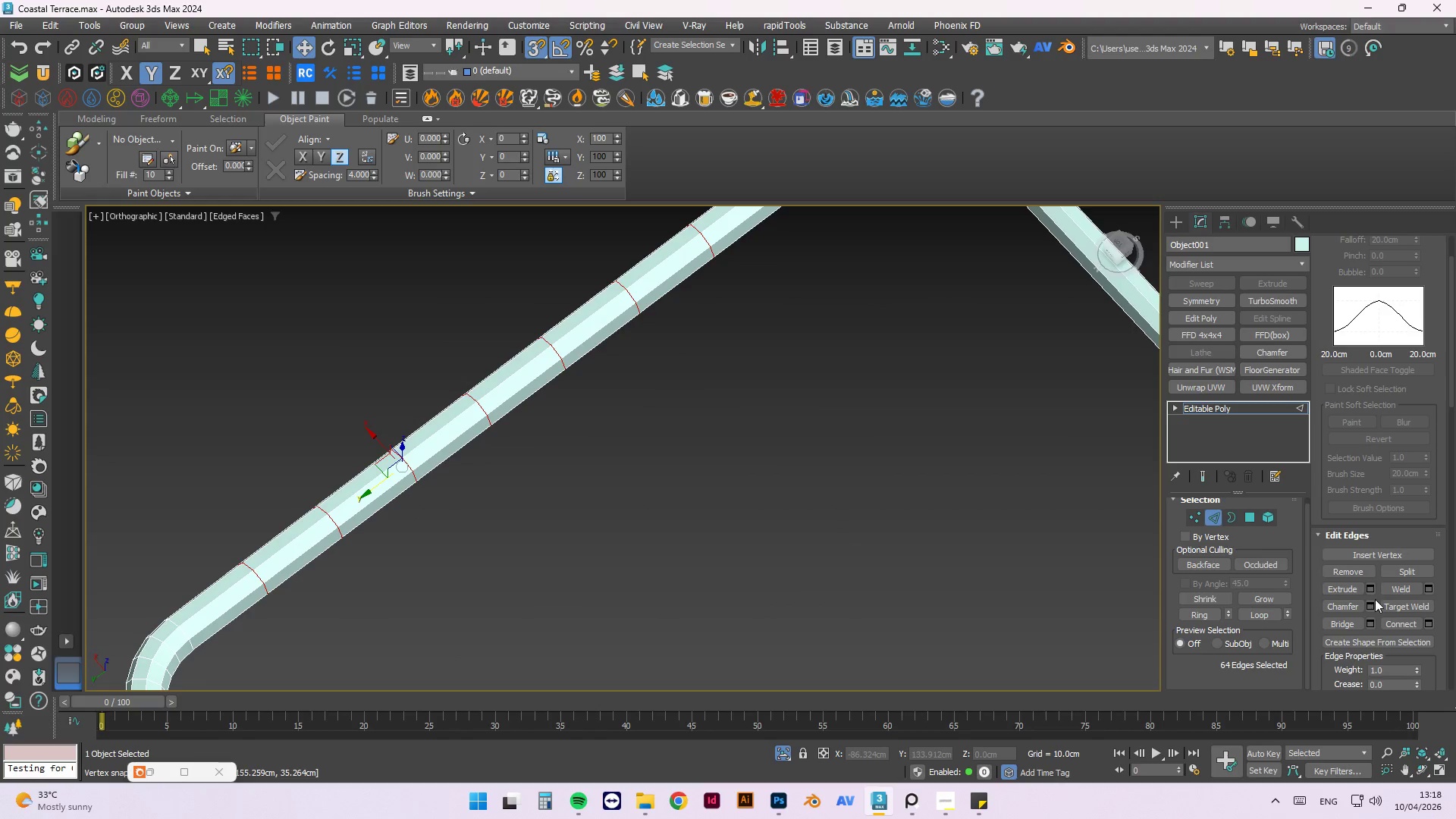 
left_click([1375, 607])
 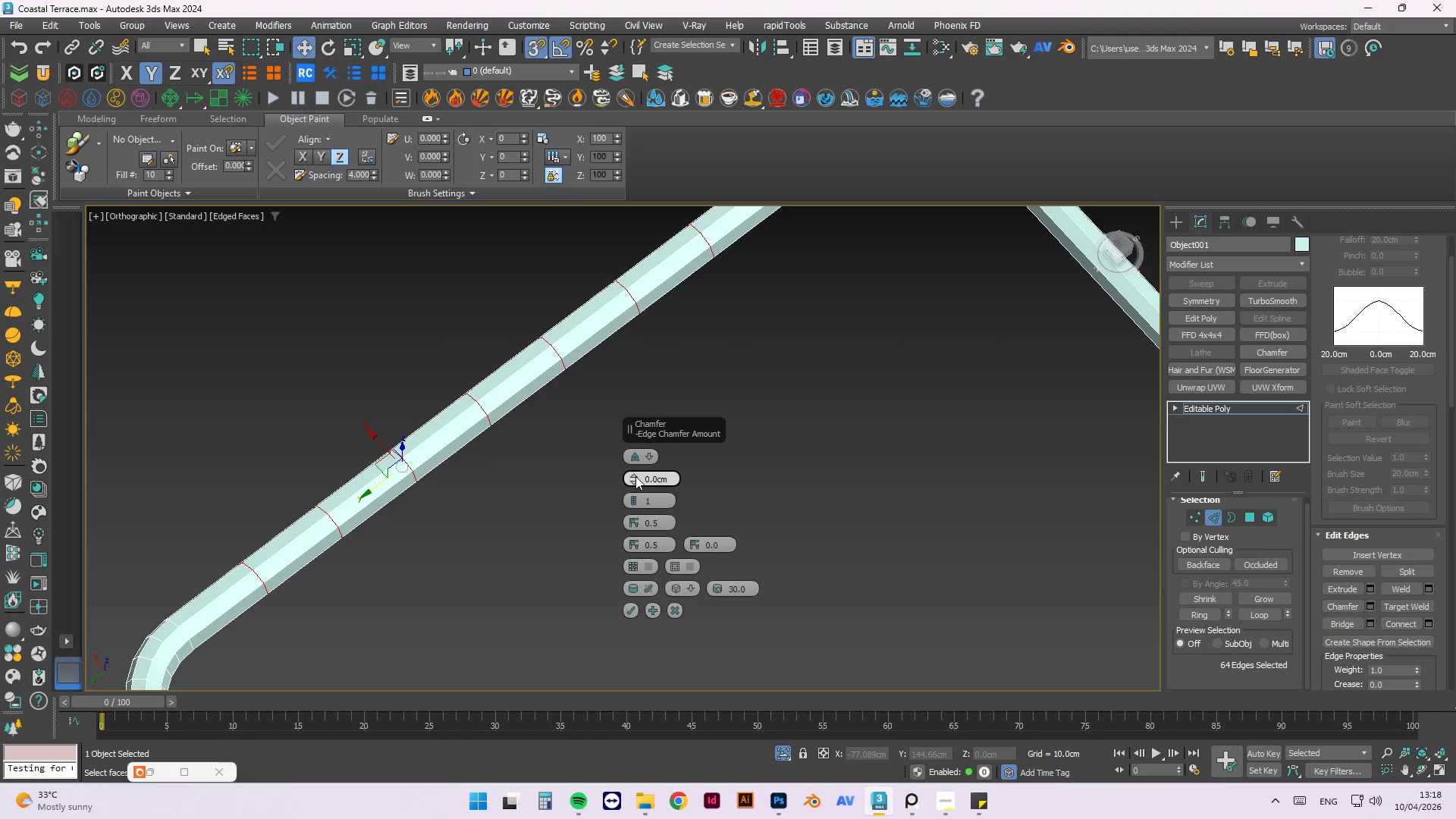 
left_click_drag(start_coordinate=[633, 474], to_coordinate=[627, 457])
 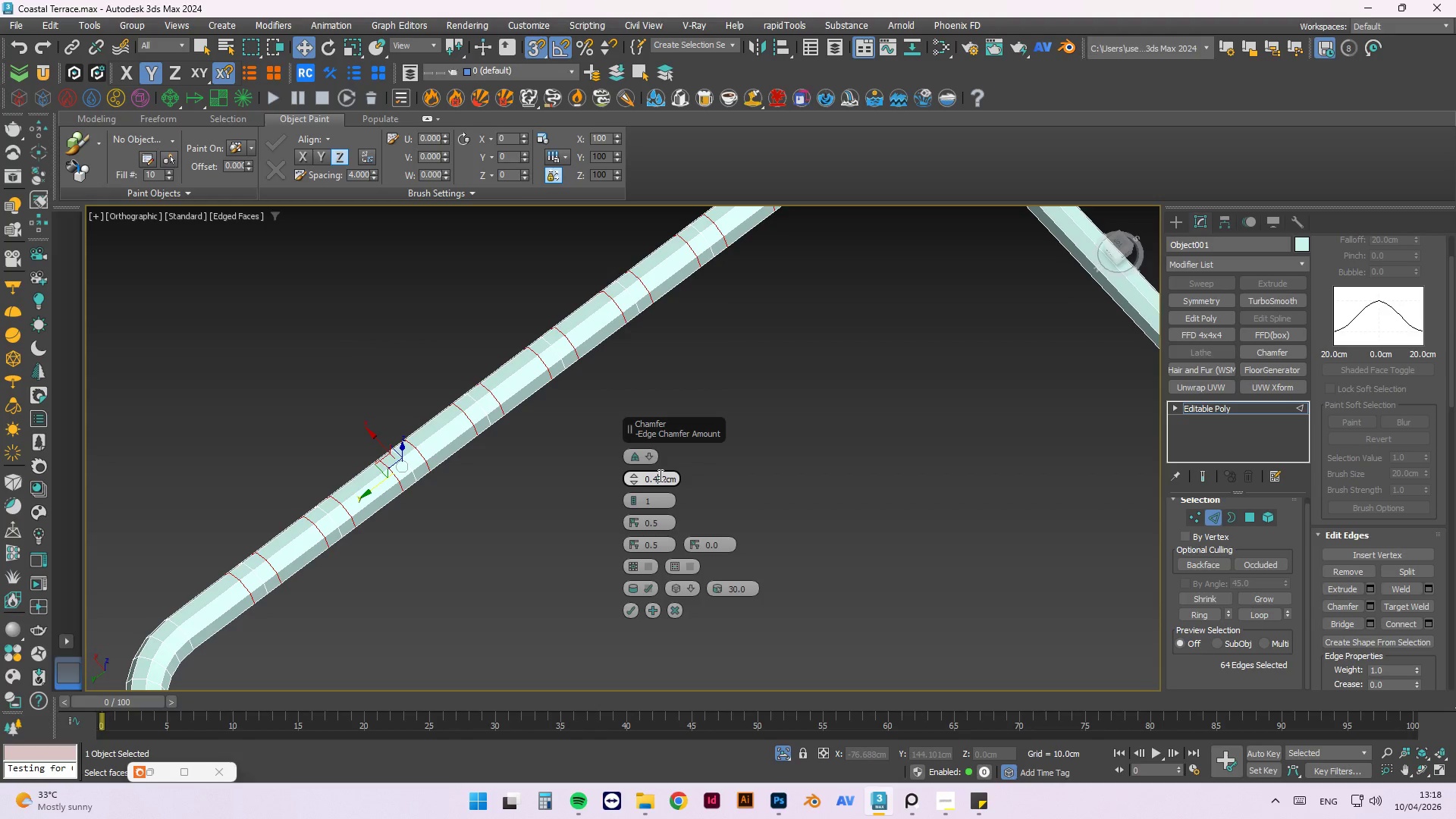 
double_click([659, 475])
 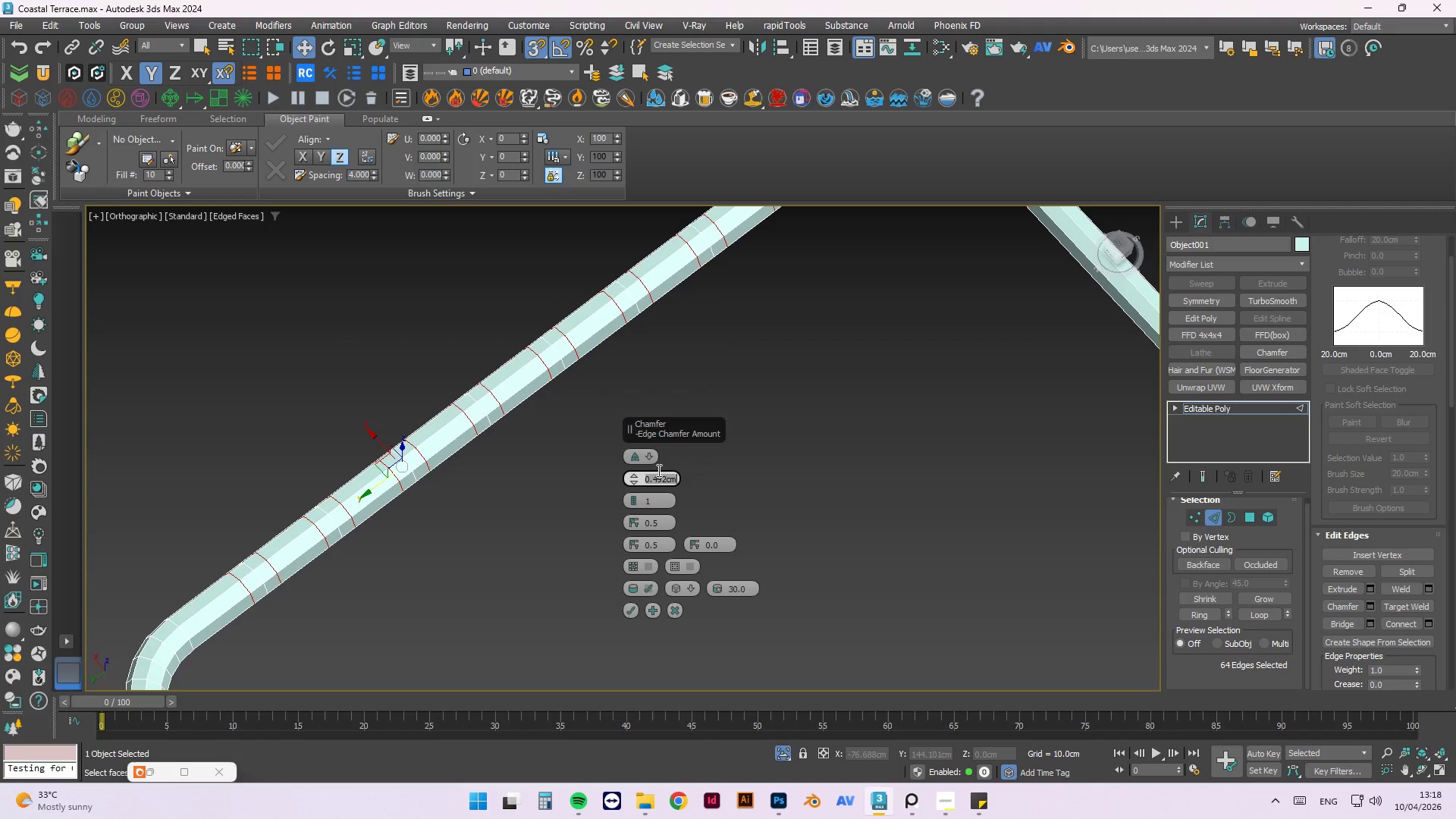 
key(Period)
 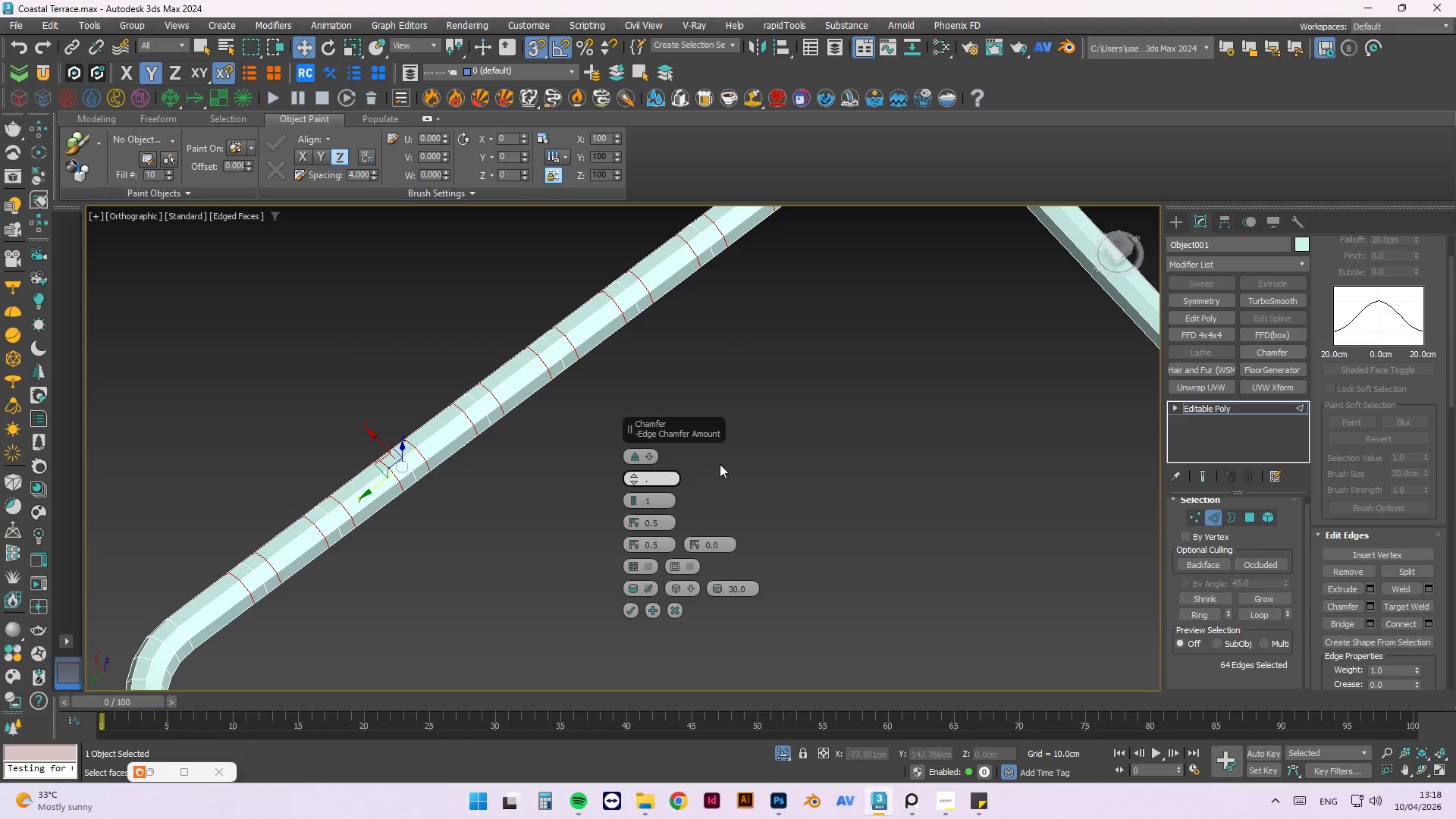 
key(5)
 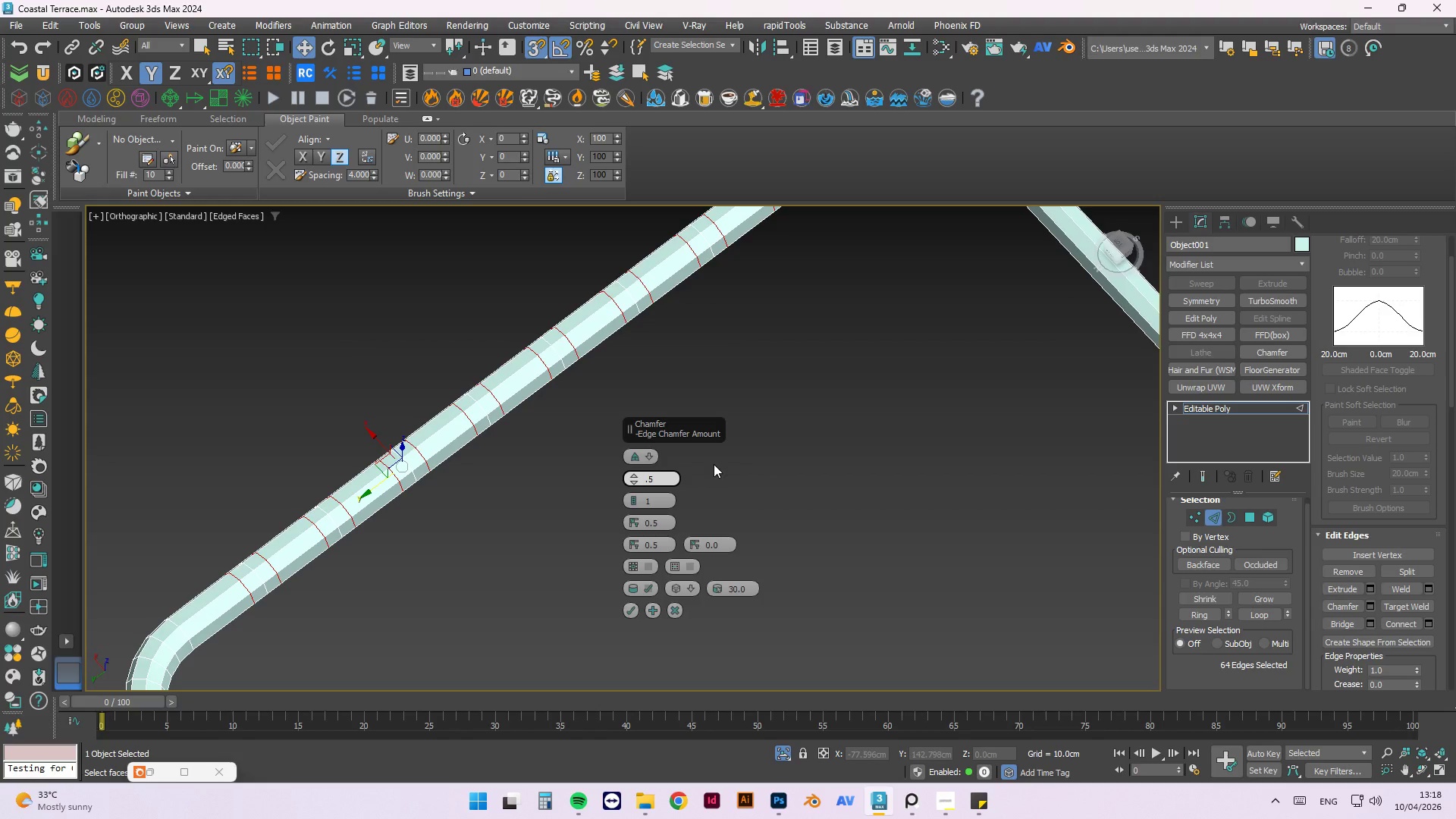 
key(Enter)
 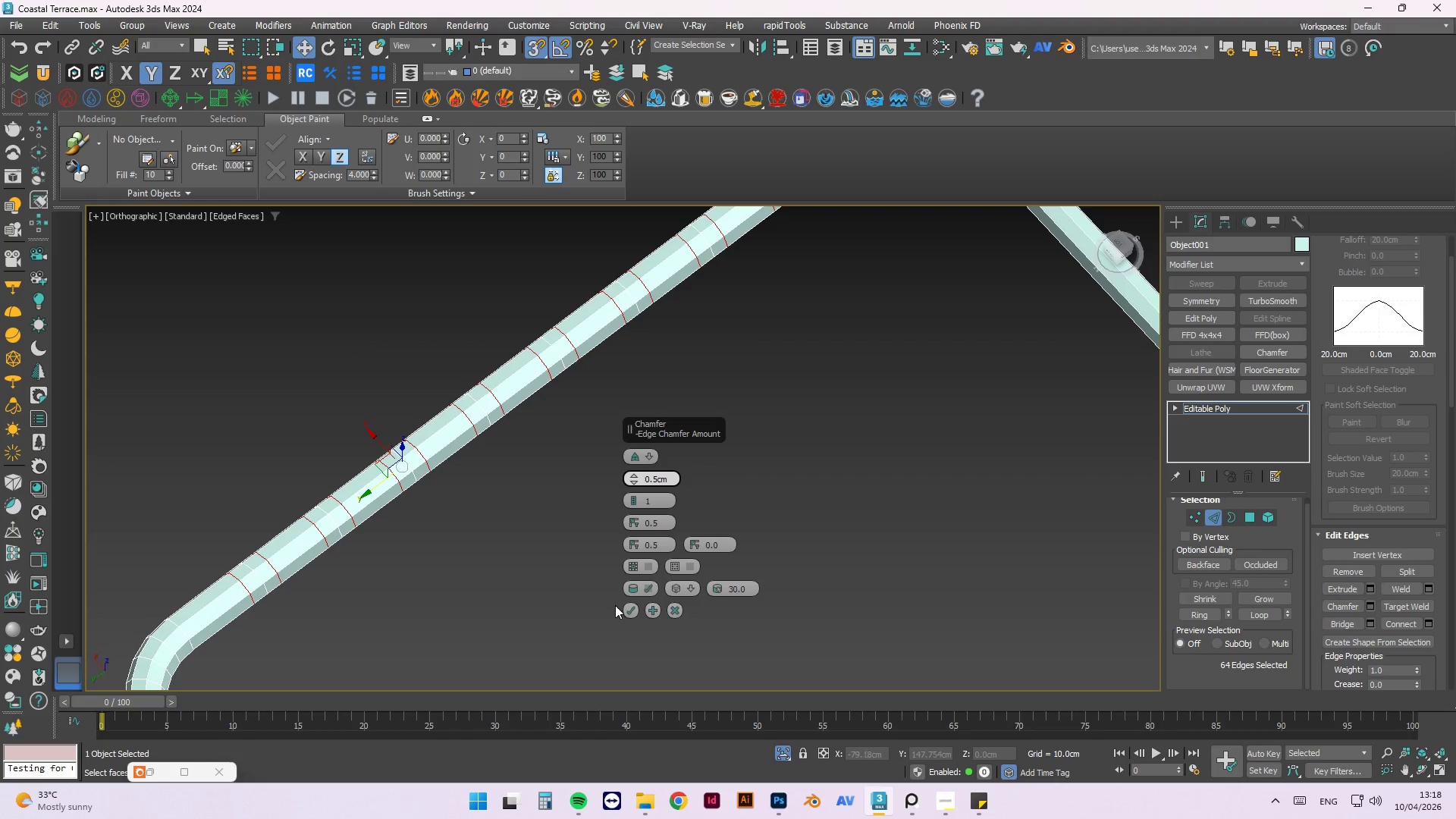 
left_click([626, 611])
 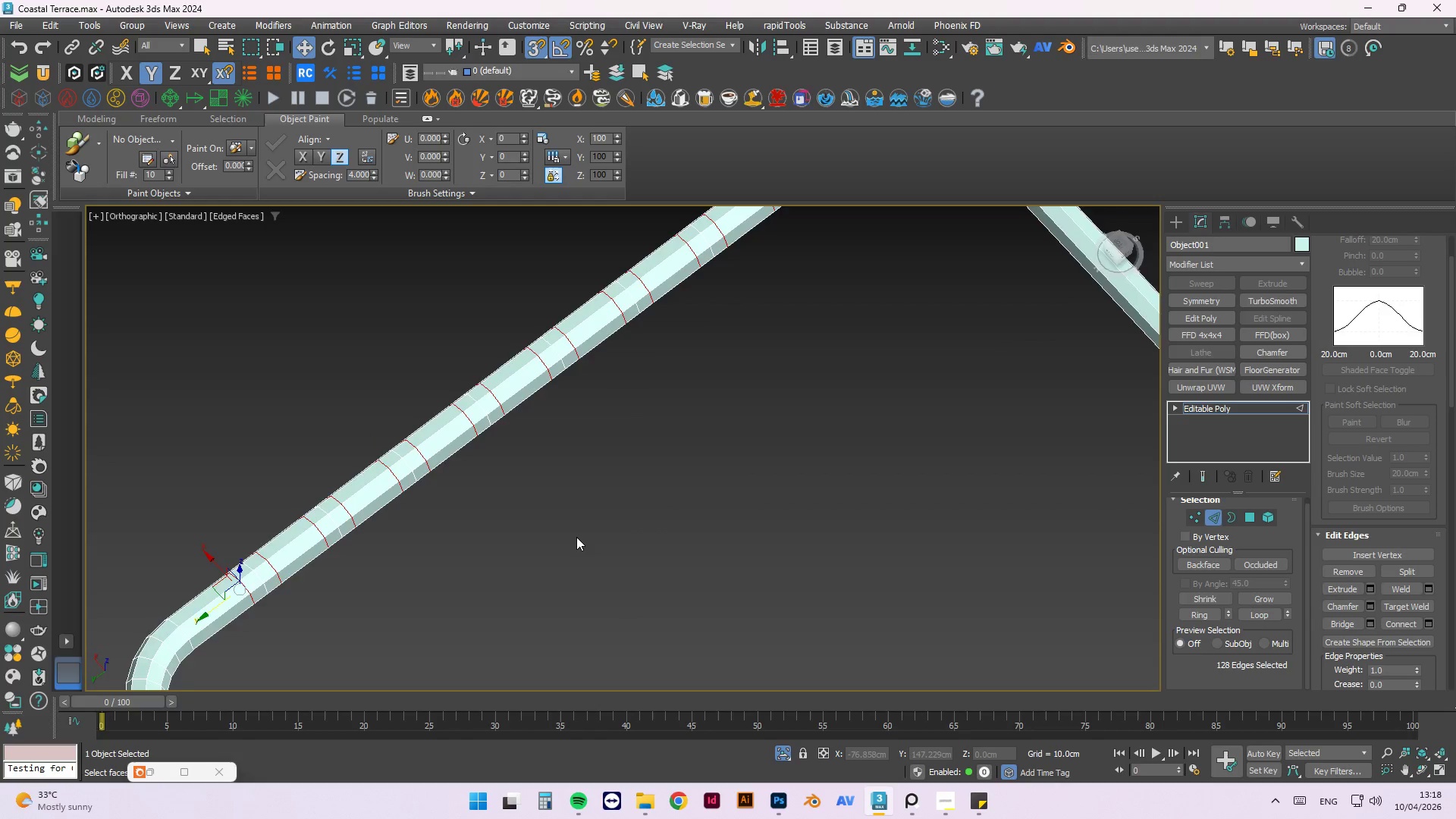 
hold_key(key=AltLeft, duration=0.7)
 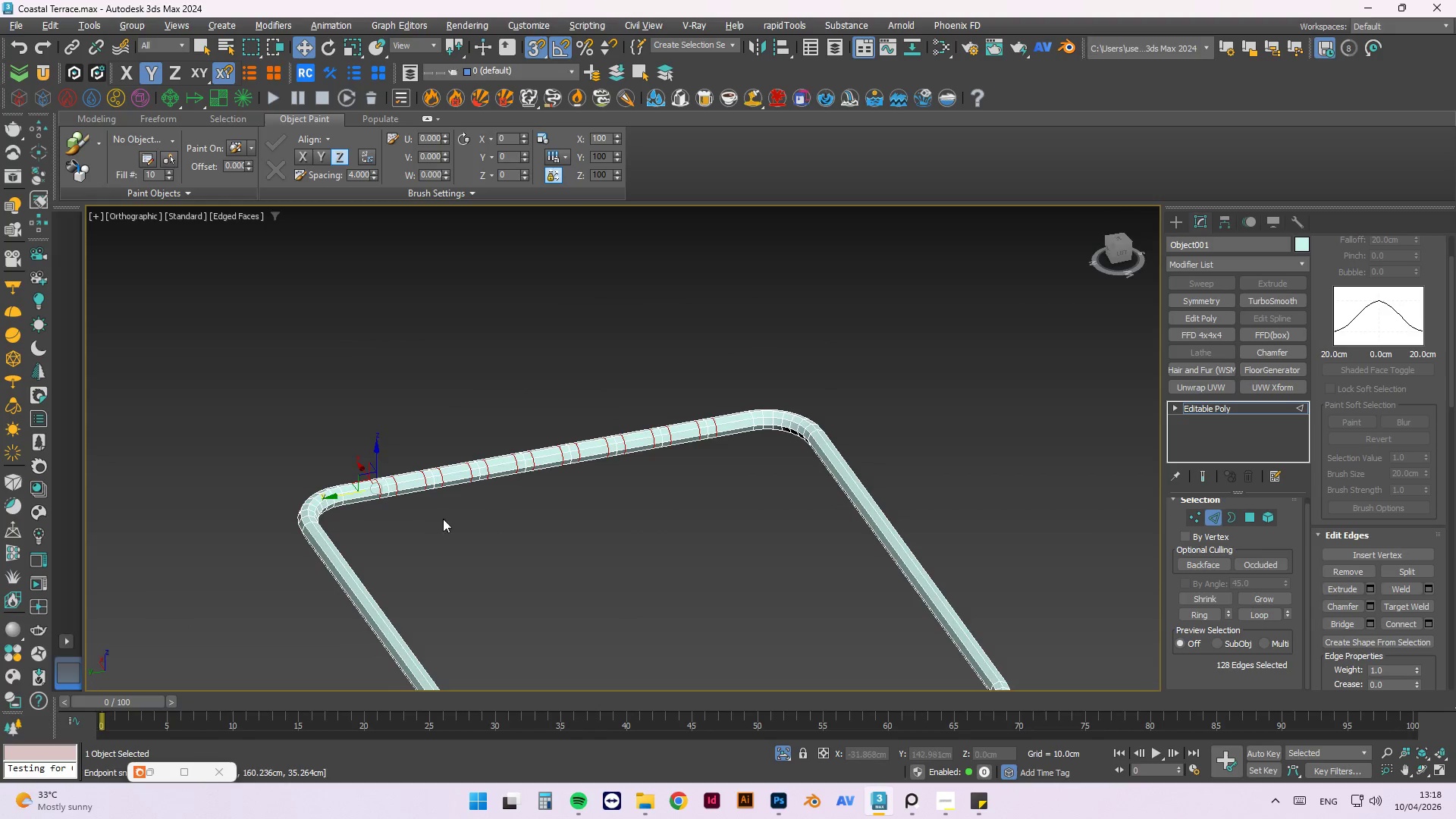 
scroll: coordinate [576, 534], scroll_direction: down, amount: 2.0
 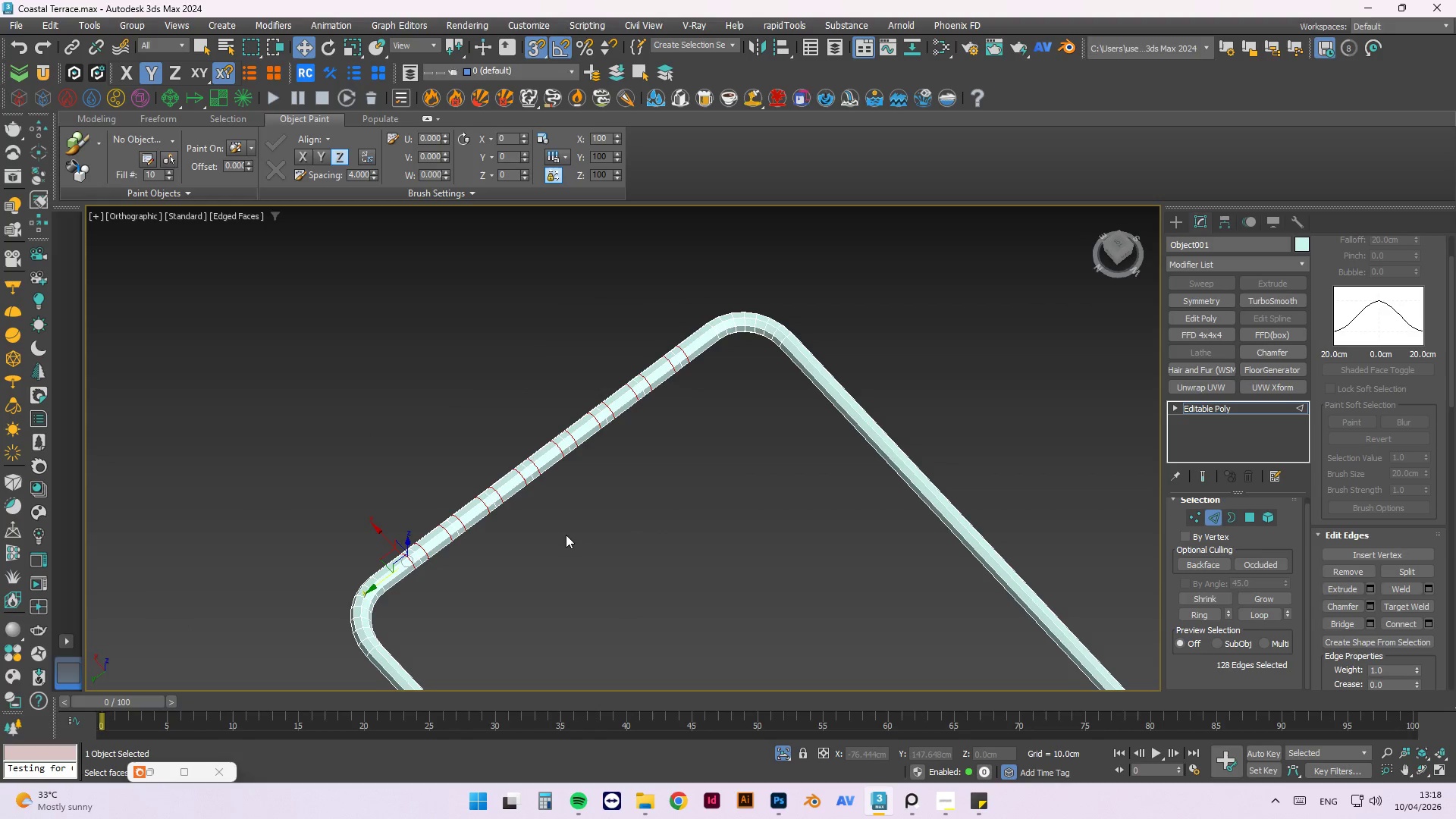 
hold_key(key=AltLeft, duration=0.67)
 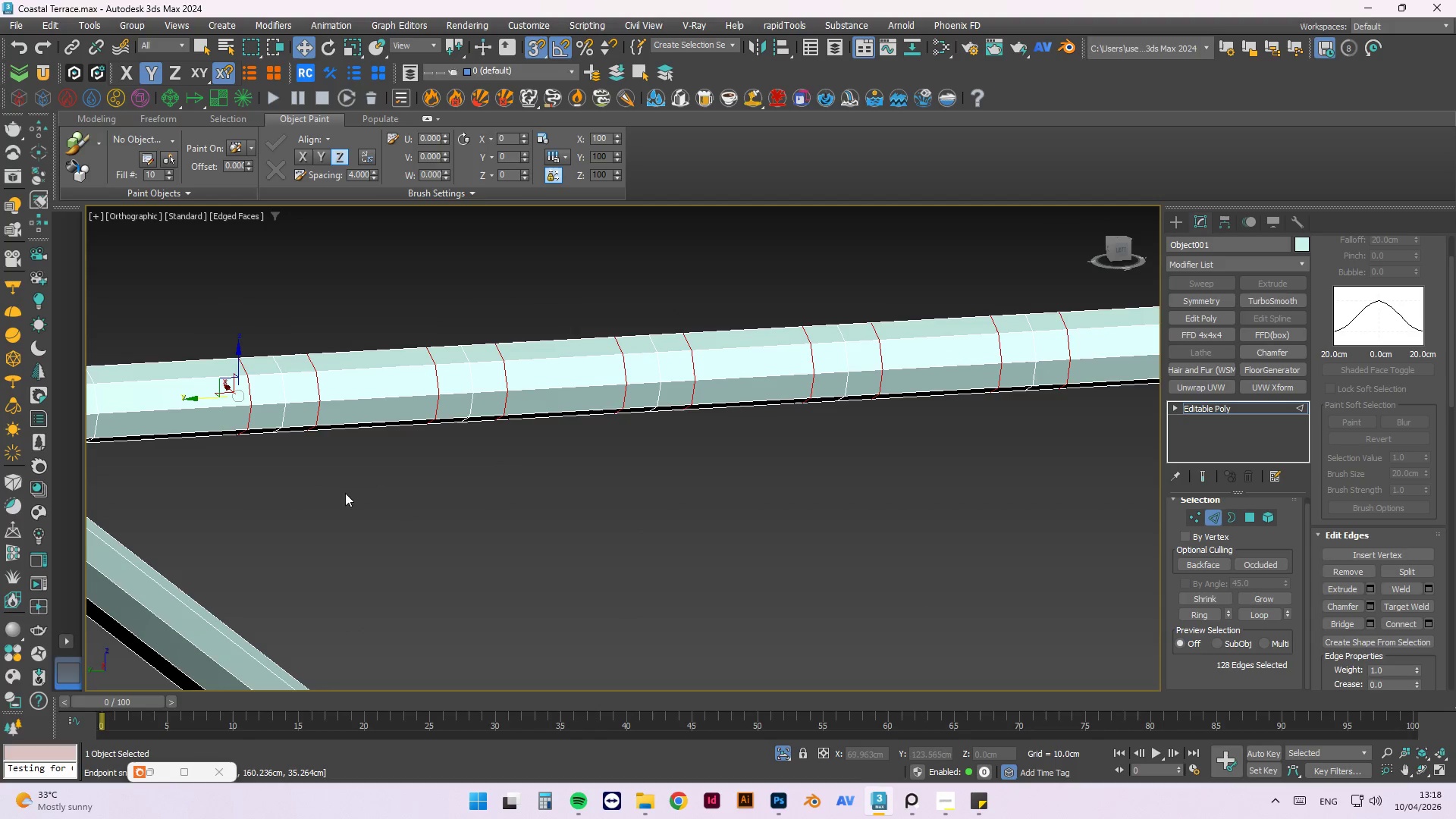 
scroll: coordinate [326, 528], scroll_direction: up, amount: 7.0
 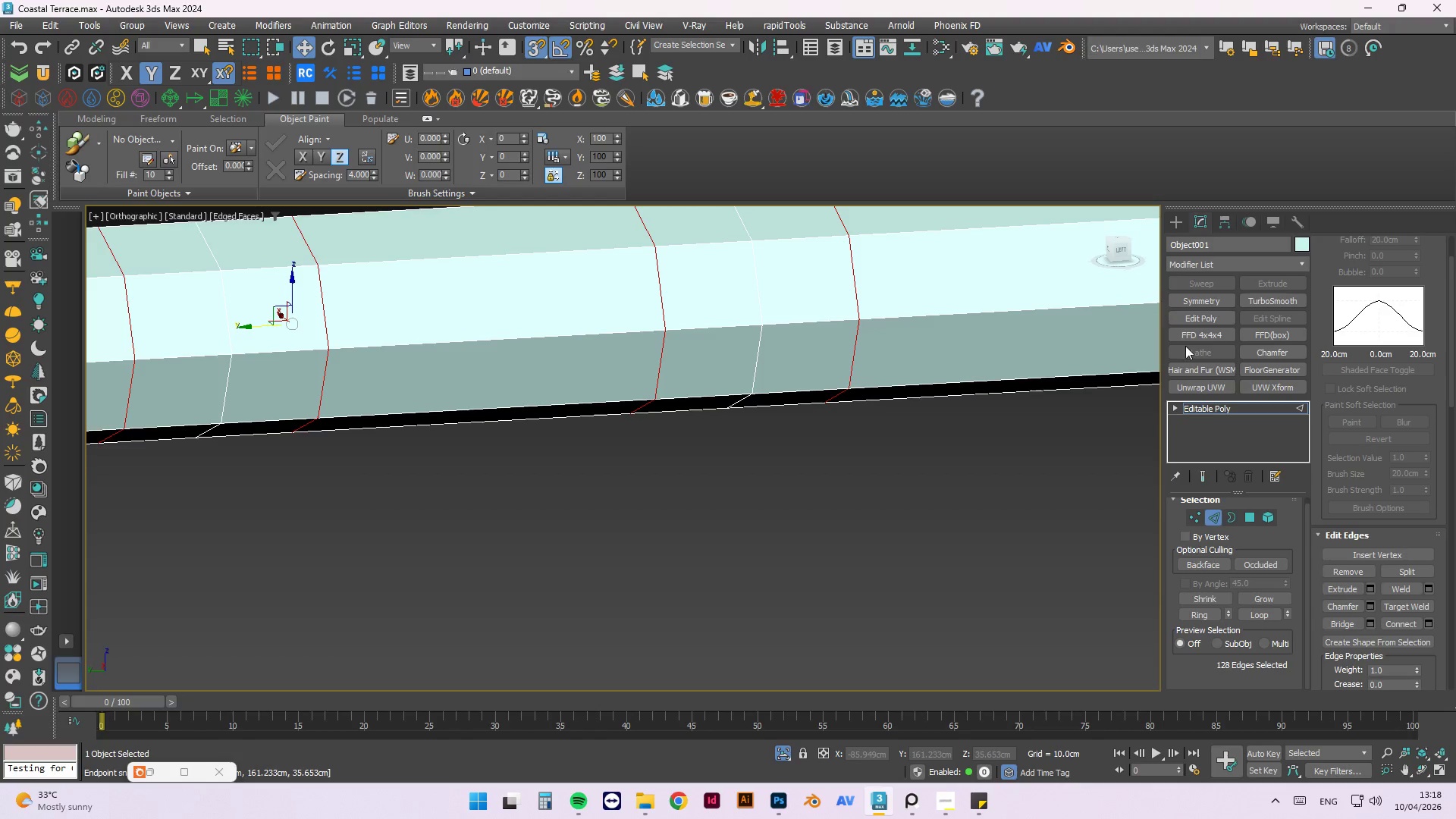 
key(S)
 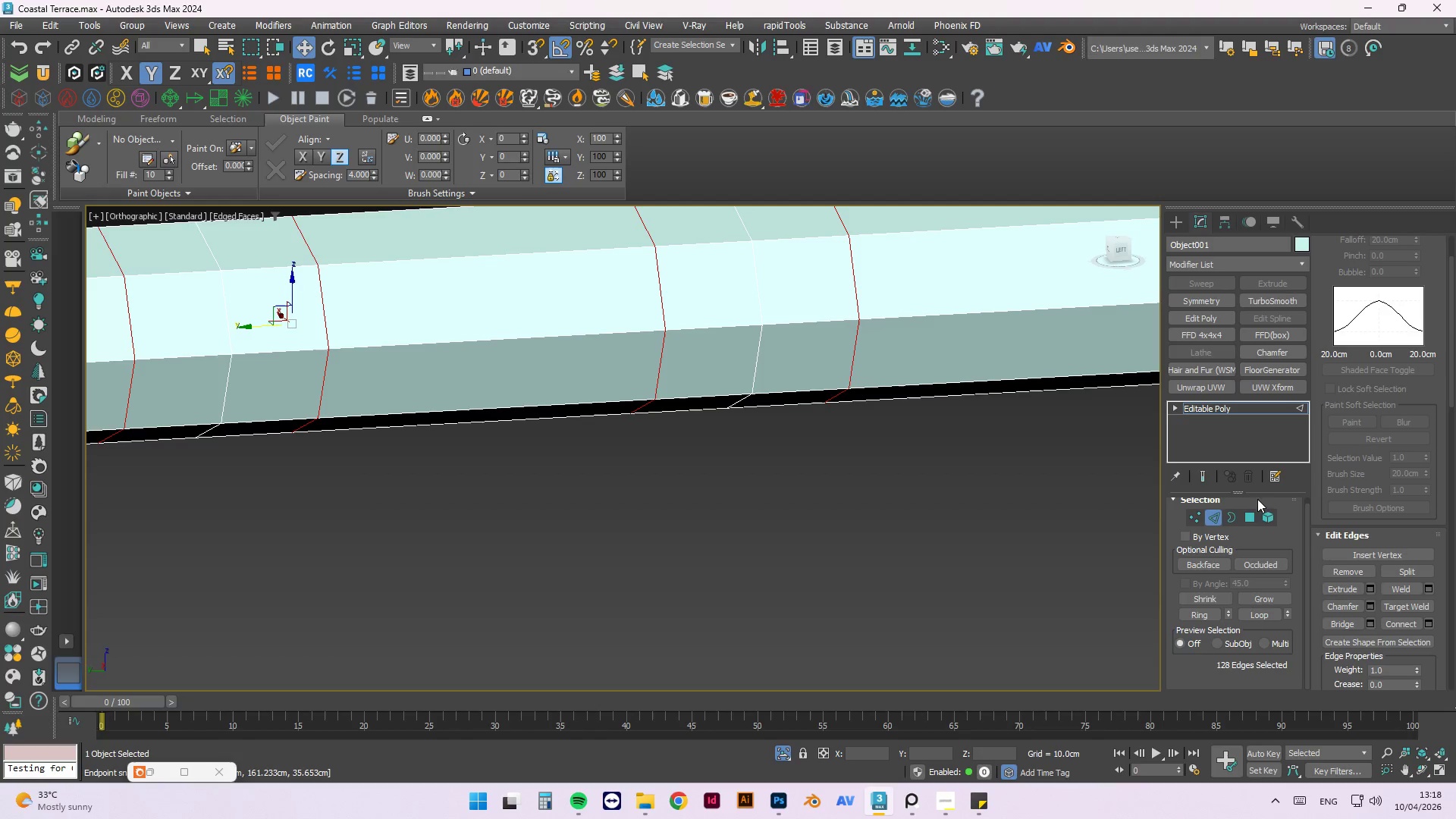 
left_click([1253, 517])
 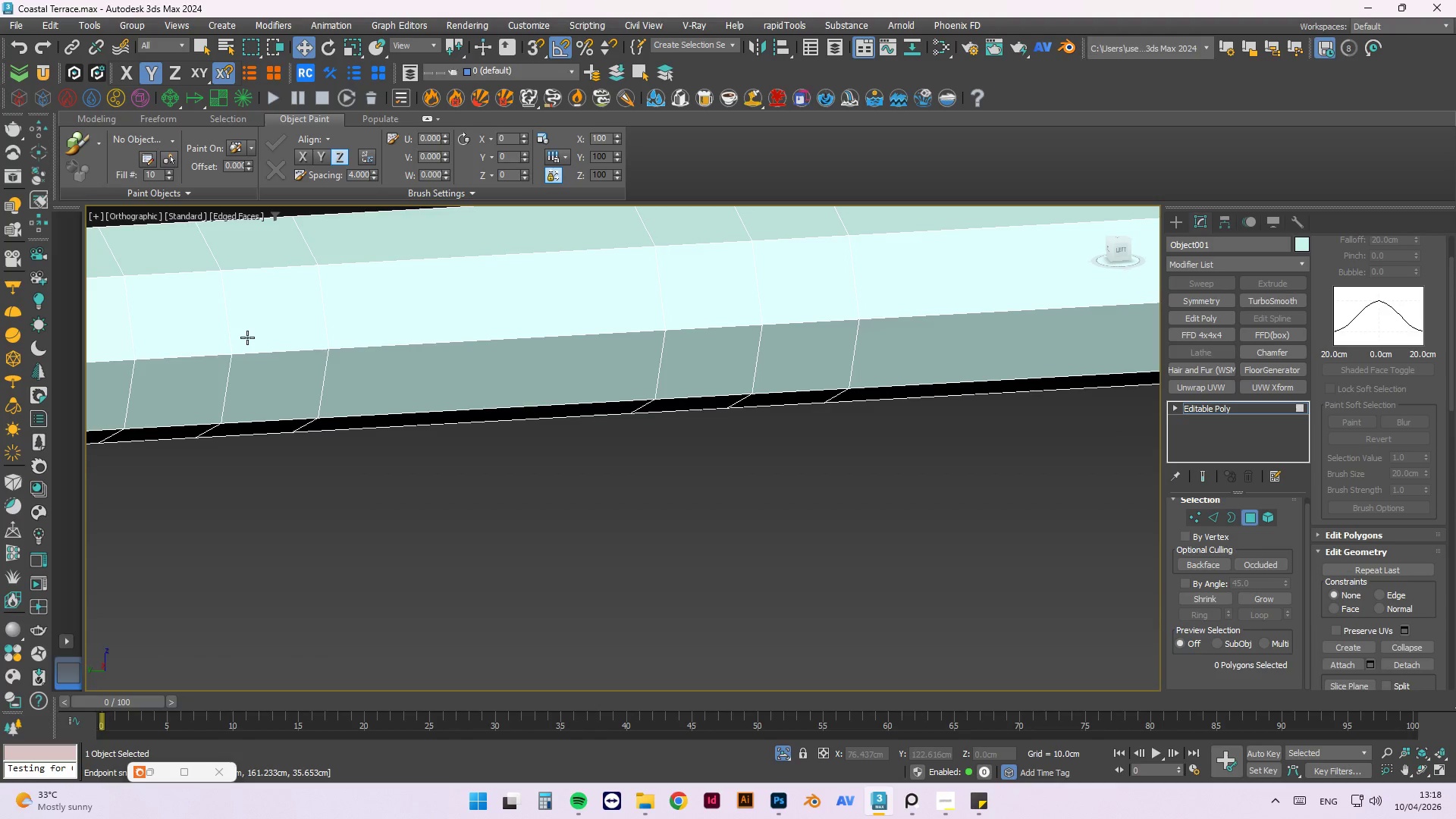 
left_click([211, 337])
 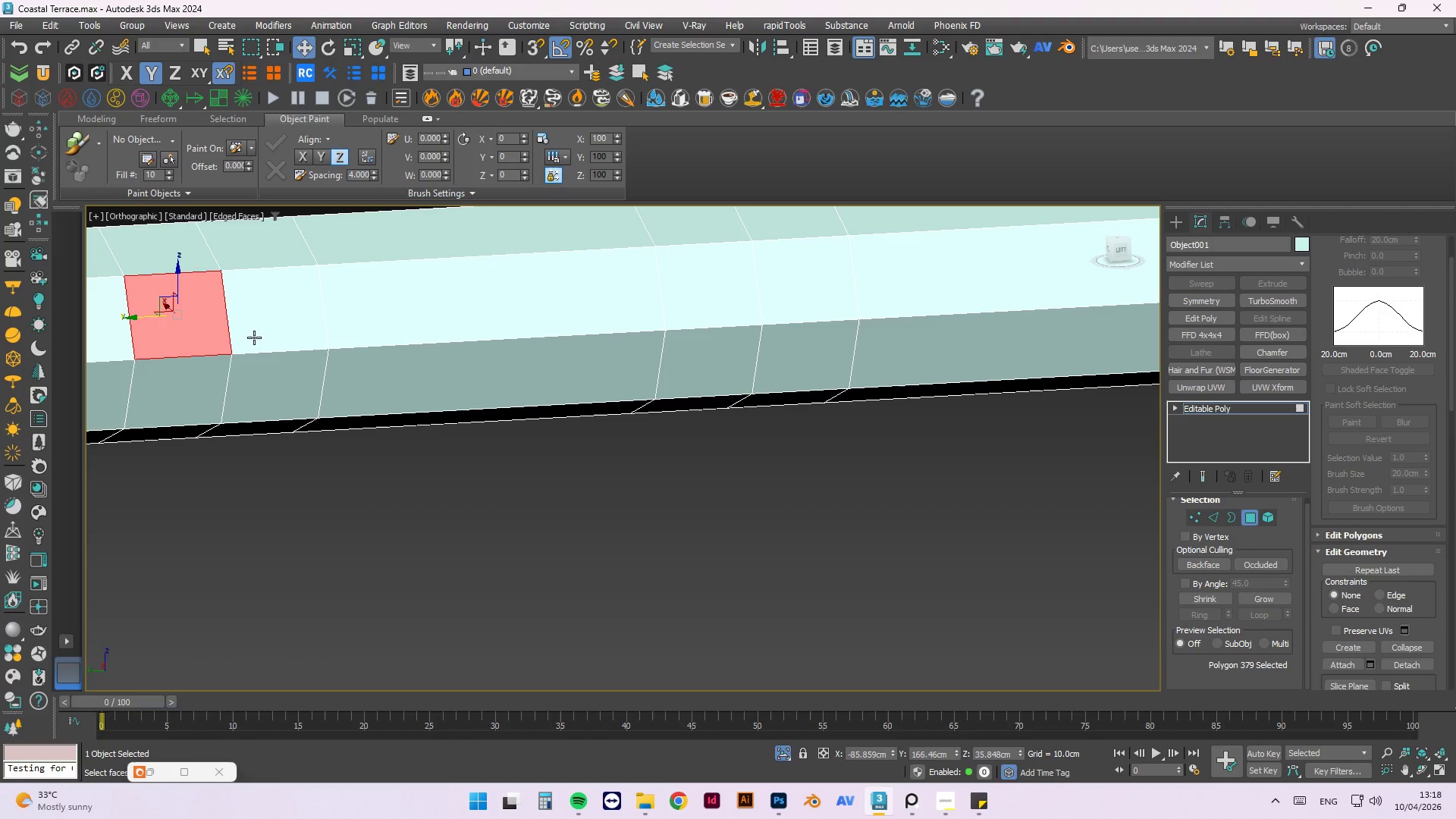 
hold_key(key=ControlLeft, duration=1.52)
left_click([260, 334])
 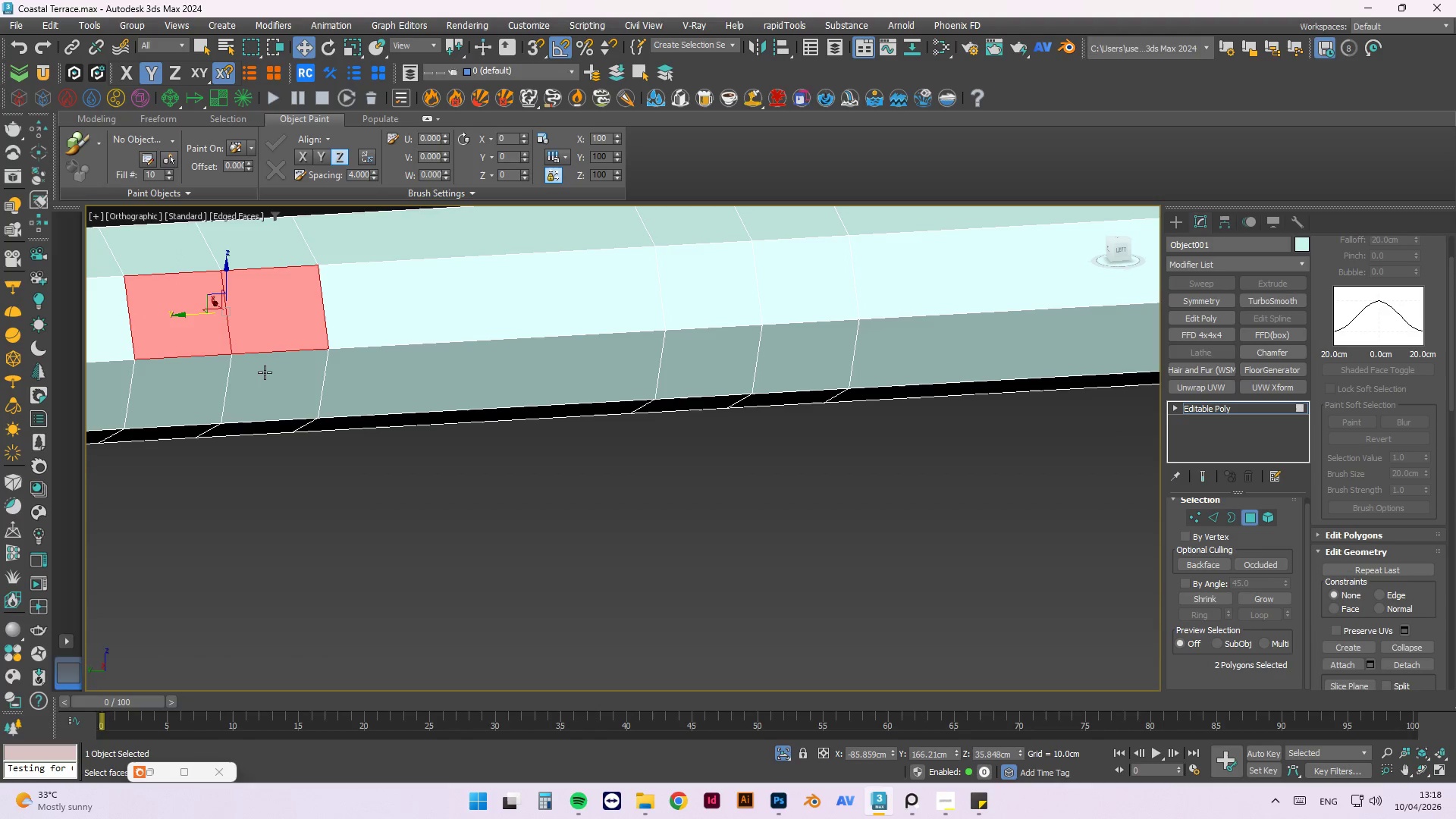 
double_click([265, 375])
 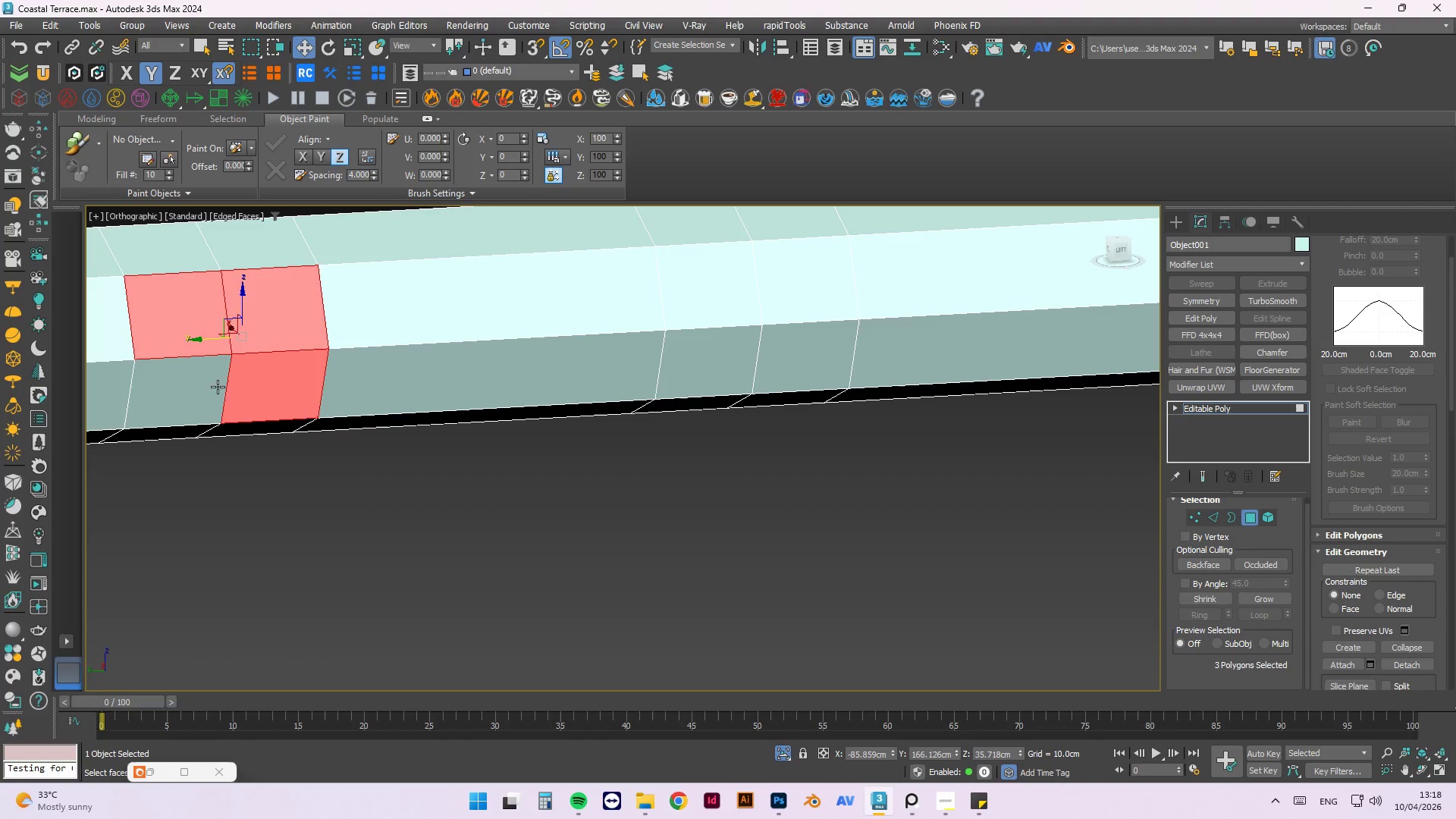 
left_click([212, 384])
 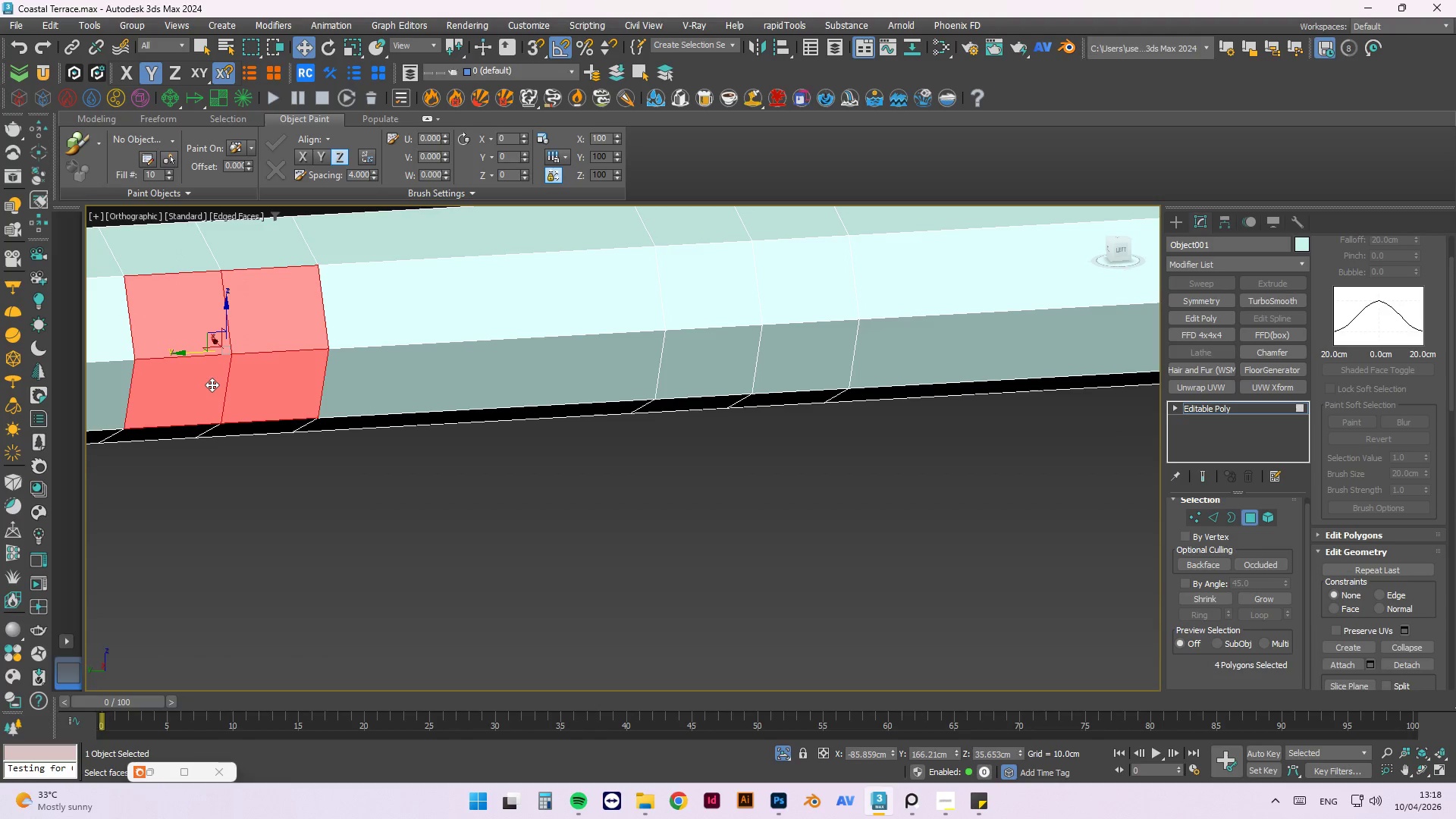 
key(Control+ControlLeft)
 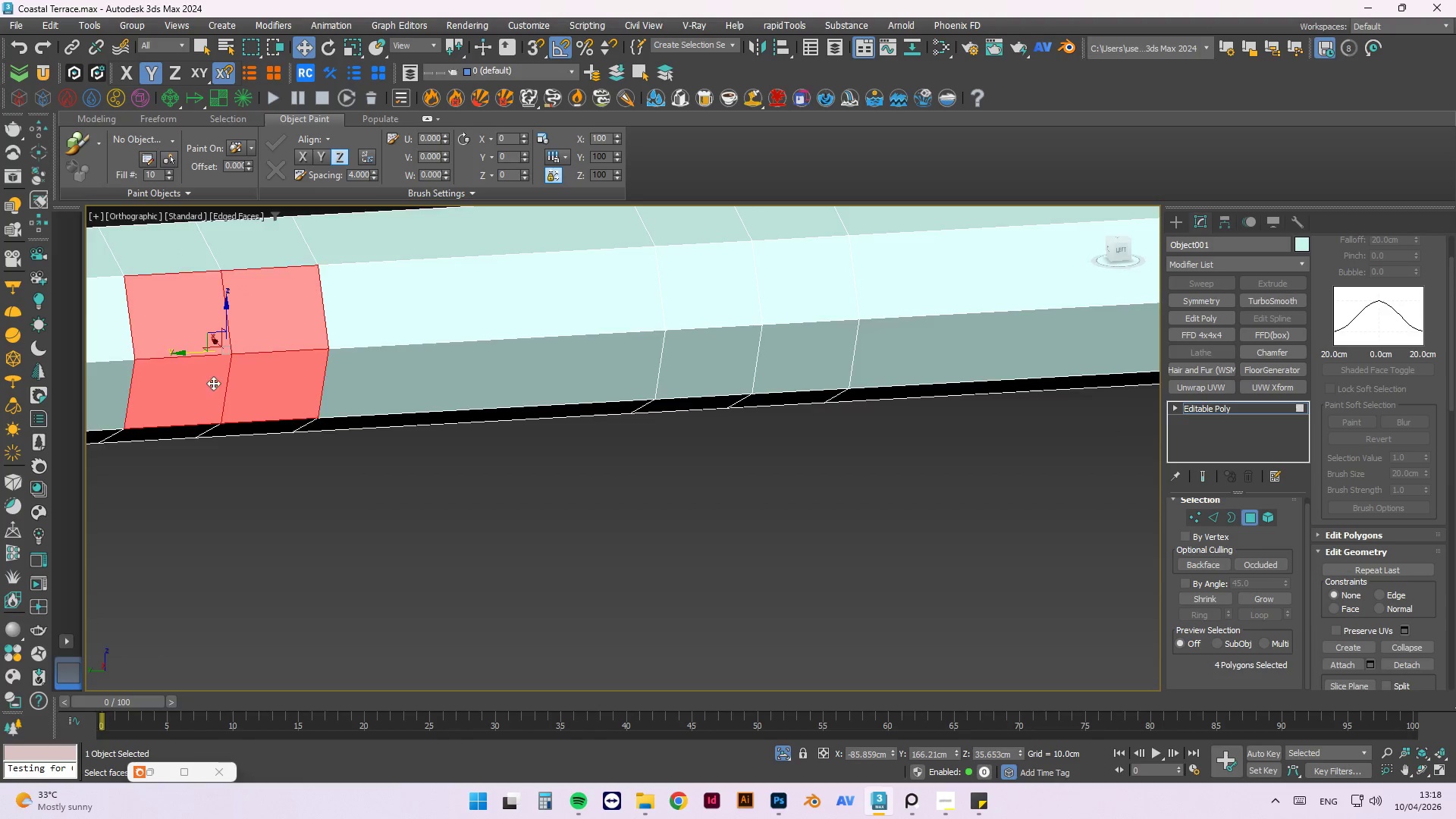 
scroll: coordinate [416, 363], scroll_direction: down, amount: 4.0
 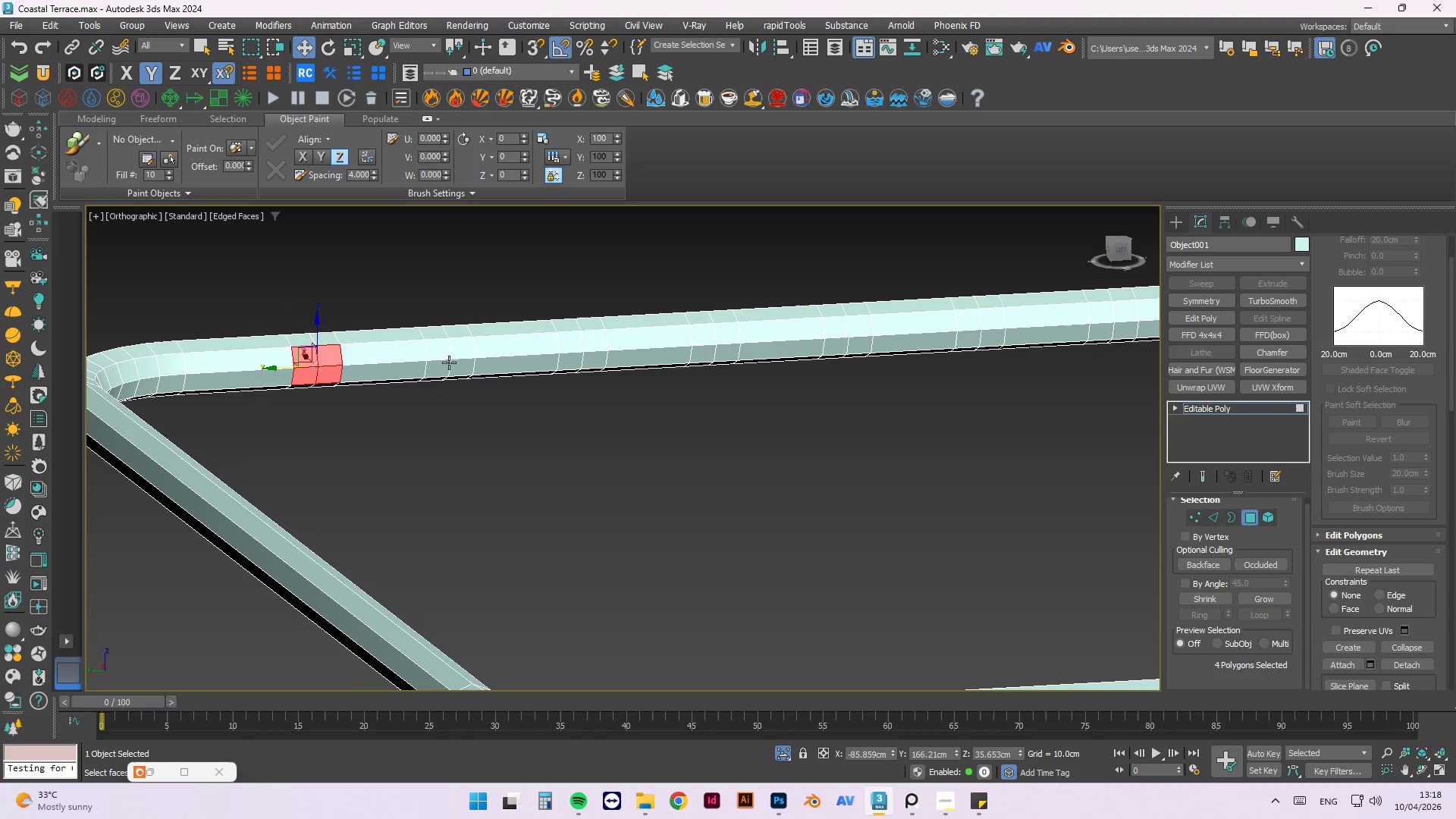 
hold_key(key=ControlLeft, duration=1.12)
 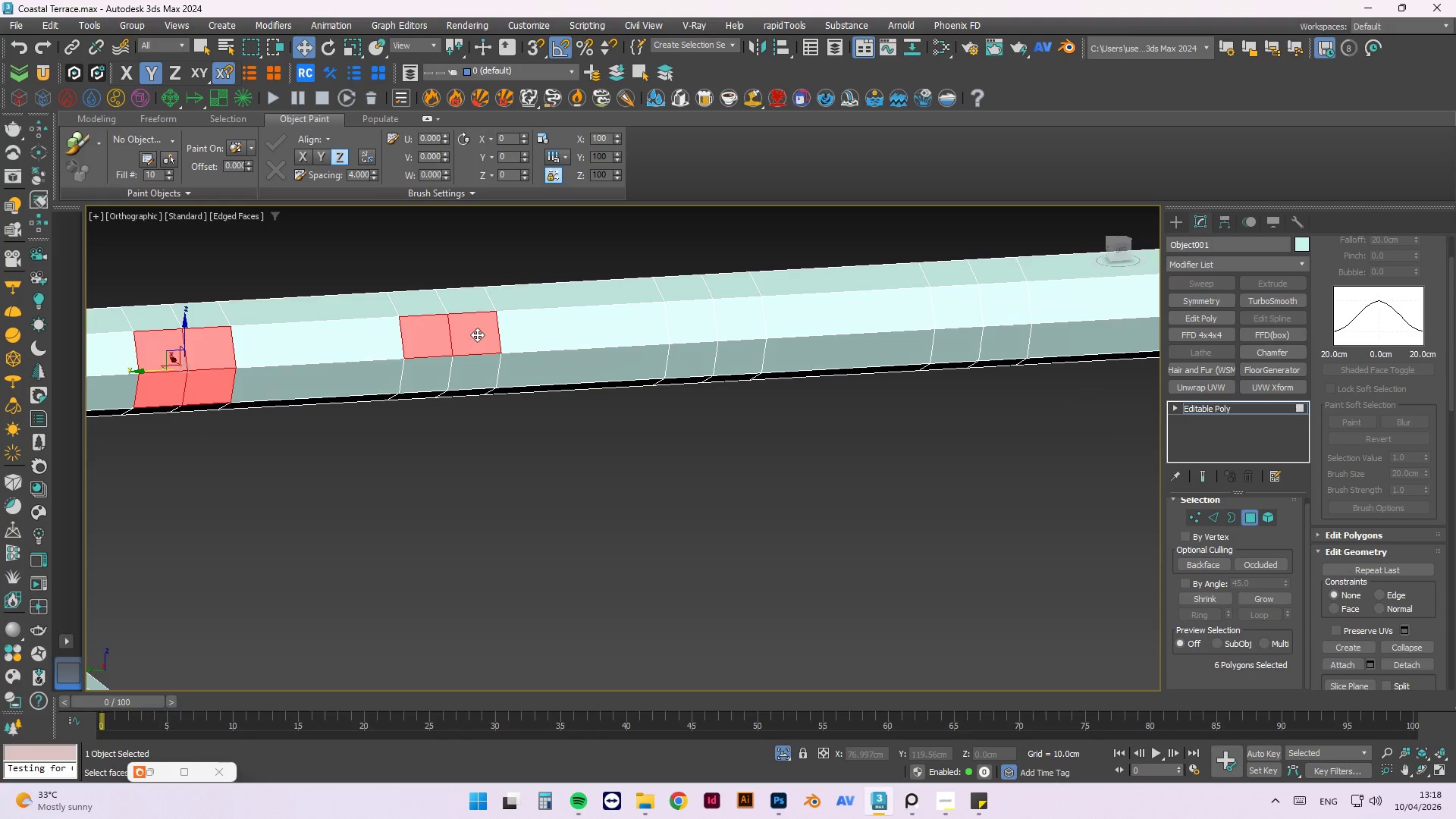 
scroll: coordinate [449, 362], scroll_direction: up, amount: 2.0
 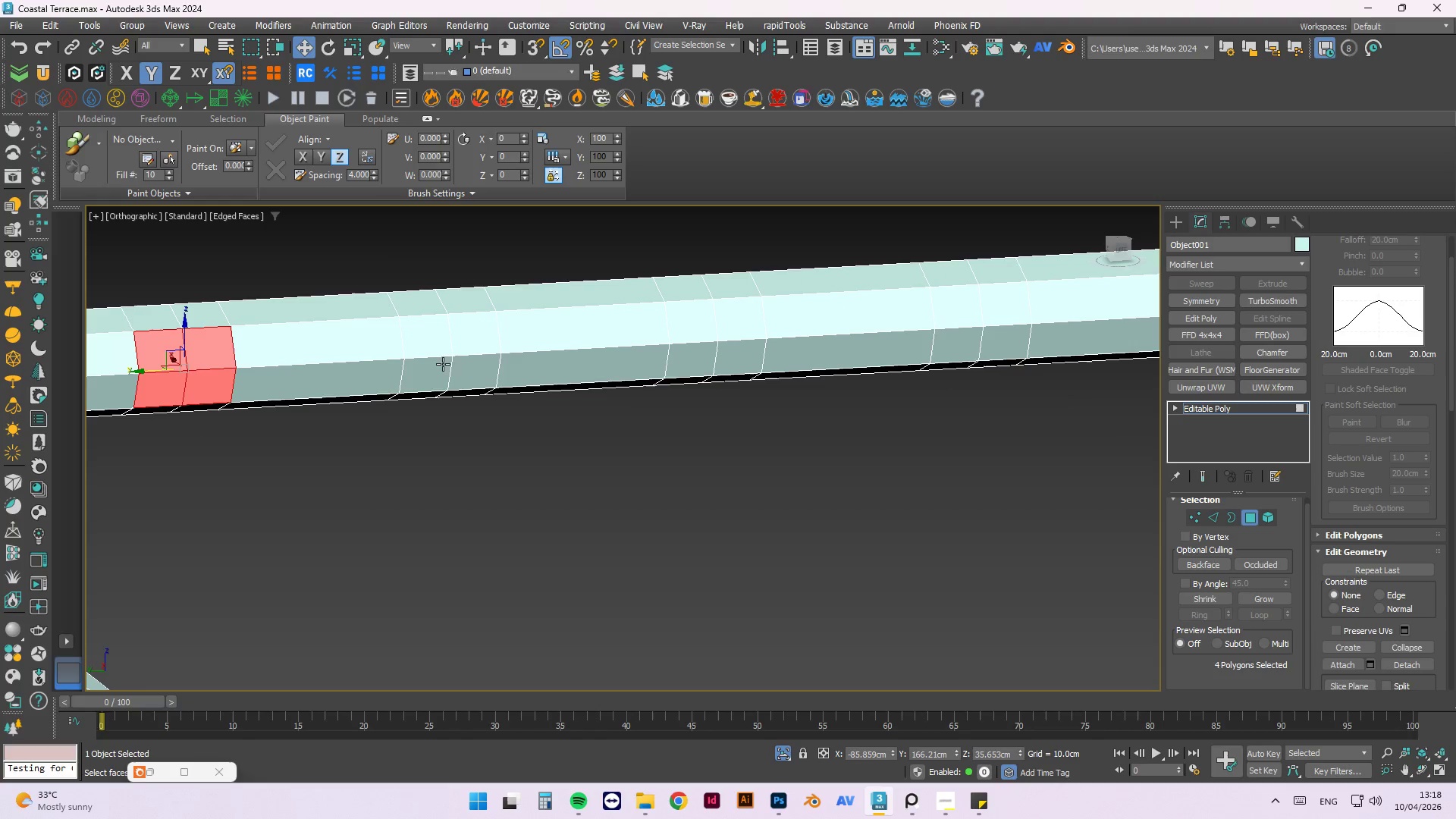 
left_click([425, 344])
 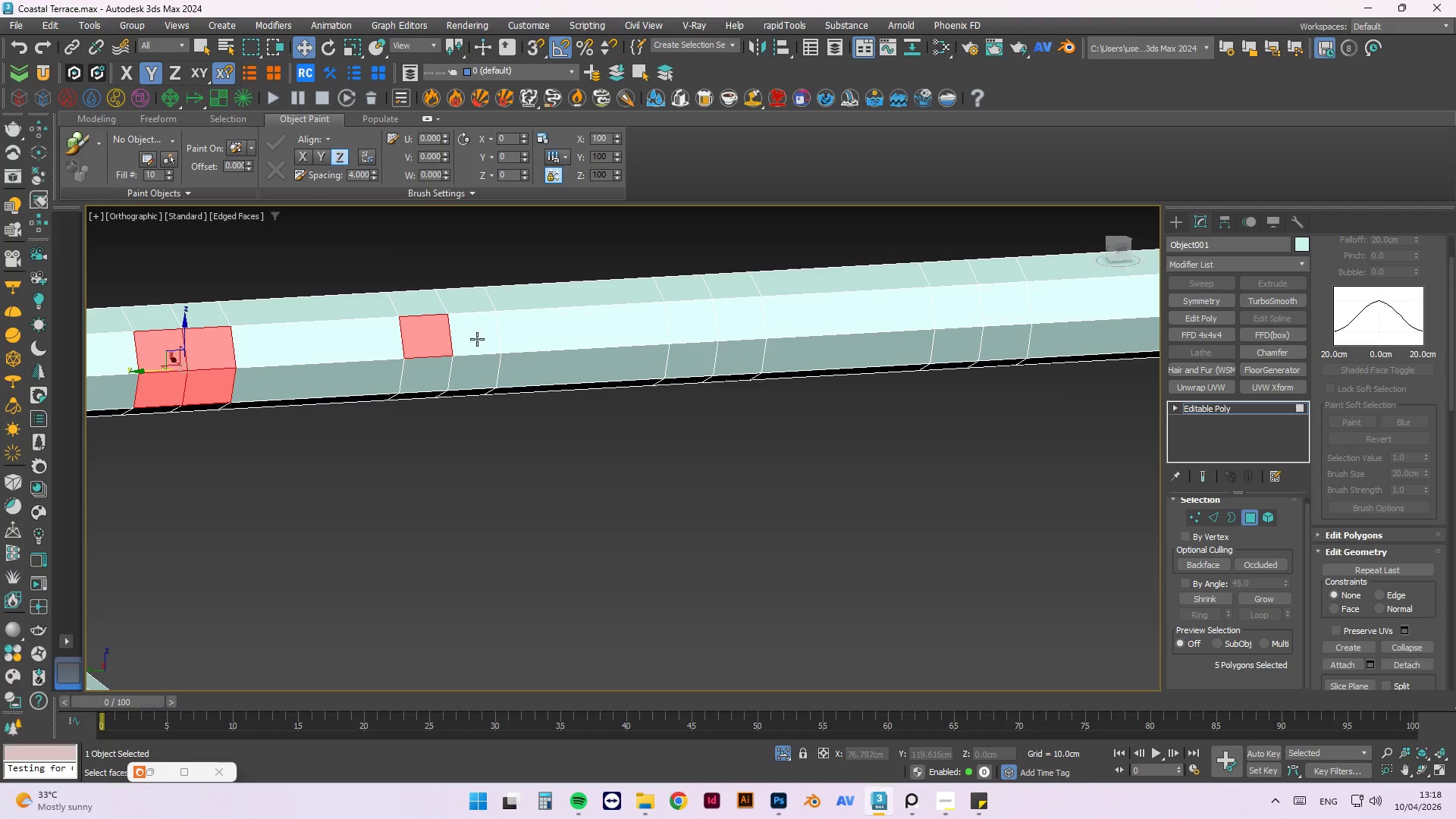 
left_click([476, 339])
 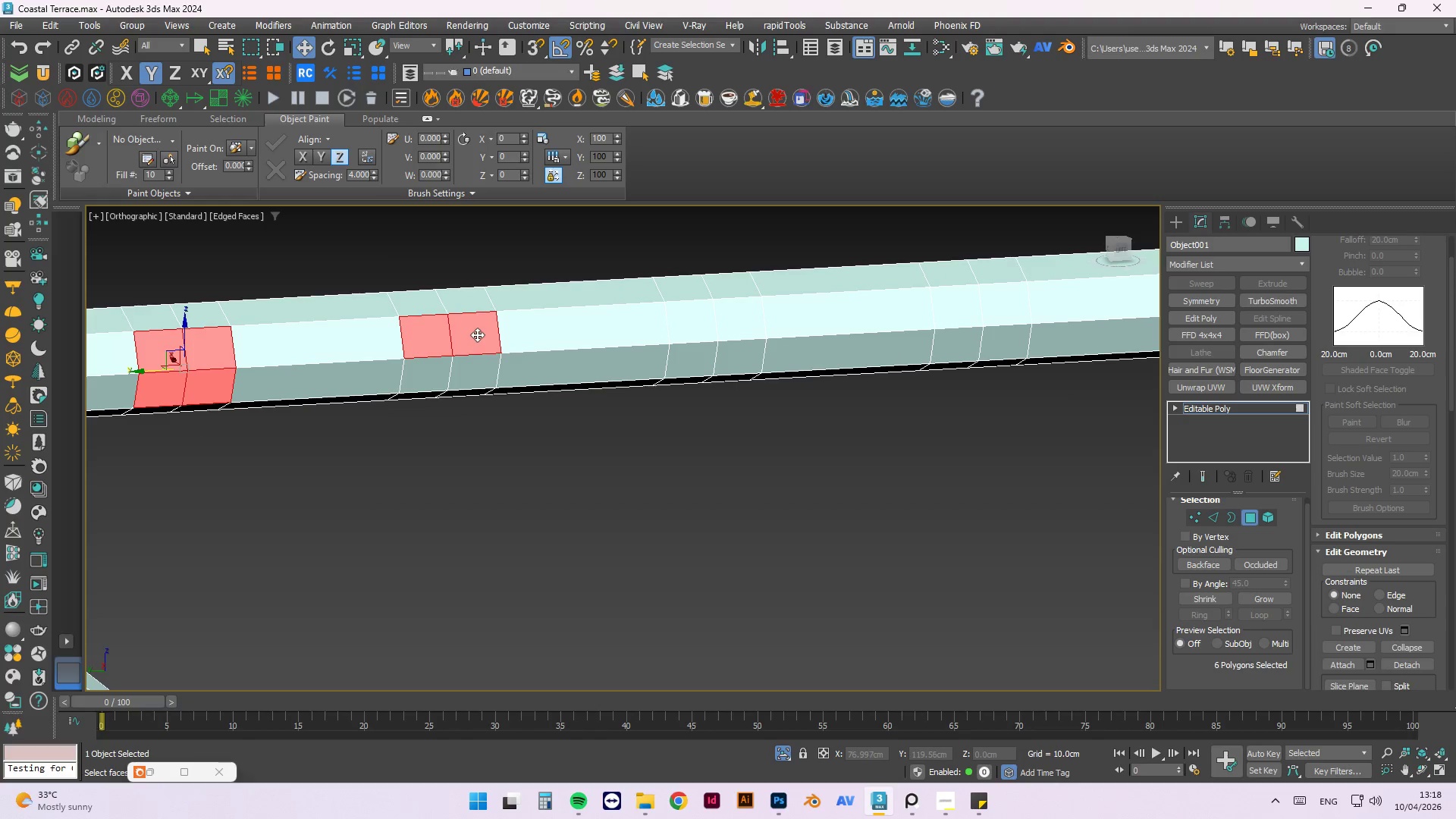 
key(Q)
 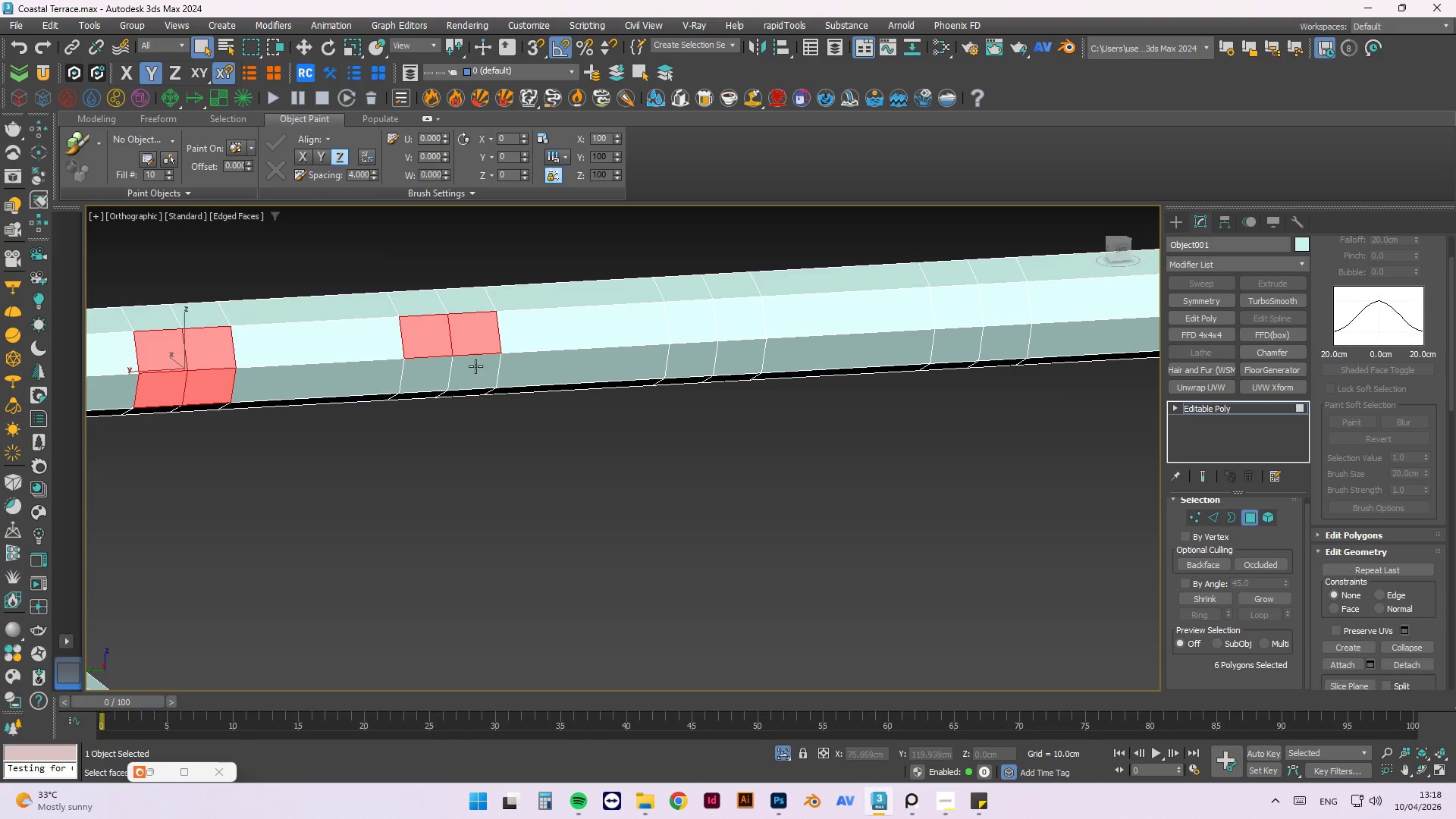 
hold_key(key=ControlLeft, duration=1.08)
left_click([476, 370])
 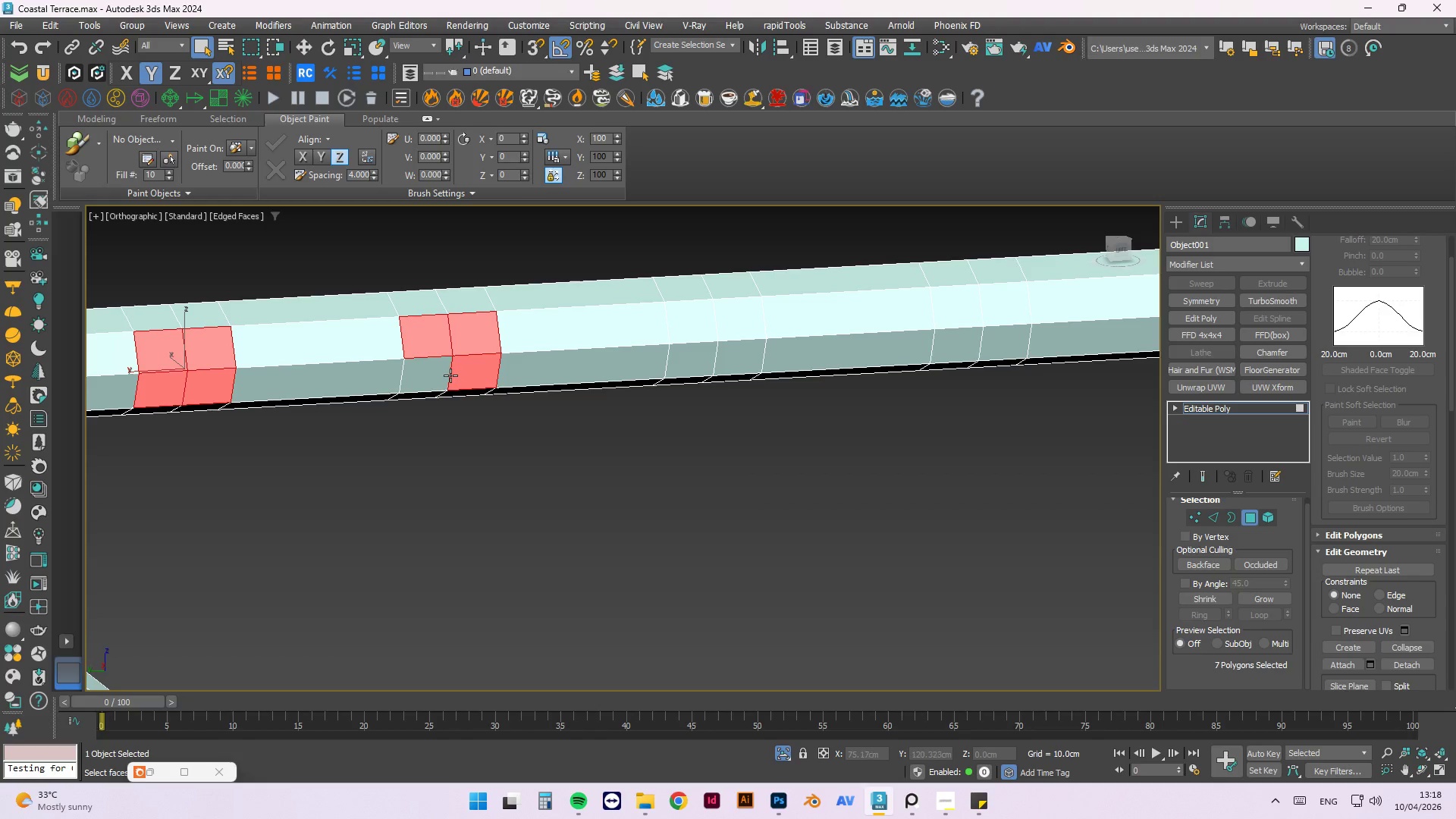 
left_click([442, 375])
 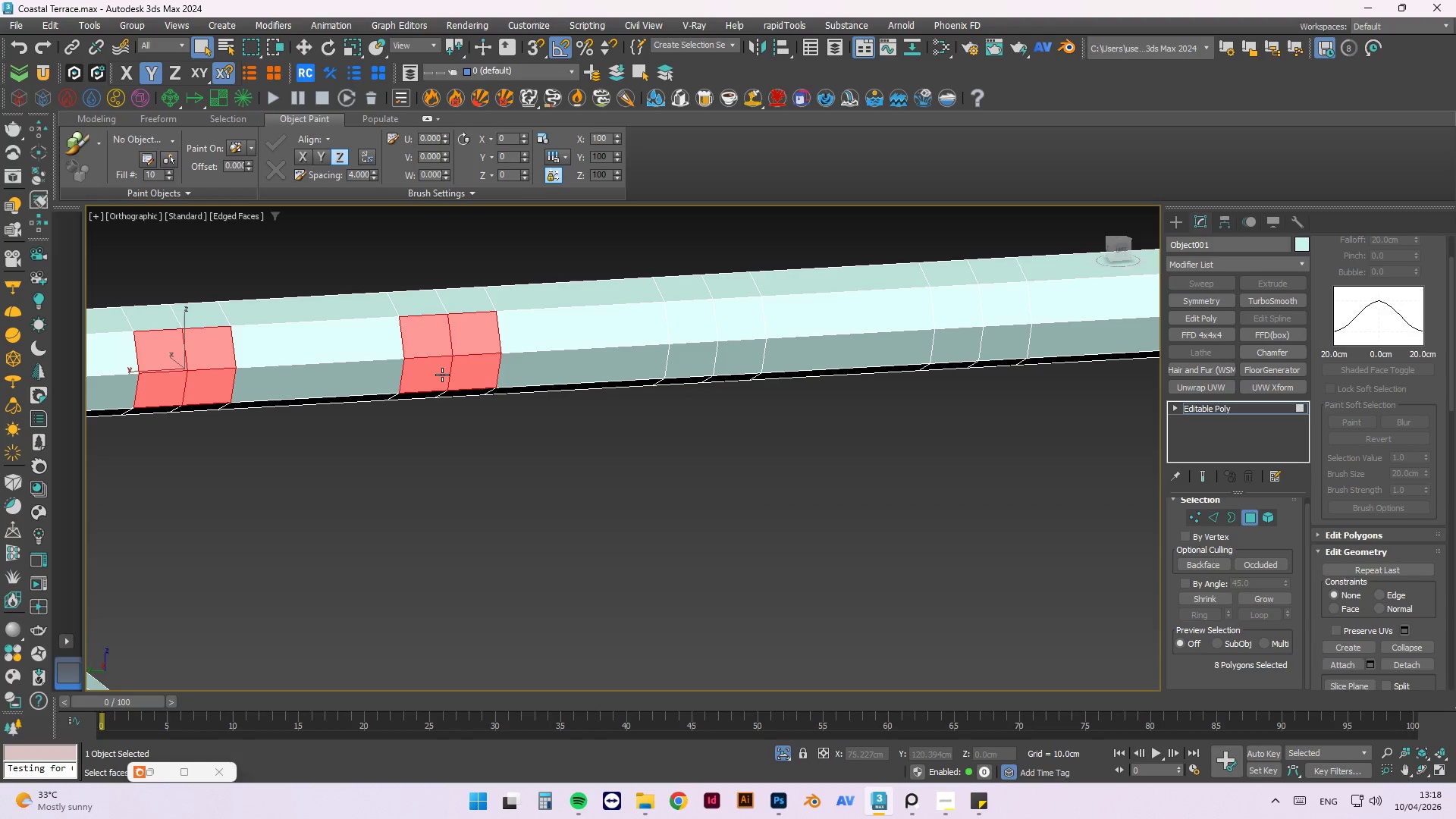 
scroll: coordinate [442, 377], scroll_direction: down, amount: 2.0
 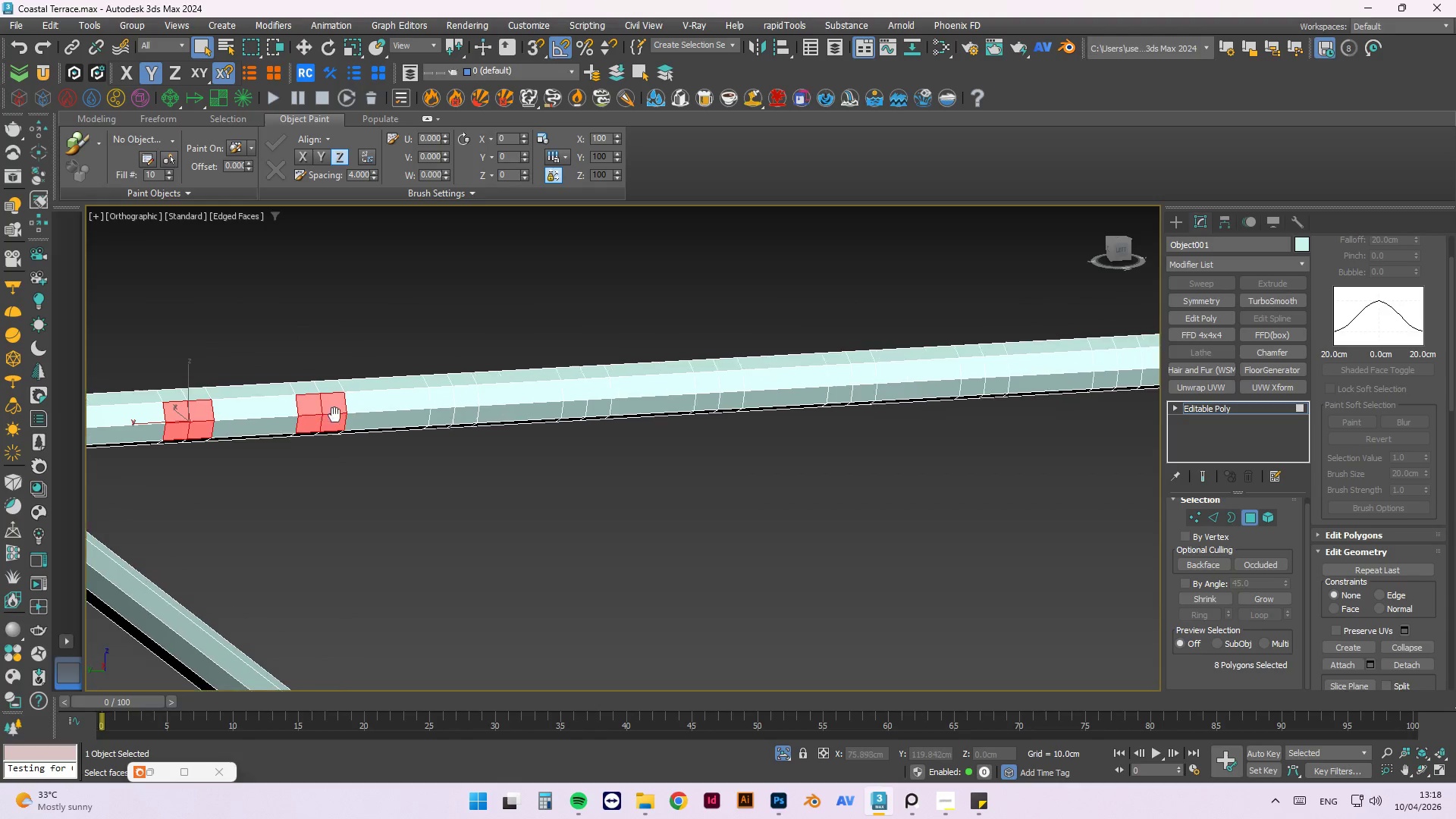 
hold_key(key=ControlLeft, duration=1.52)
 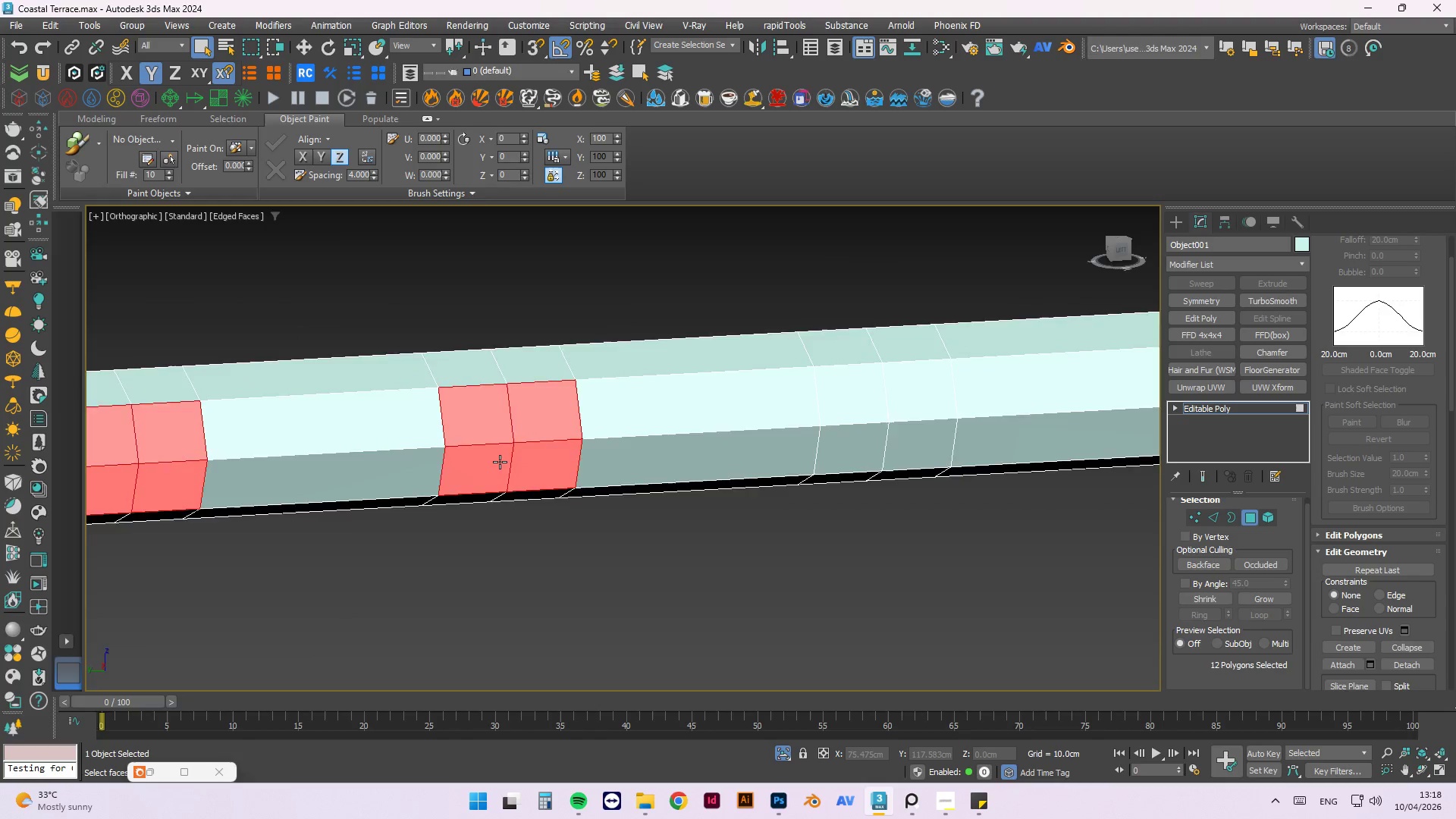 
scroll: coordinate [435, 387], scroll_direction: up, amount: 3.0
 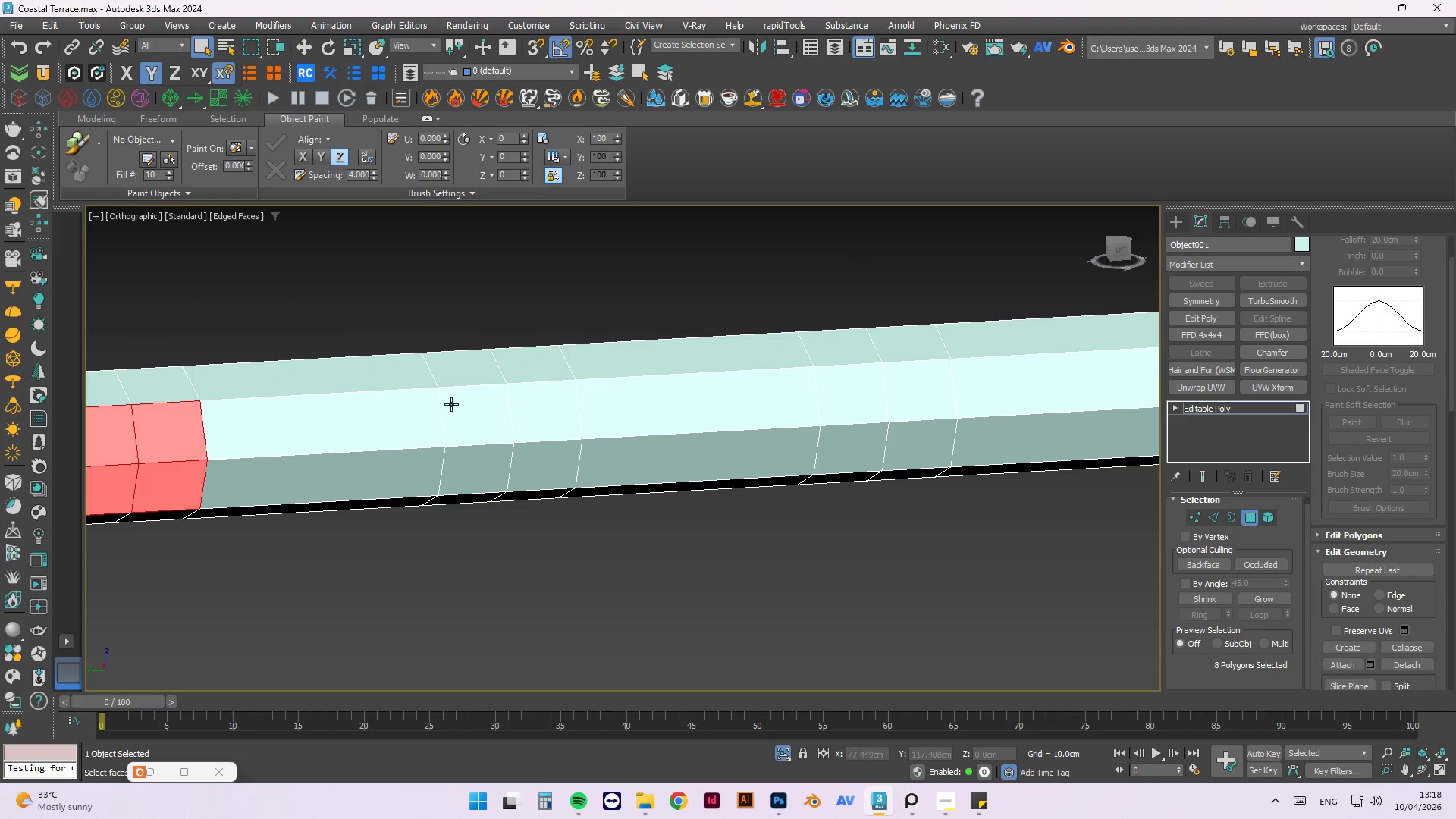 
double_click([527, 410])
 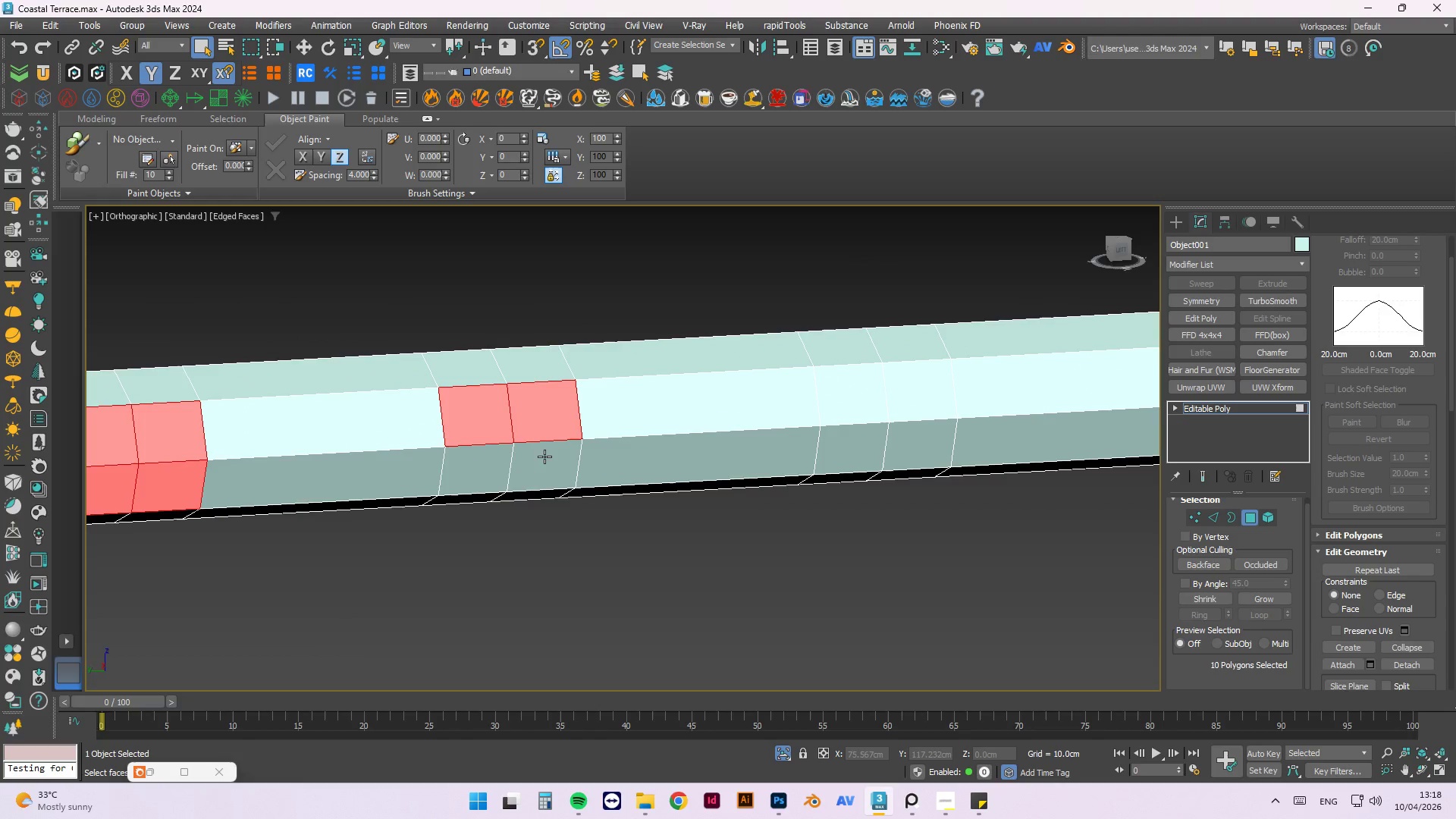 
triple_click([544, 460])
 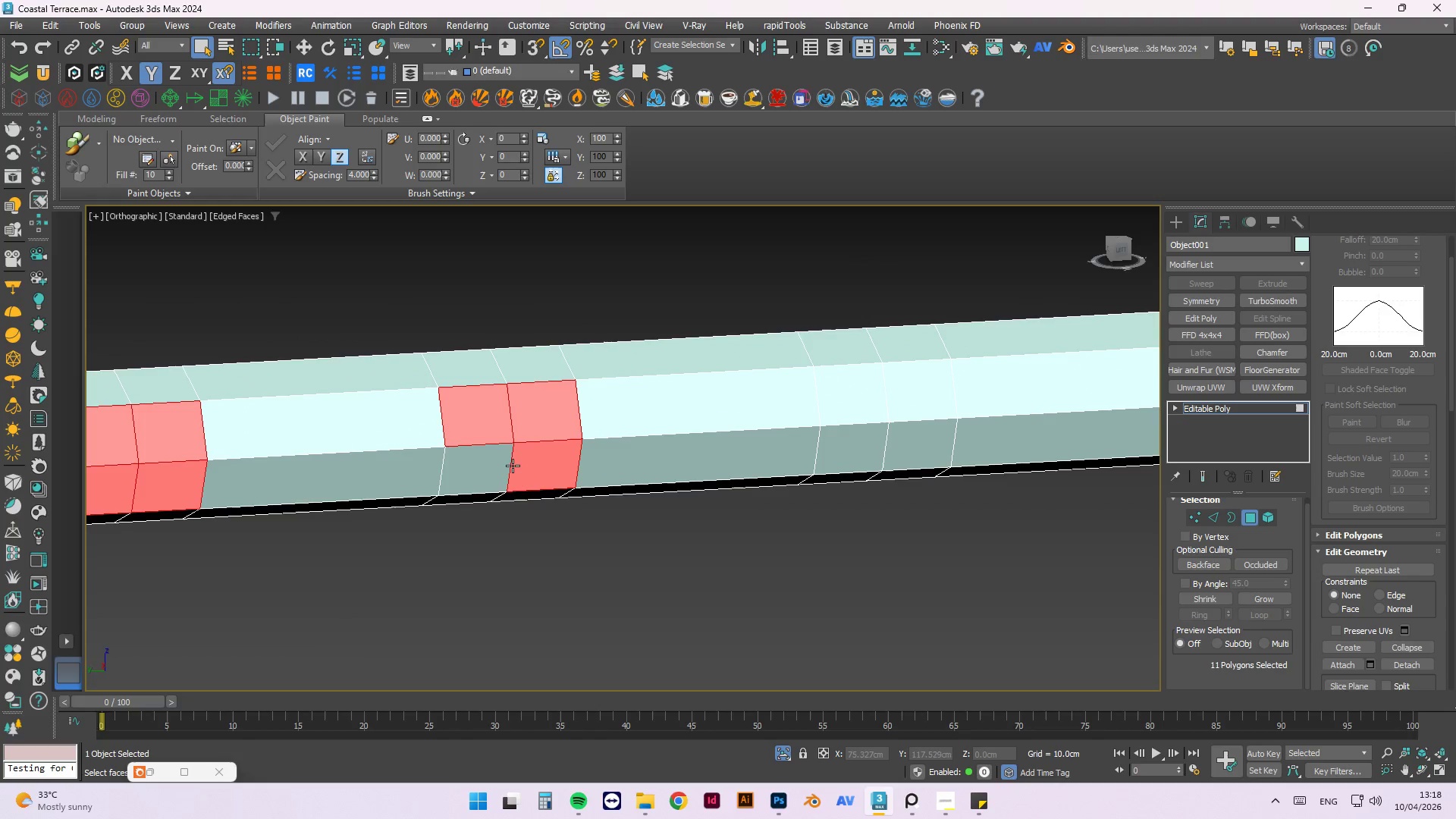 
hold_key(key=ControlLeft, duration=0.44)
left_click([499, 463])
 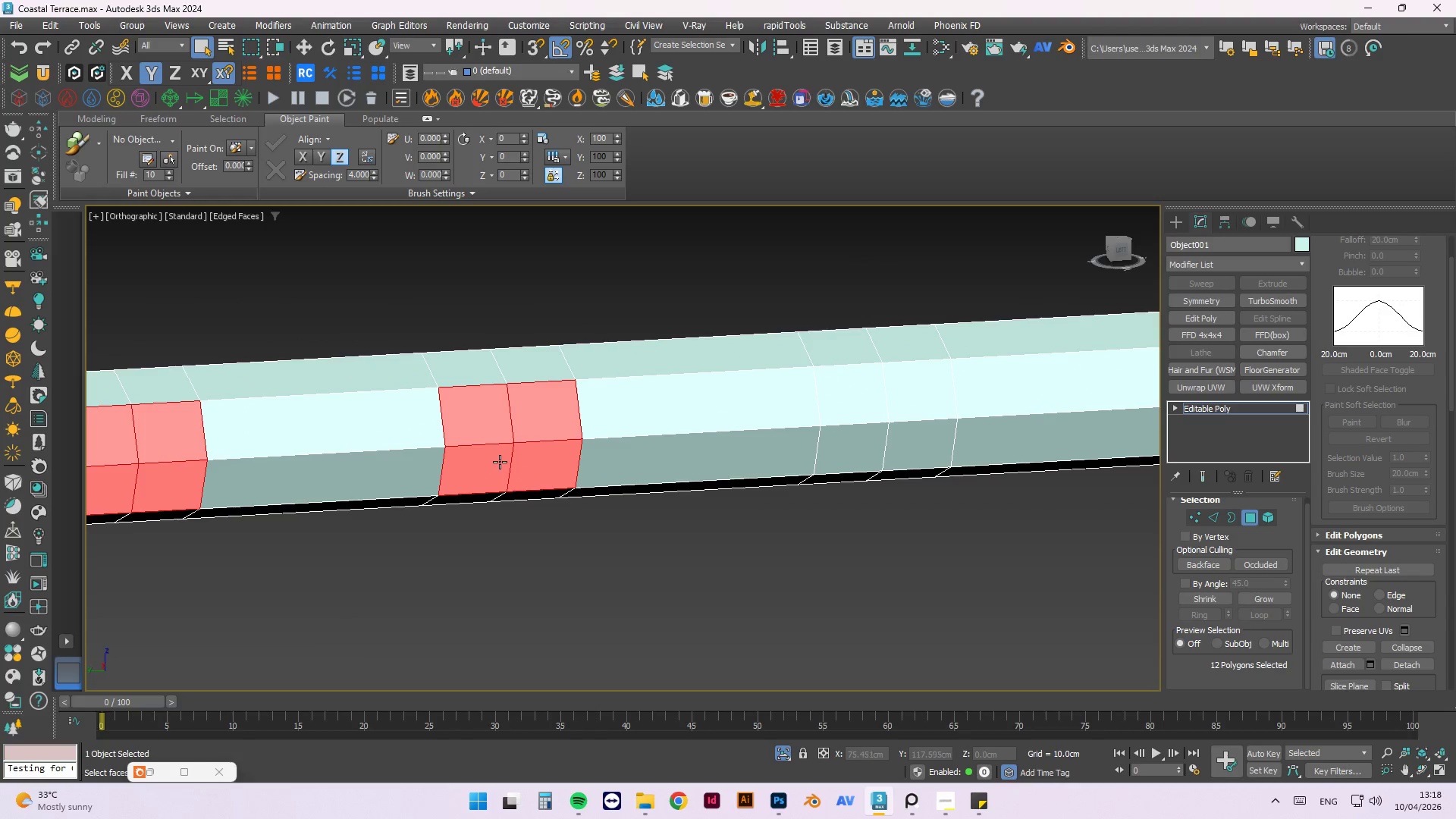 
hold_key(key=AltLeft, duration=0.64)
 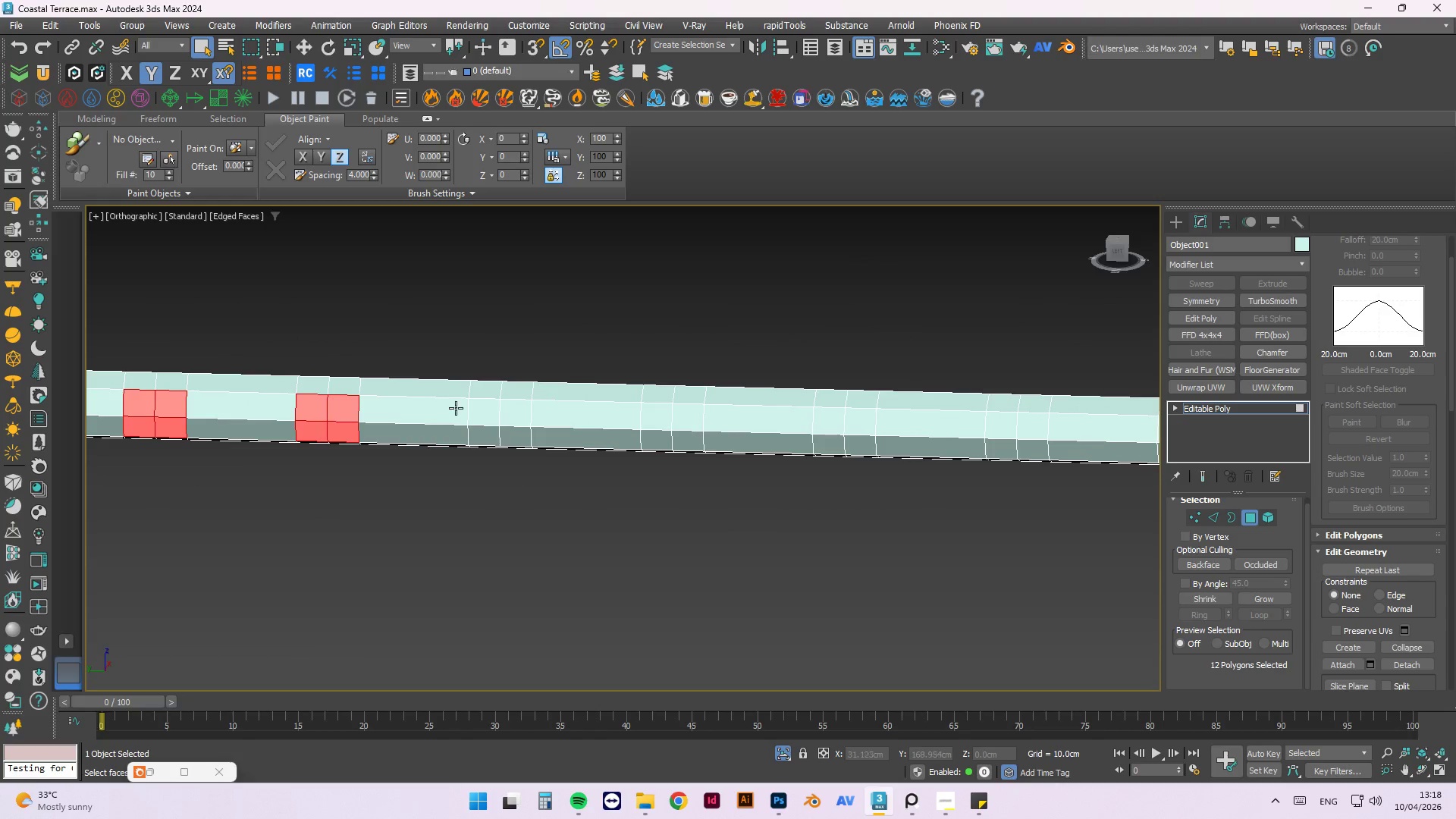 
scroll: coordinate [535, 469], scroll_direction: down, amount: 3.0
 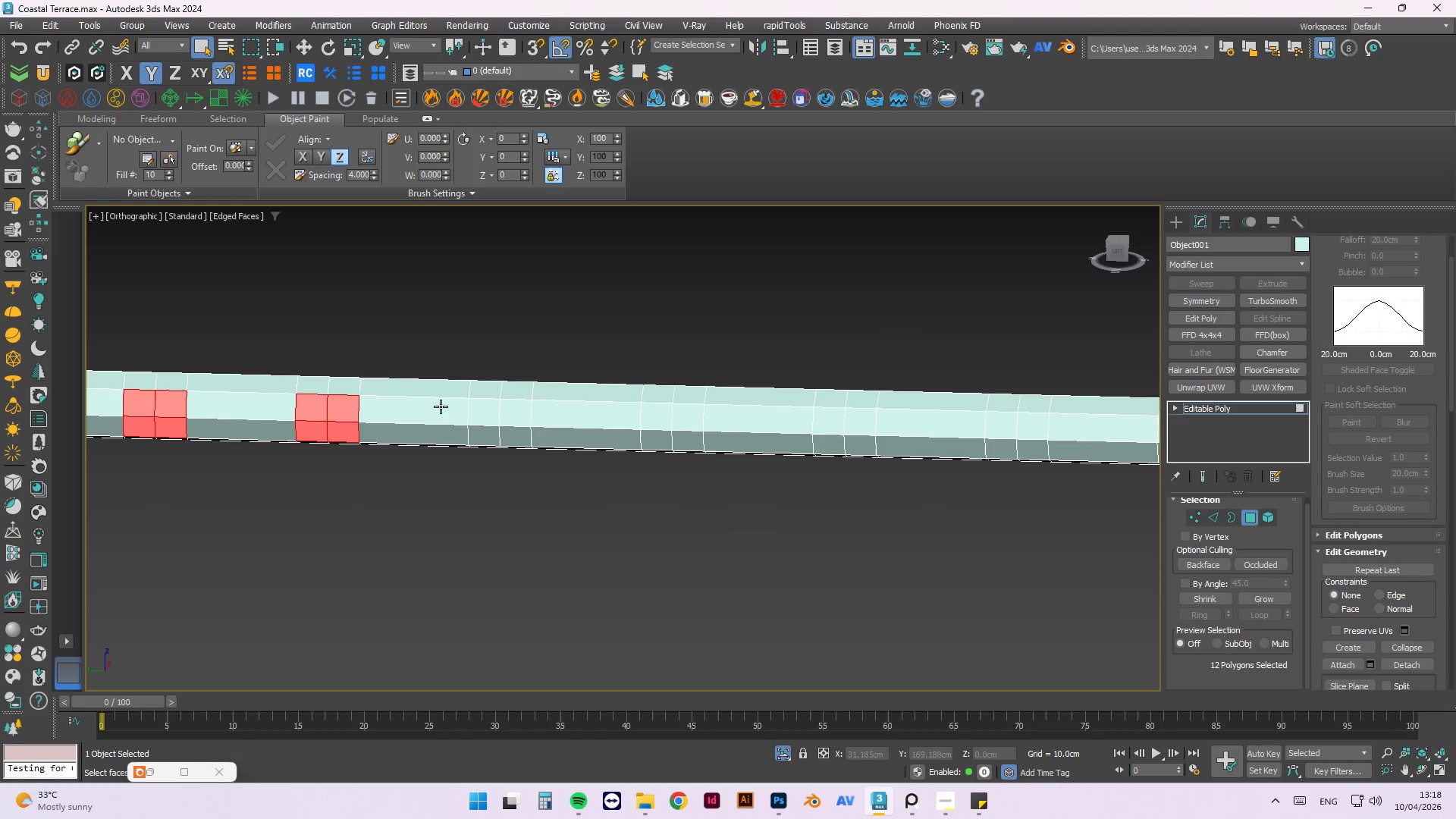 
hold_key(key=ControlLeft, duration=1.5)
 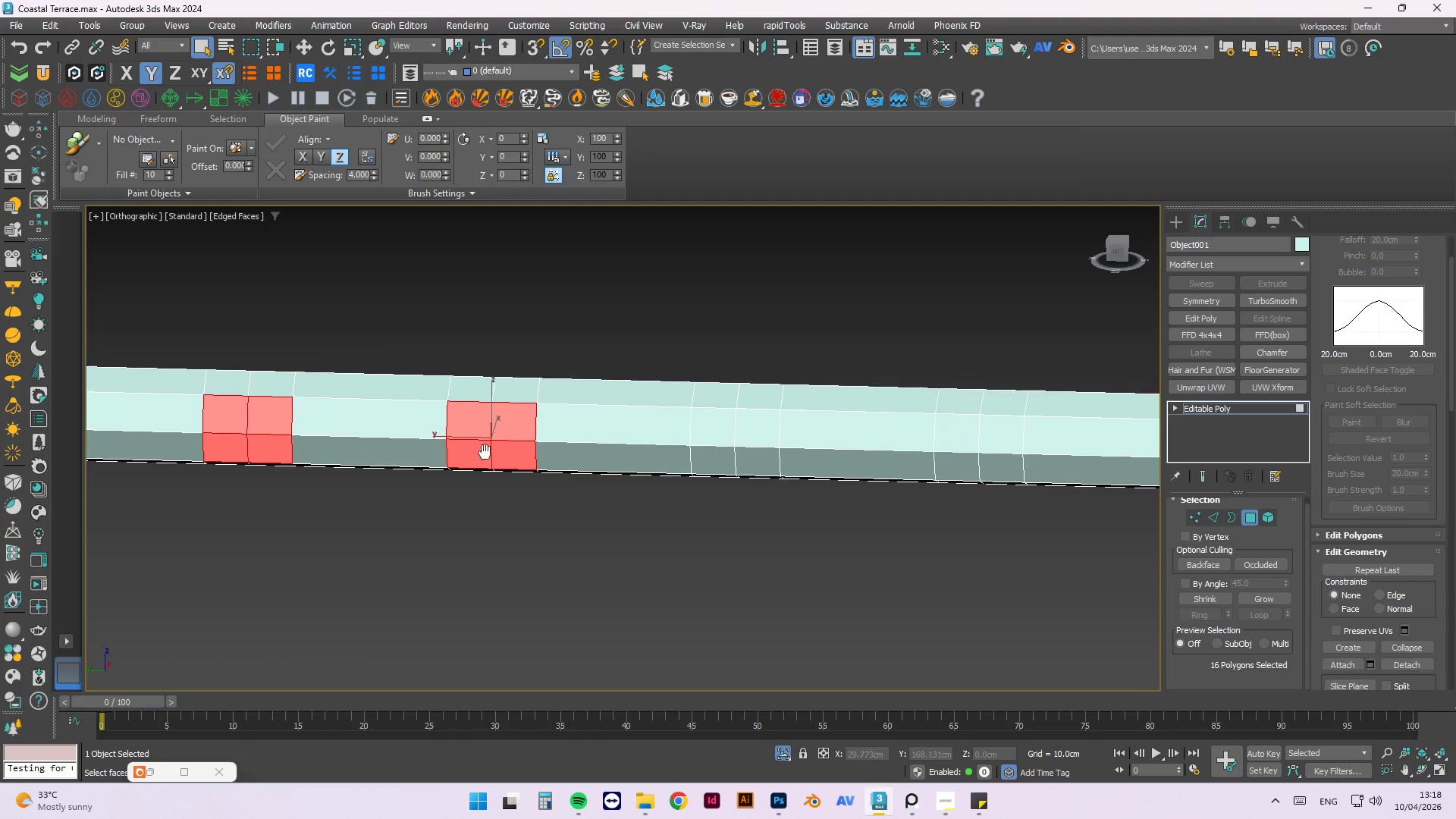 
scroll: coordinate [459, 410], scroll_direction: up, amount: 1.0
 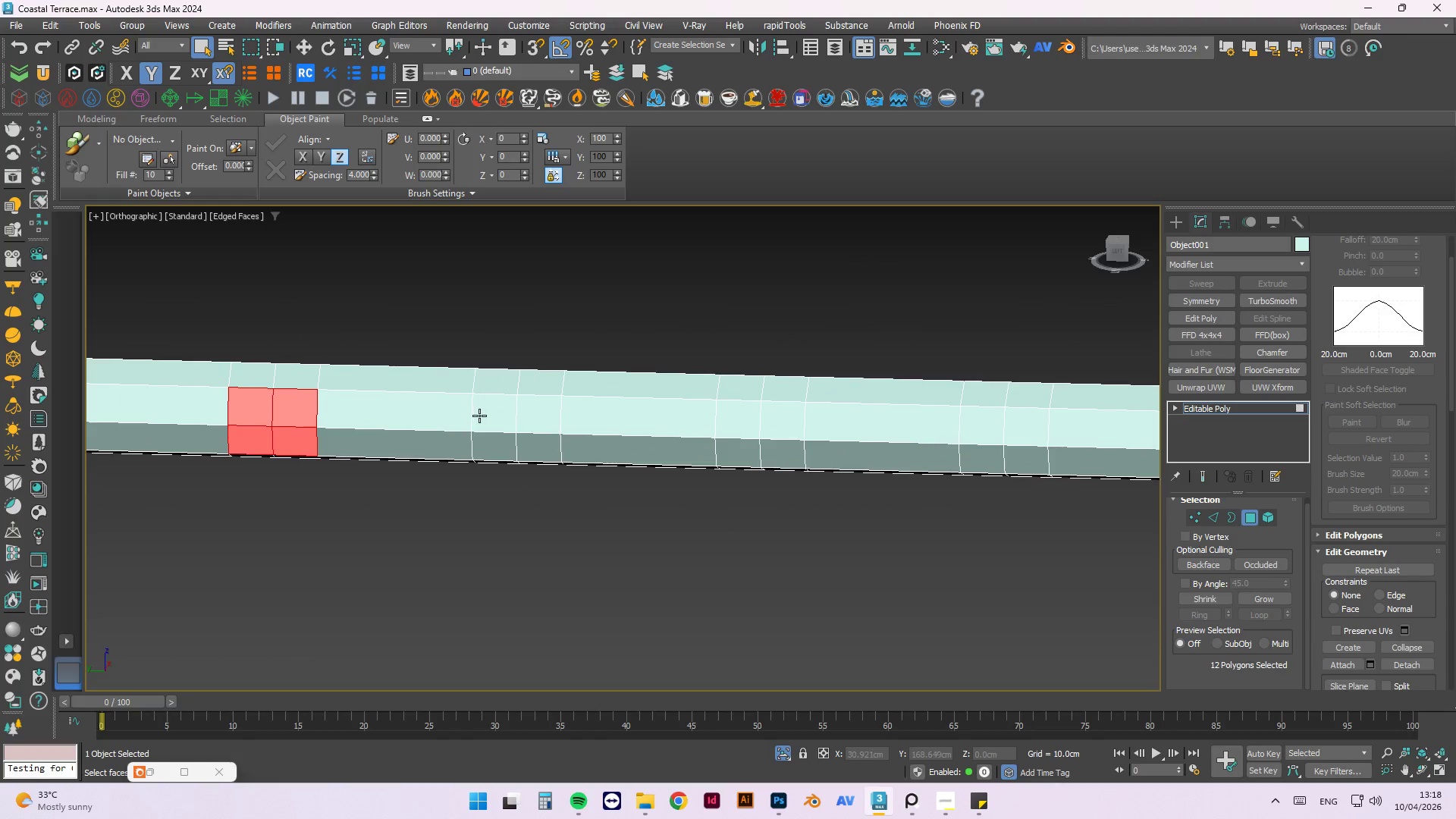 
left_click([490, 418])
 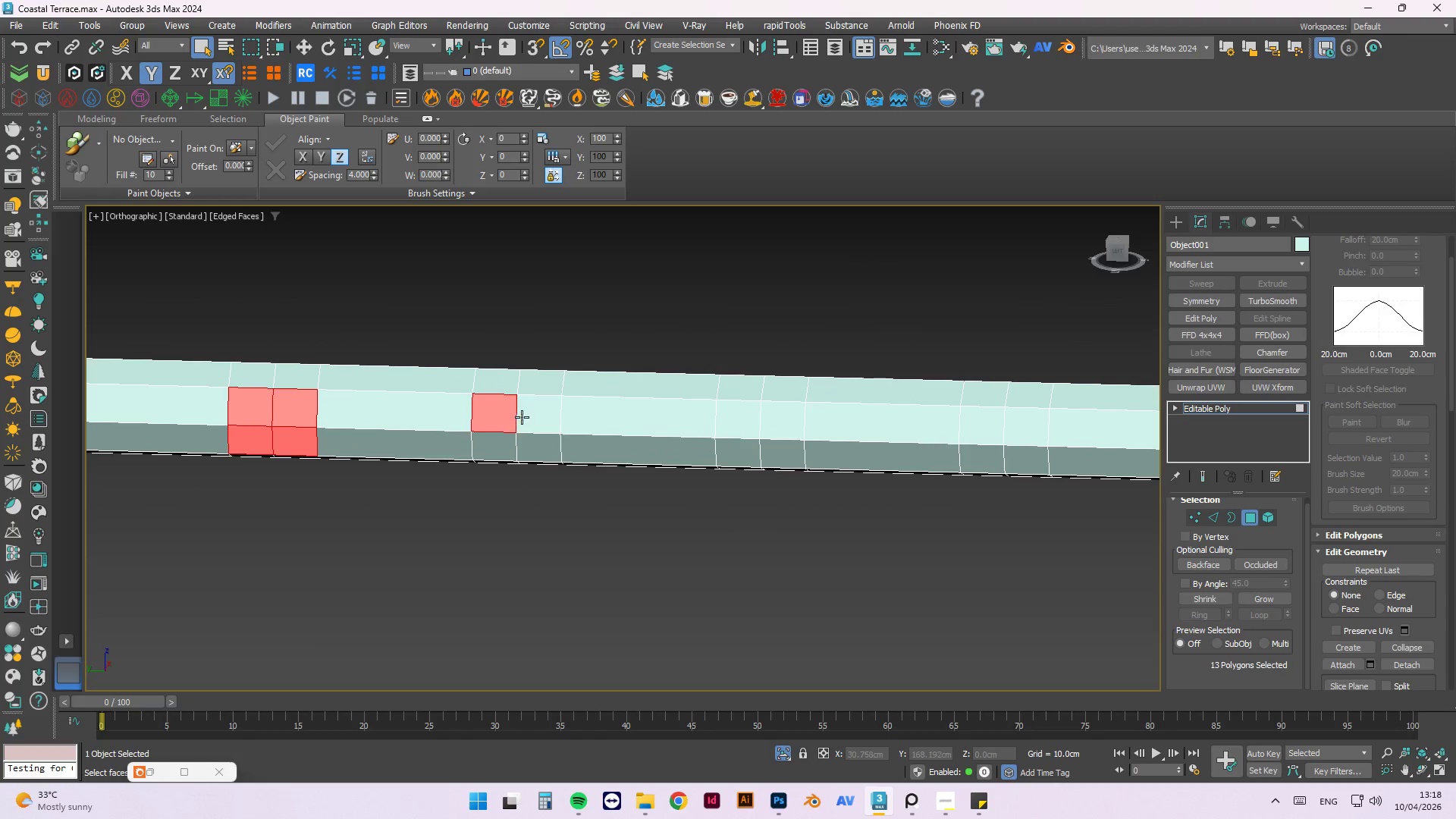 
double_click([524, 416])
 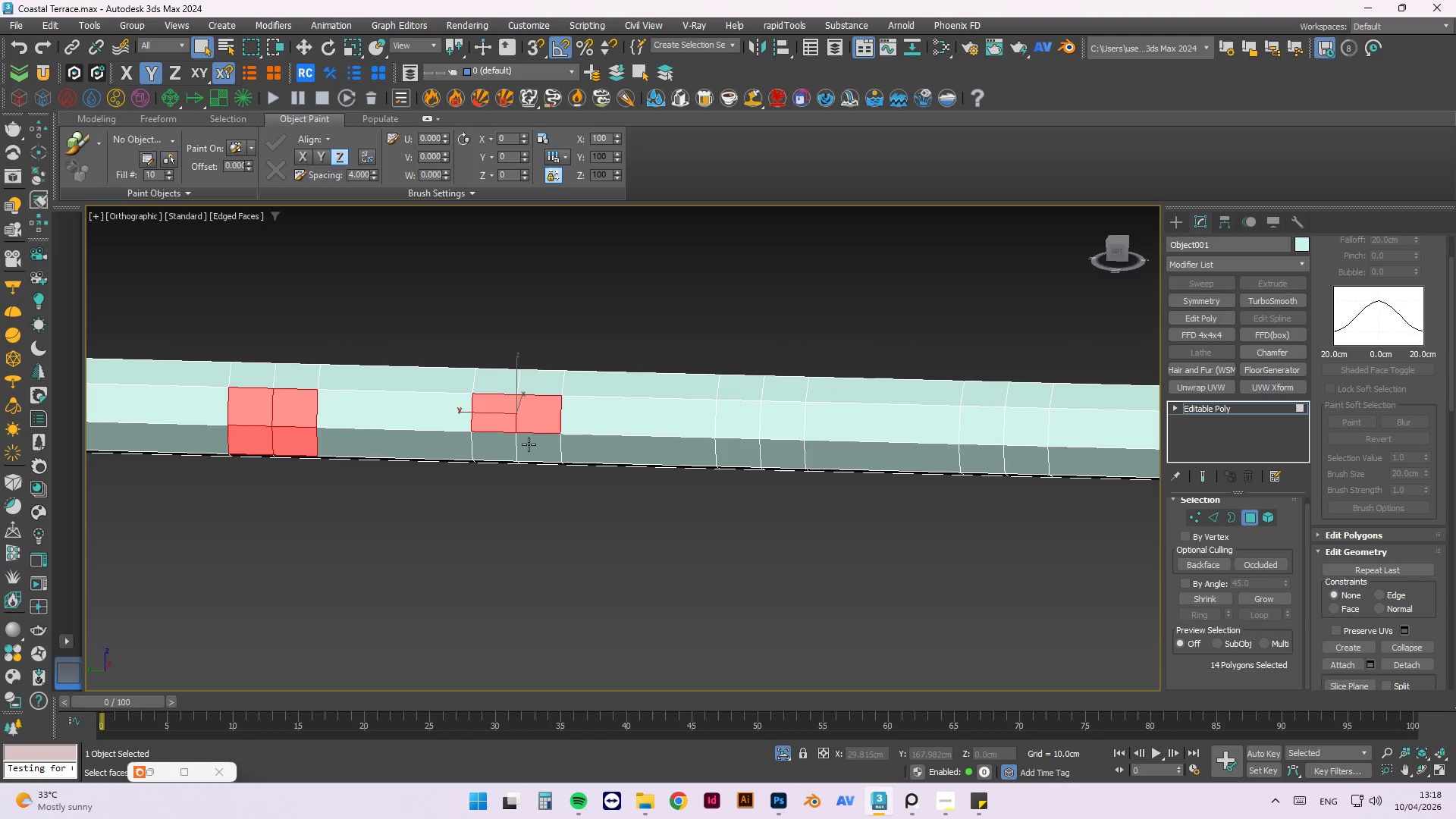 
triple_click([529, 446])
 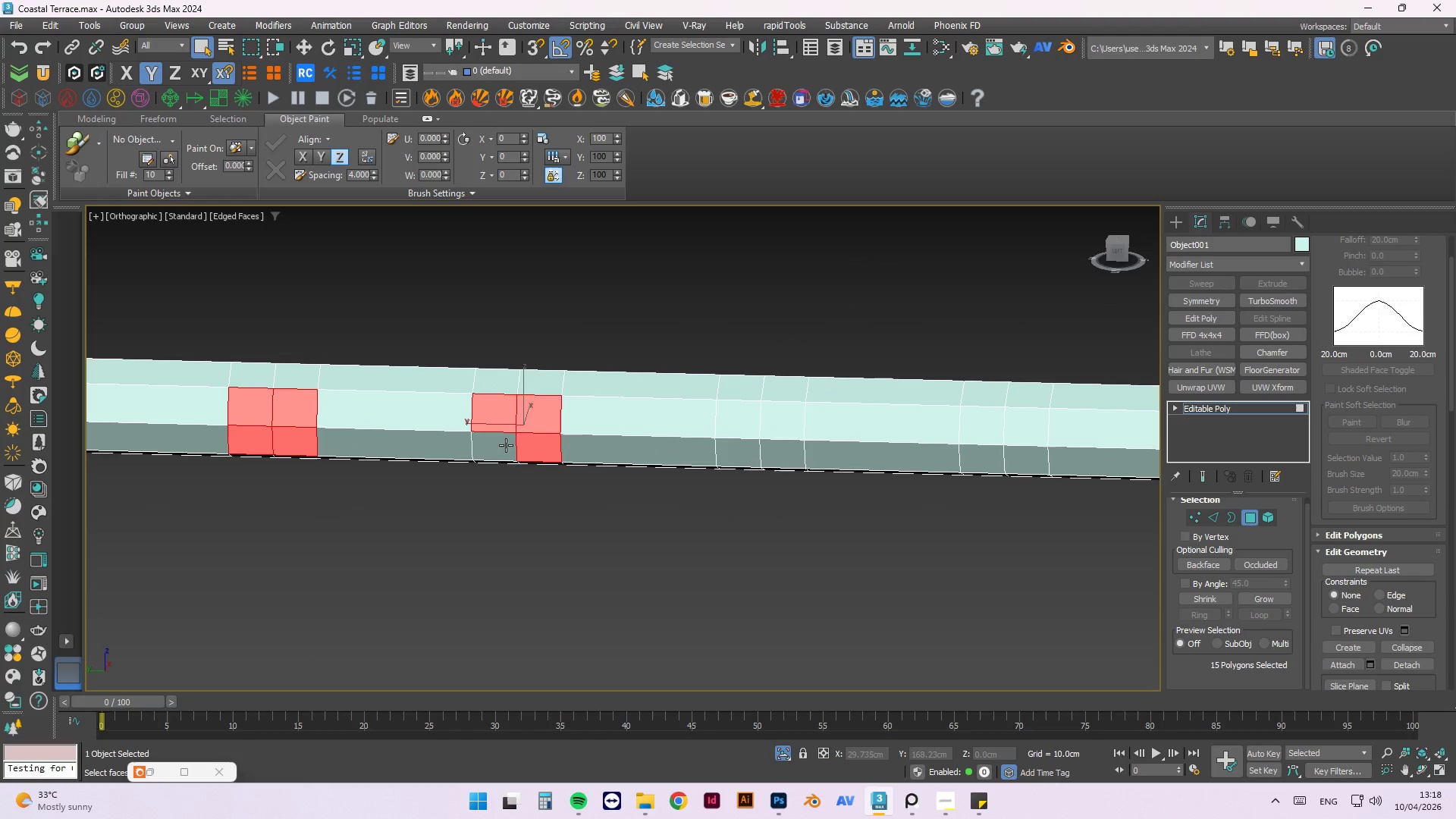 
triple_click([506, 444])
 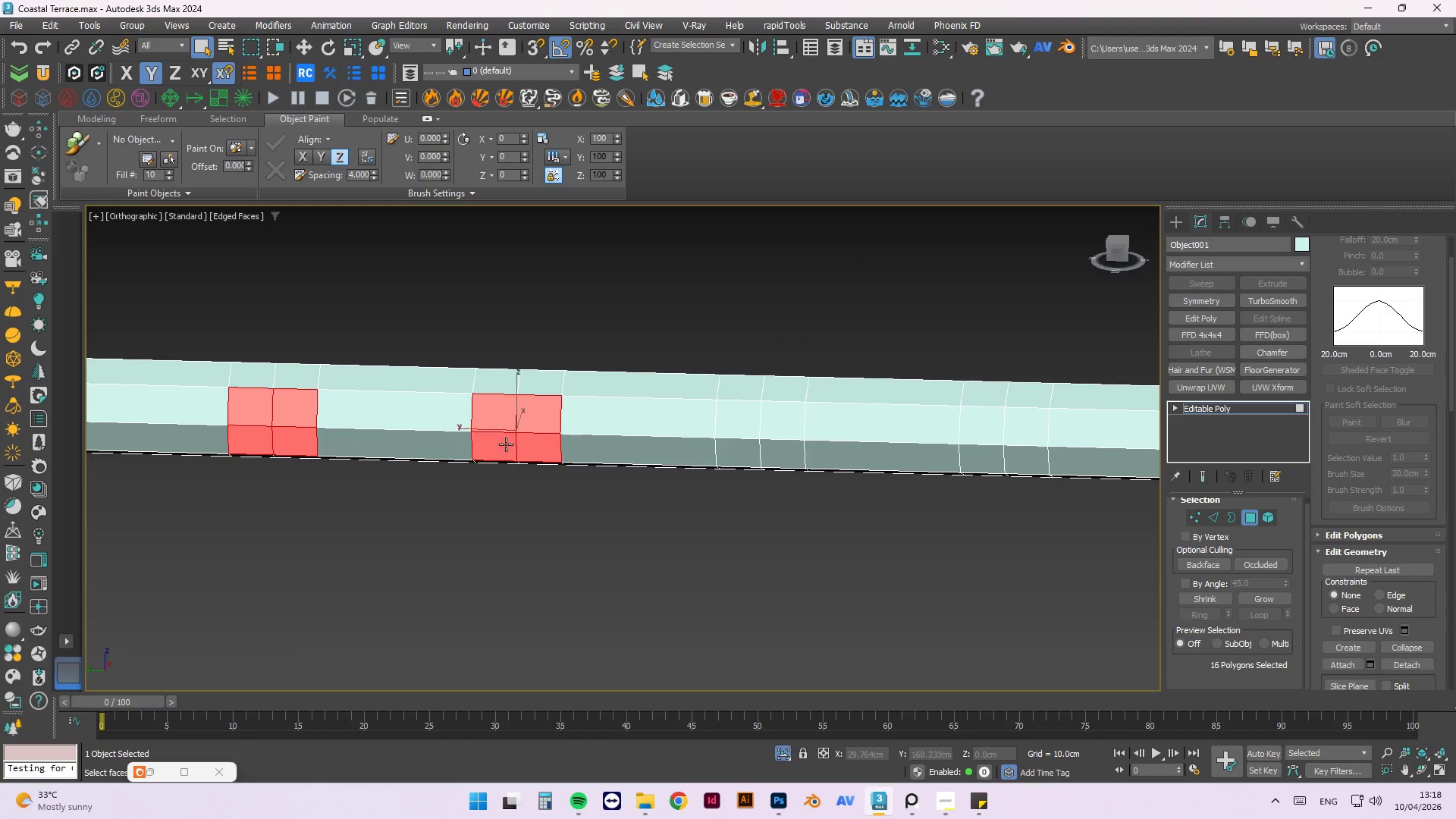 
key(Control+ControlLeft)
 